 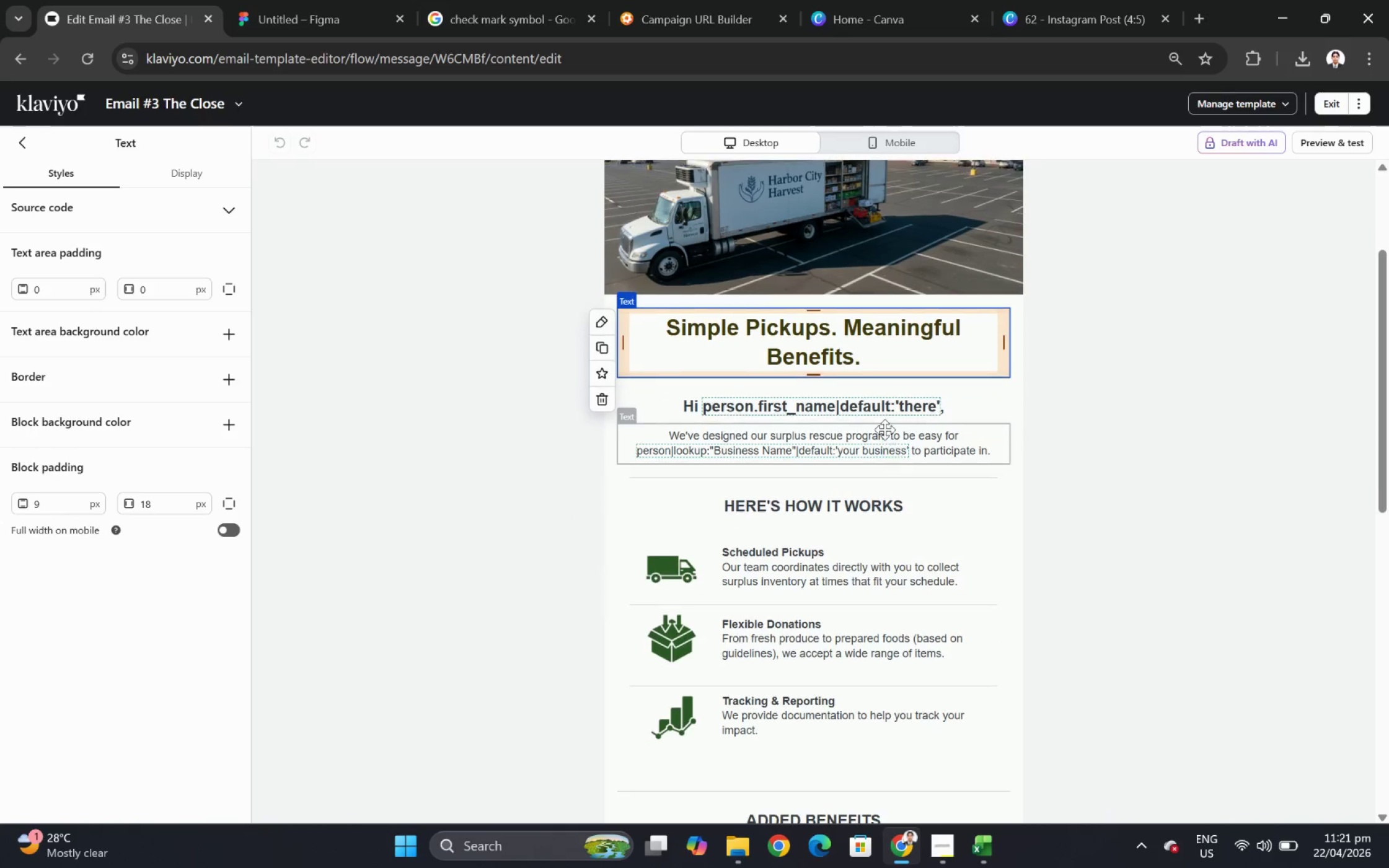 
scroll: coordinate [876, 392], scroll_direction: up, amount: 2.0
 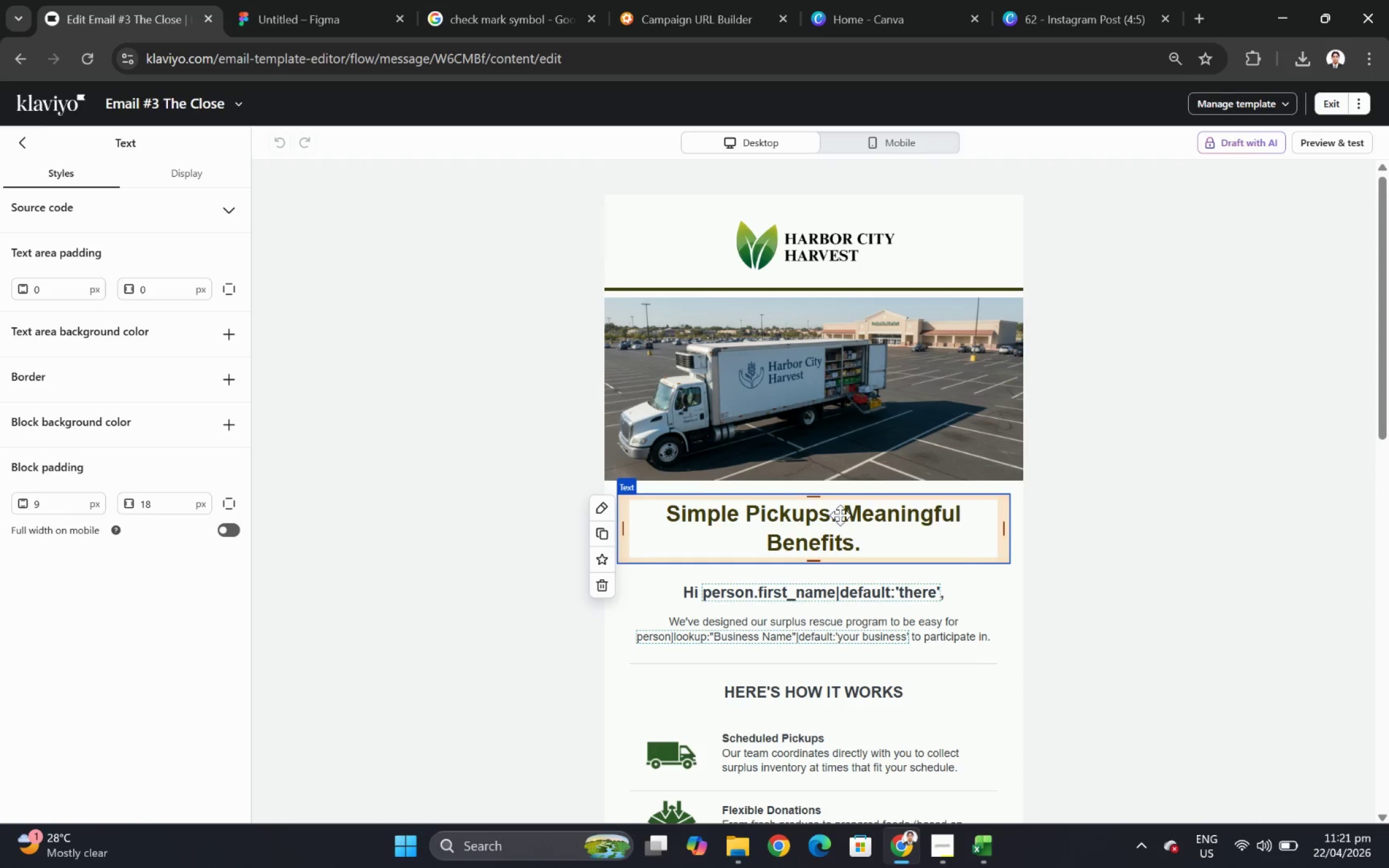 
double_click([840, 515])
 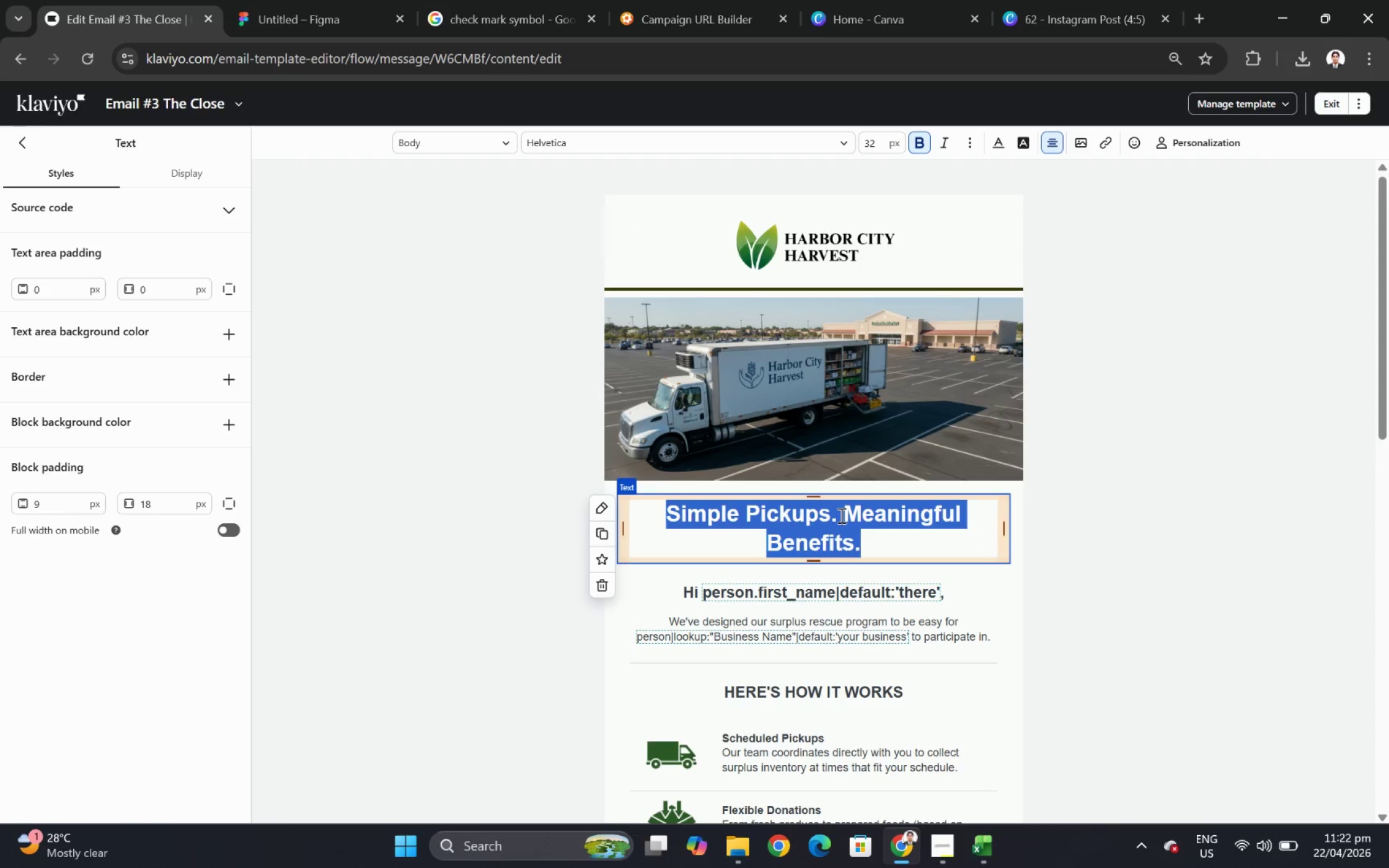 
wait(5.28)
 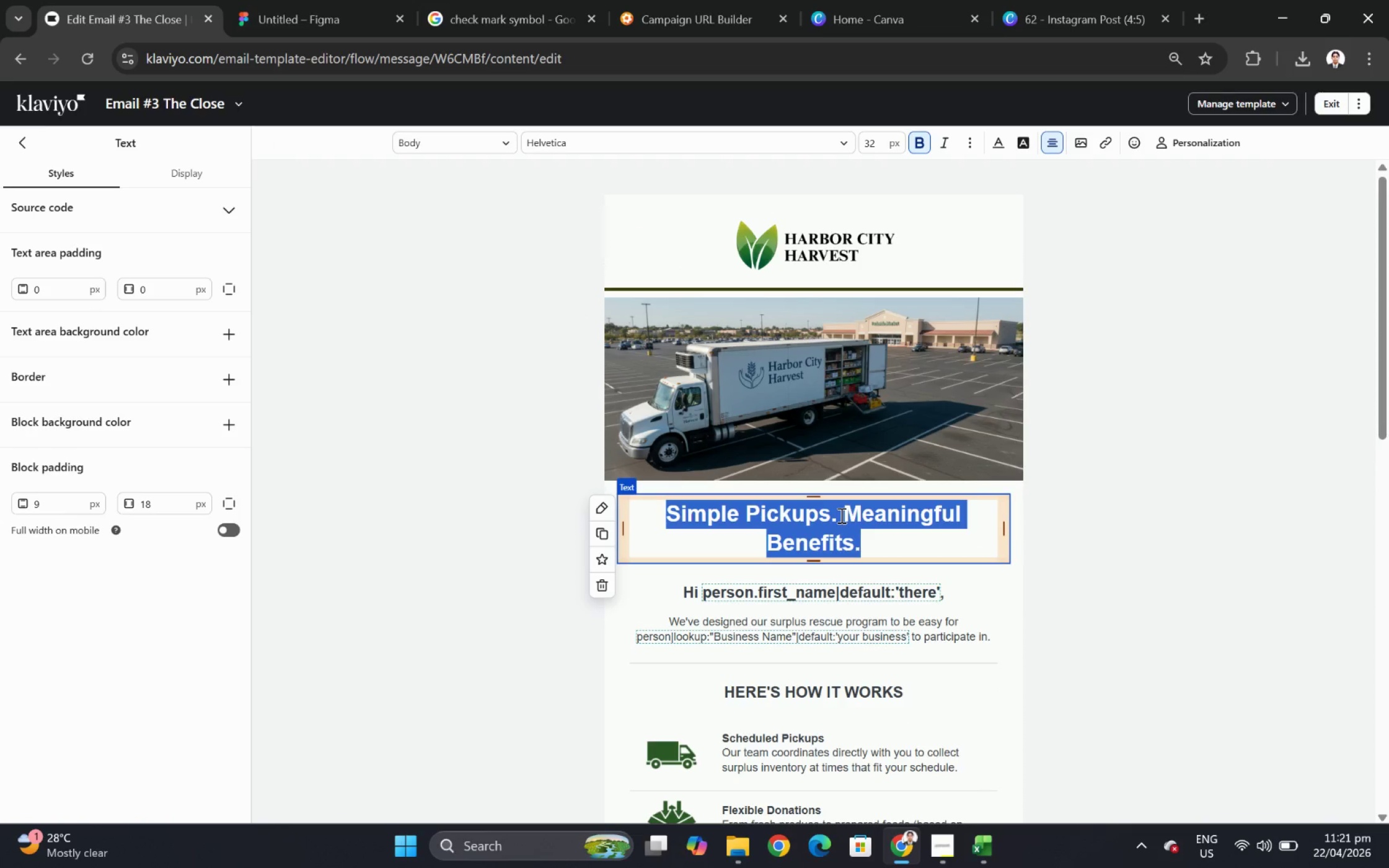 
type(Schedule Your DF)
key(Backspace)
type(irst Rescue)
 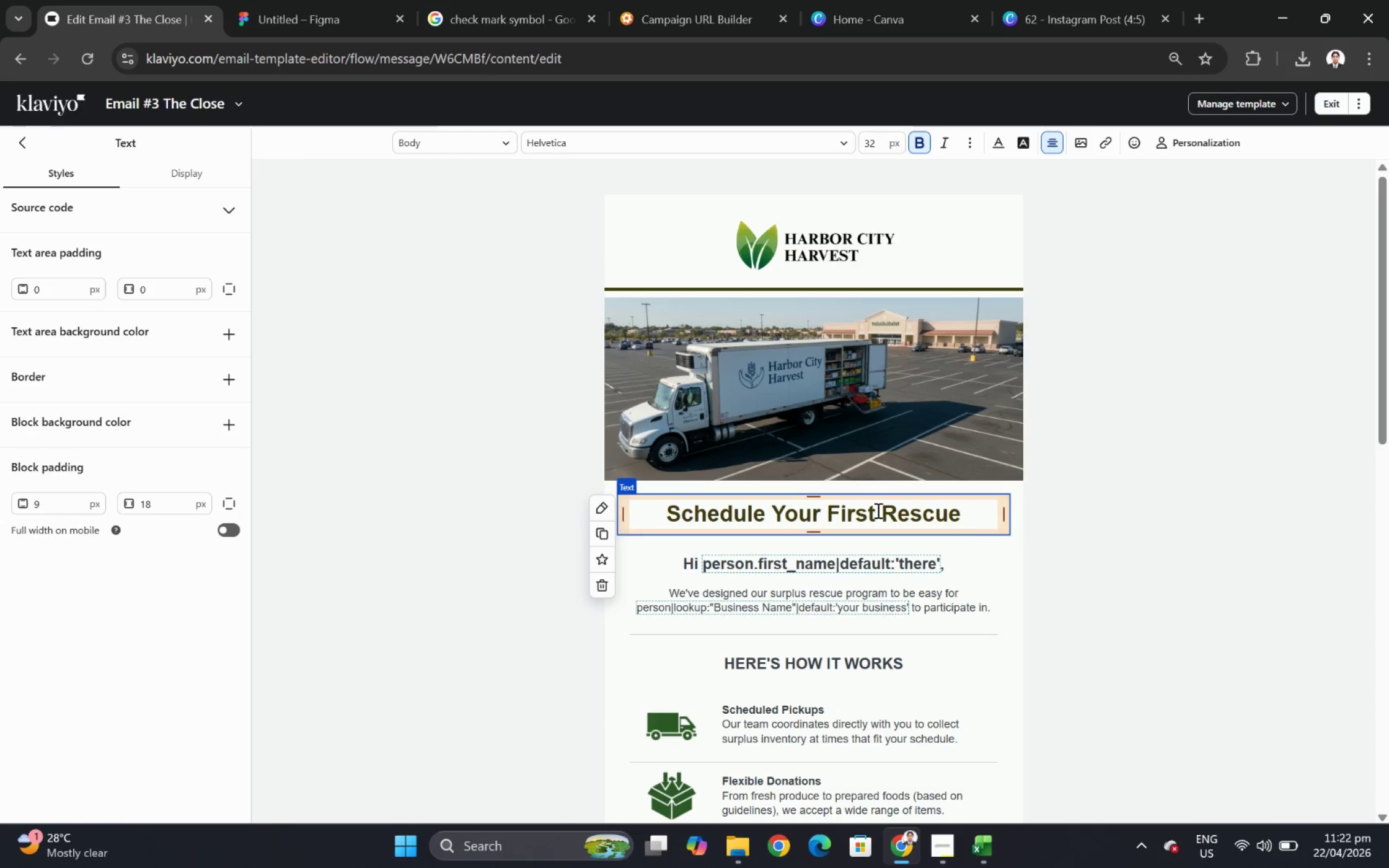 
left_click([1046, 555])
 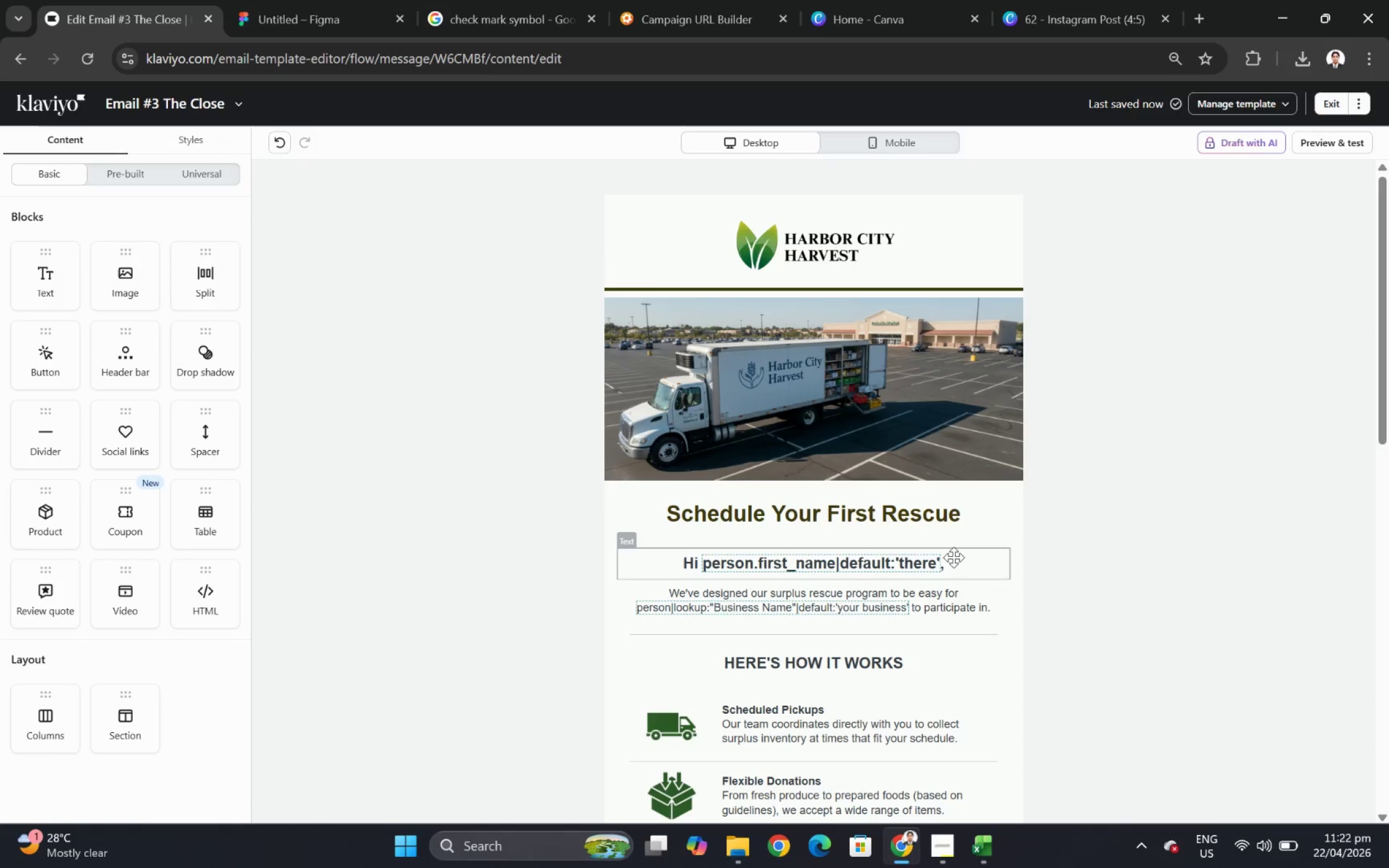 
double_click([955, 595])
 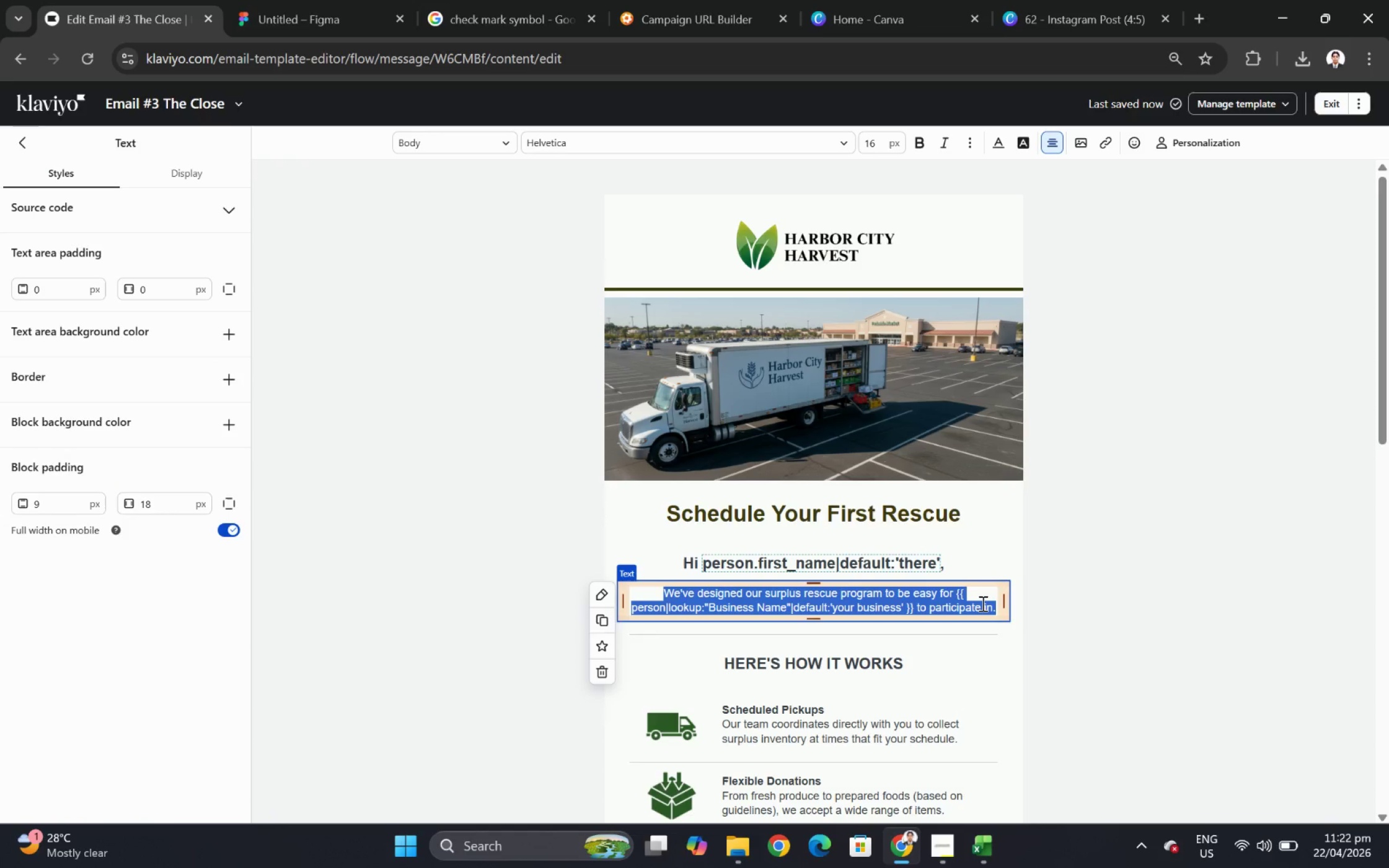 
wait(8.98)
 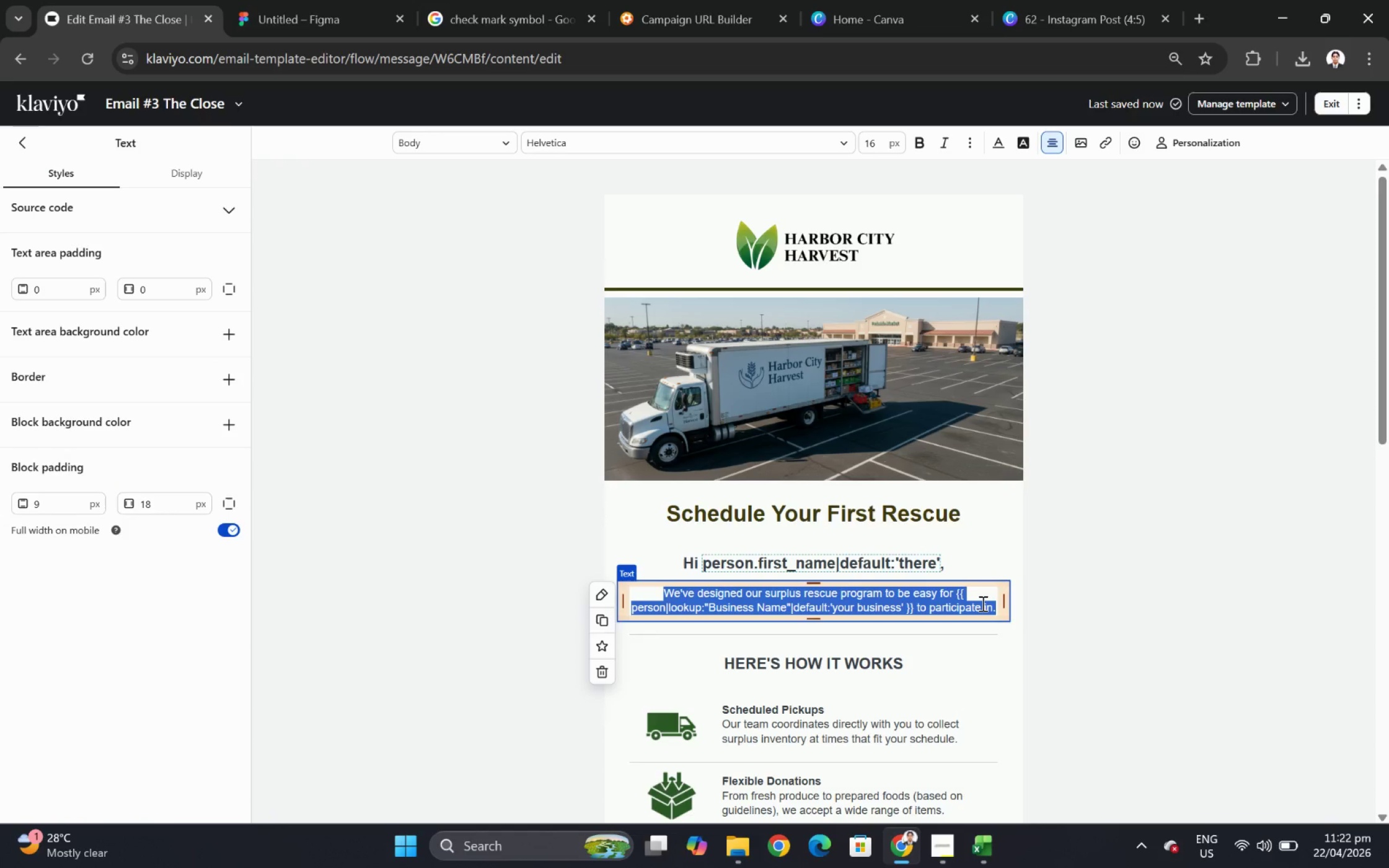 
left_click([1041, 533])
 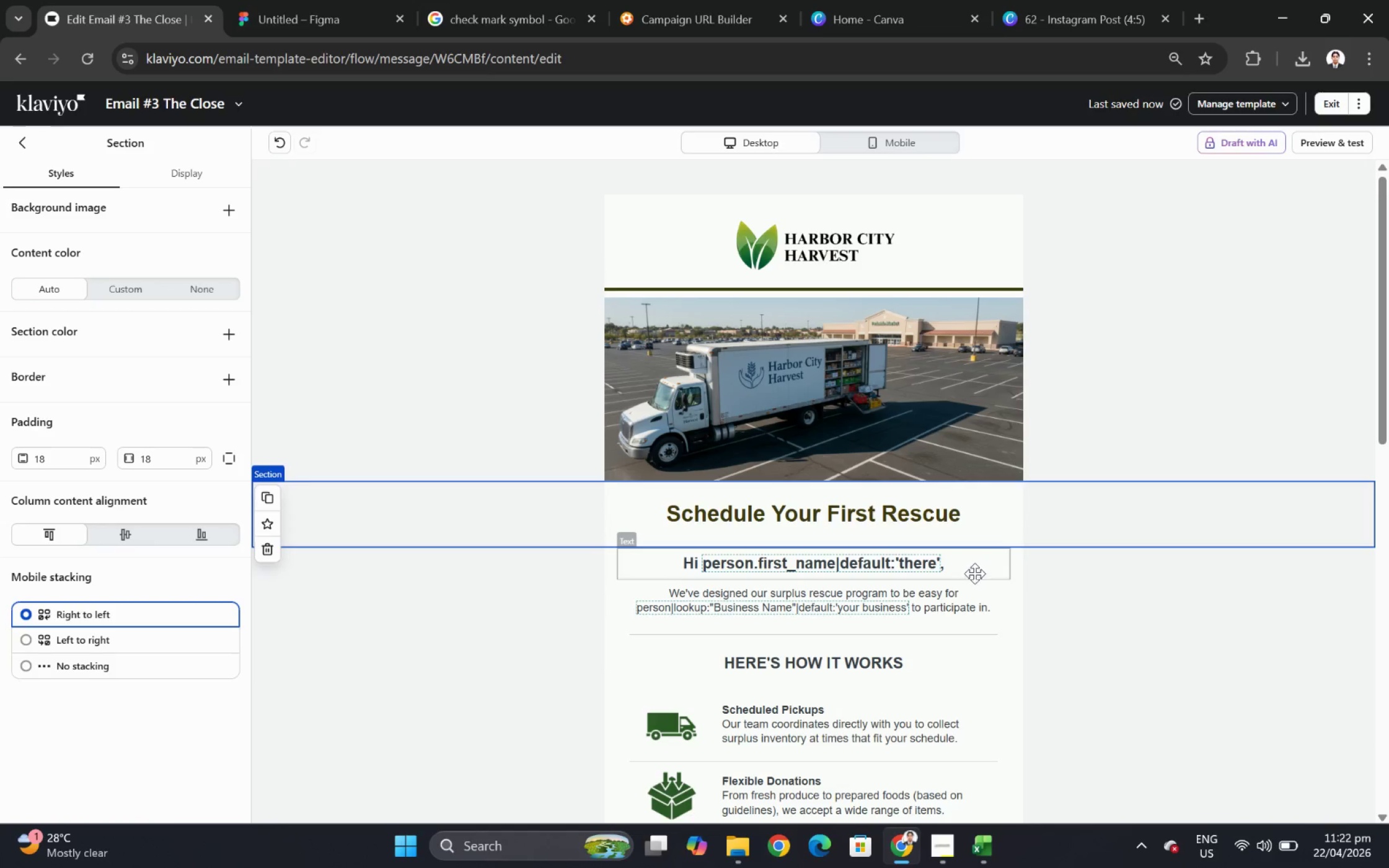 
left_click([976, 572])
 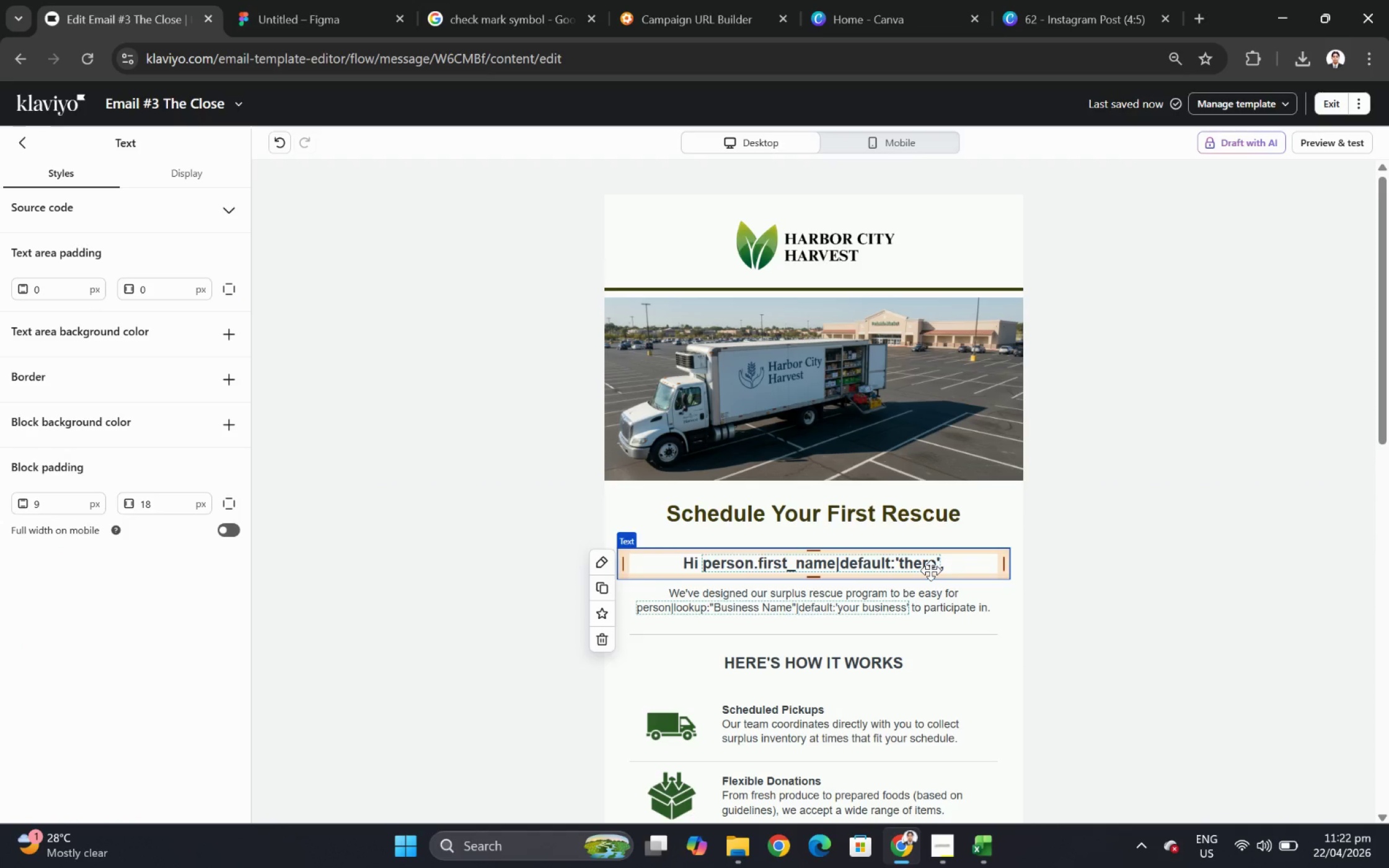 
double_click([930, 570])
 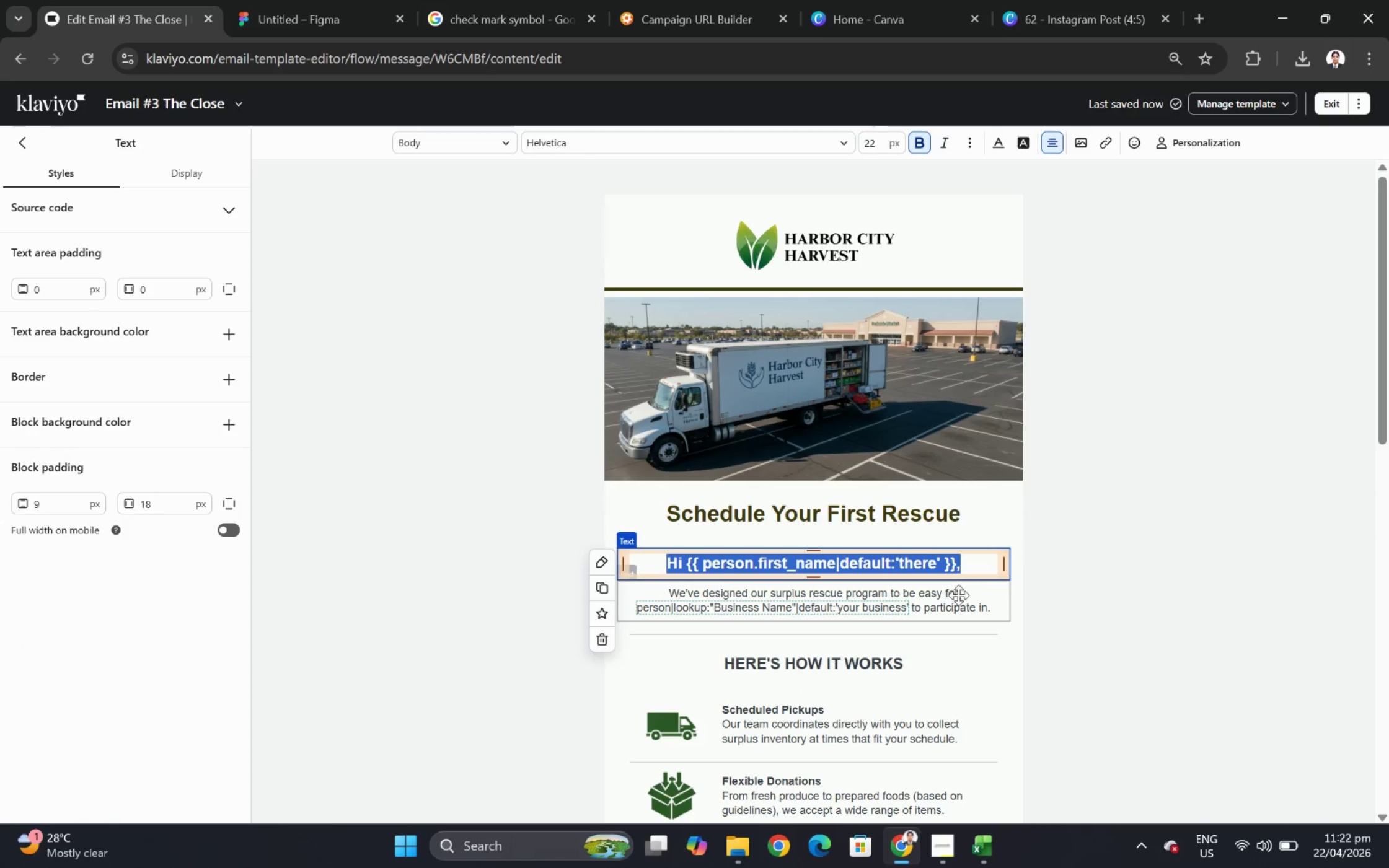 
left_click([1097, 594])
 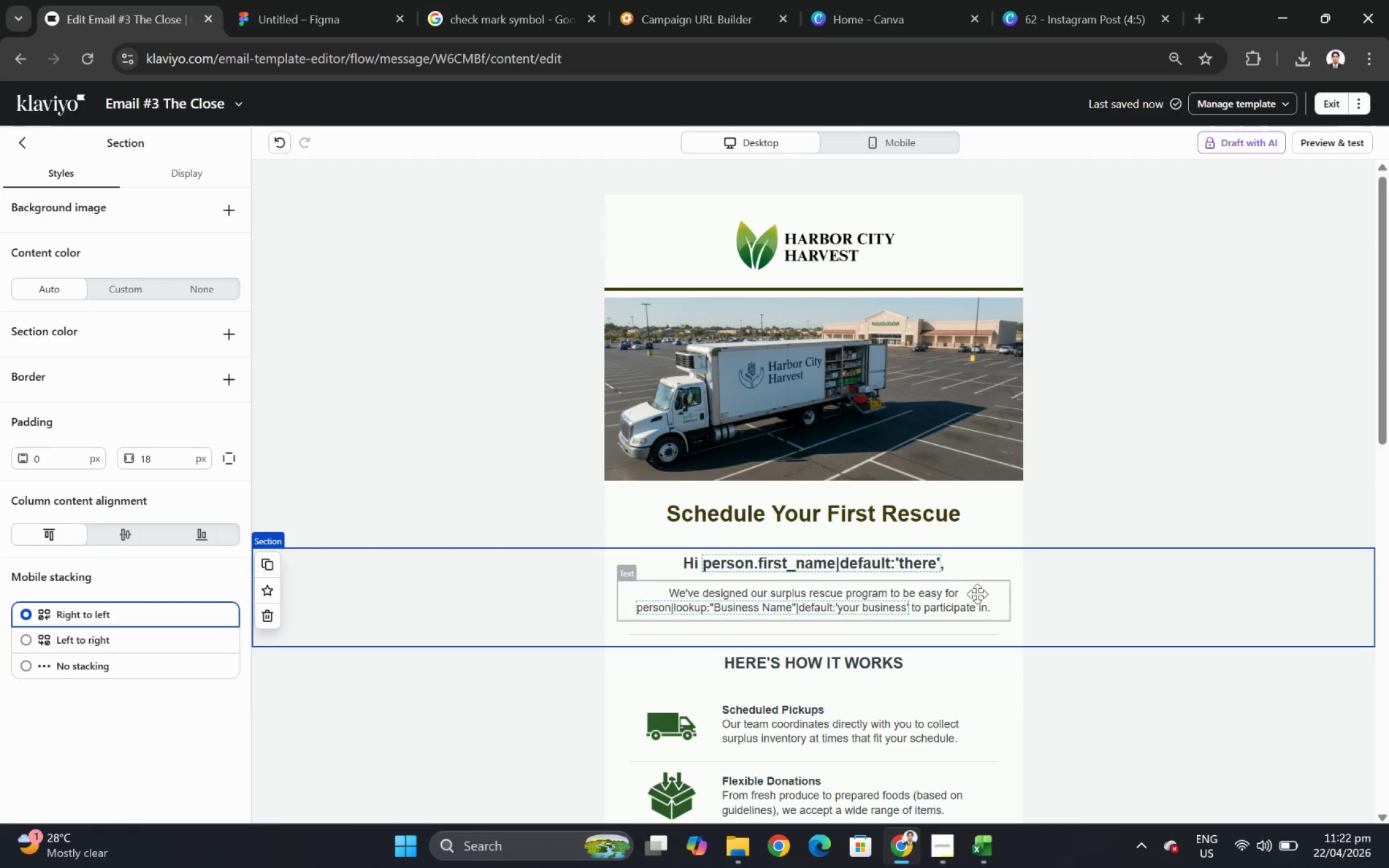 
wait(5.2)
 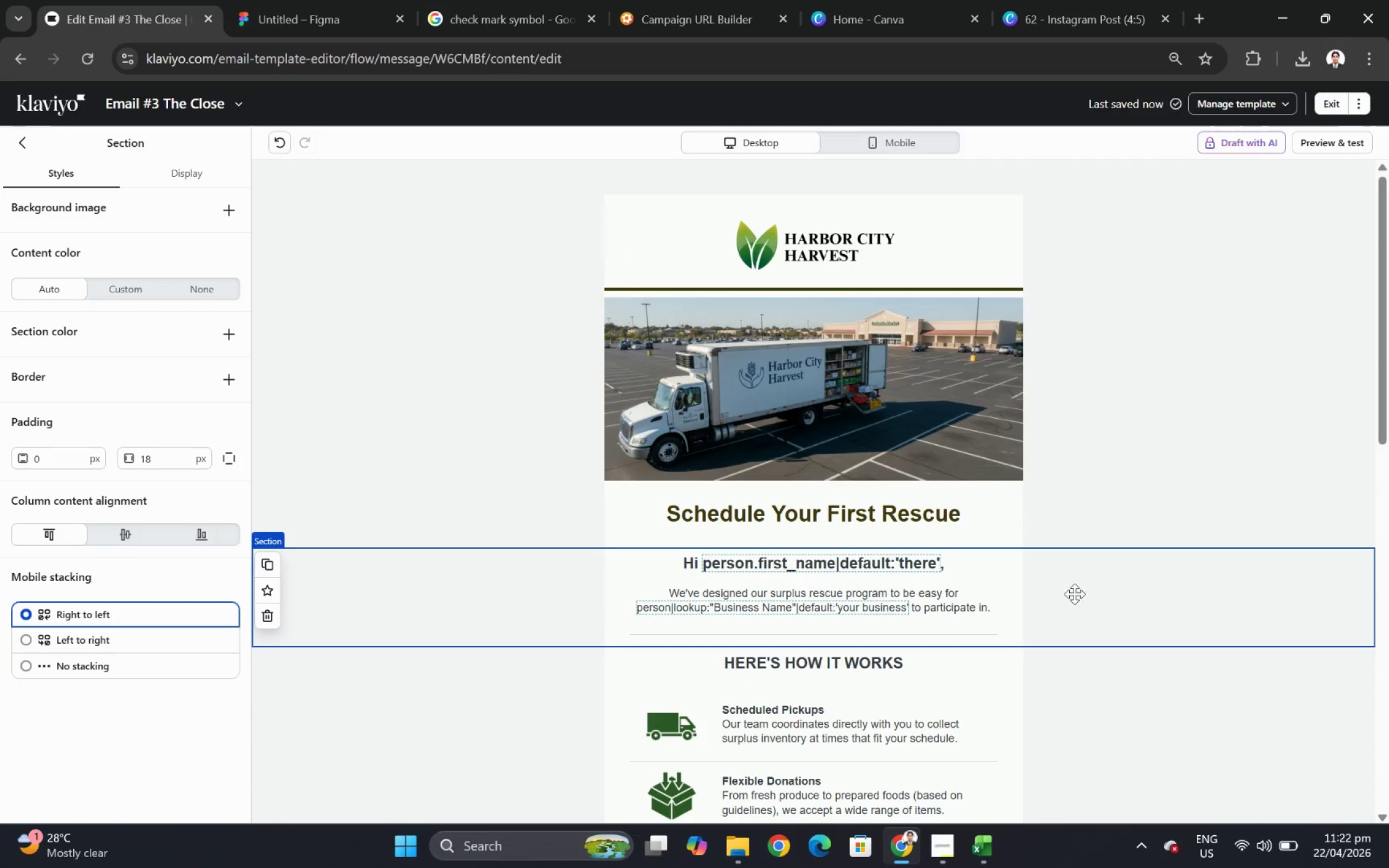 
double_click([955, 594])
 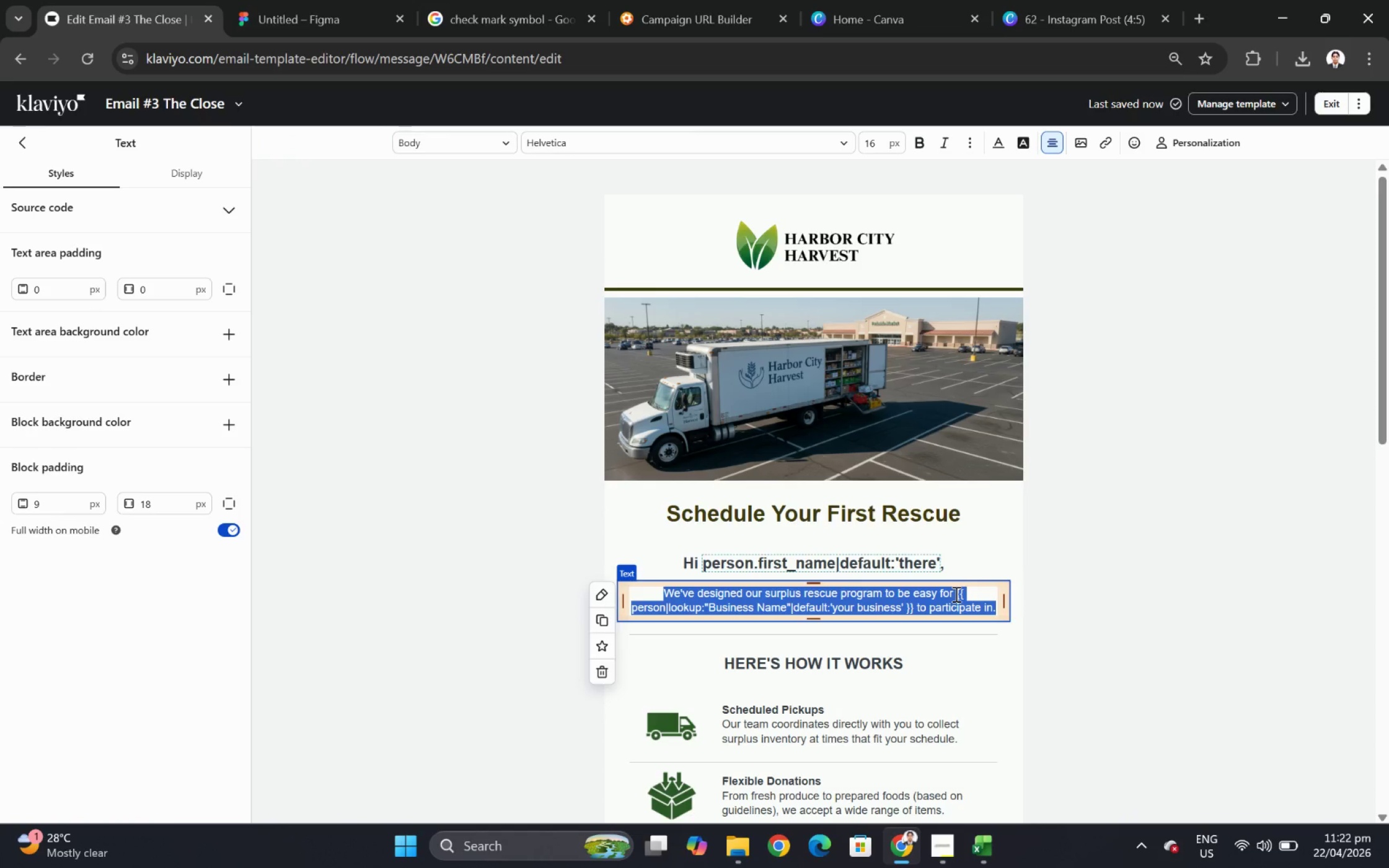 
wait(6.47)
 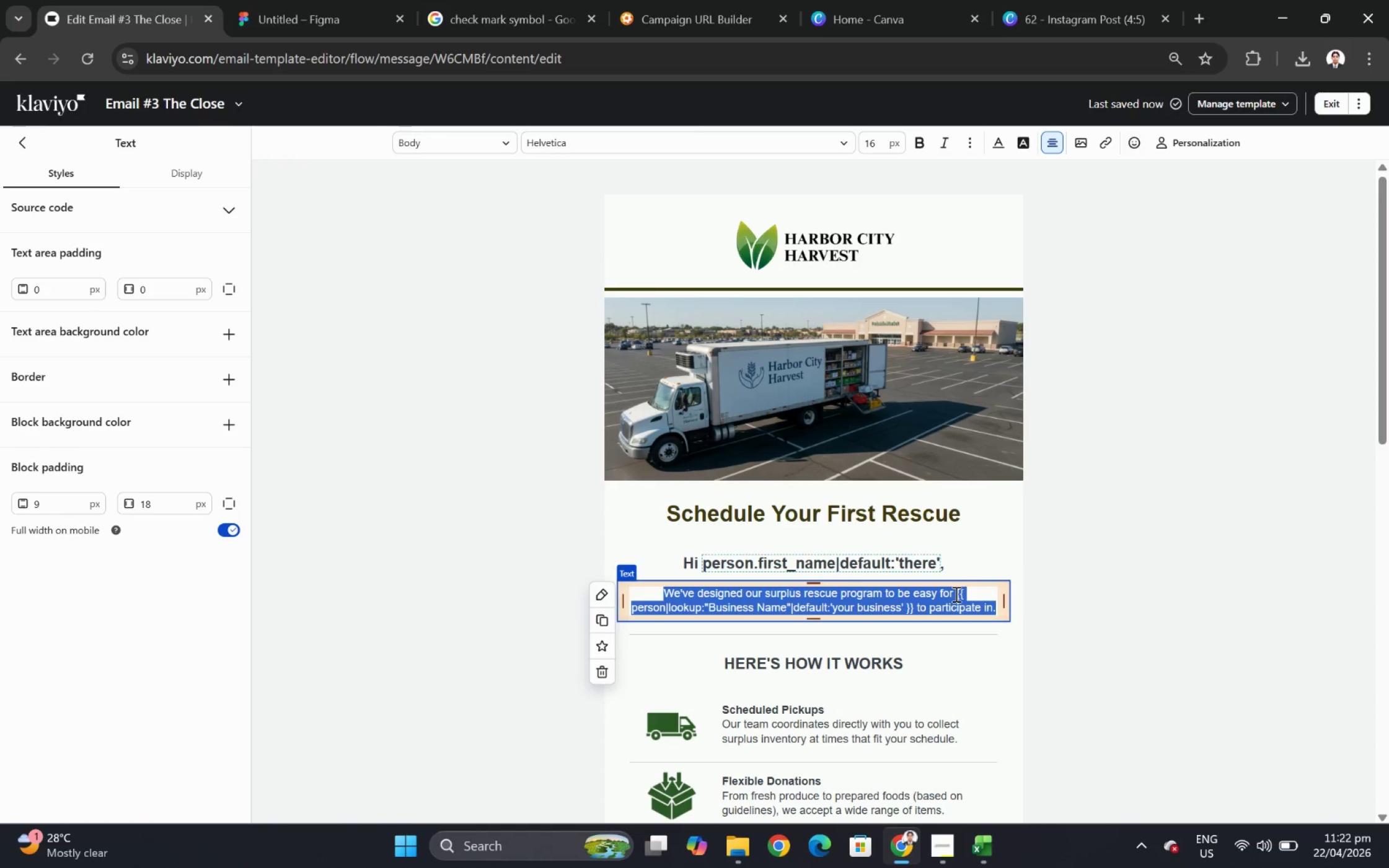 
type(You're just one step away from making)
 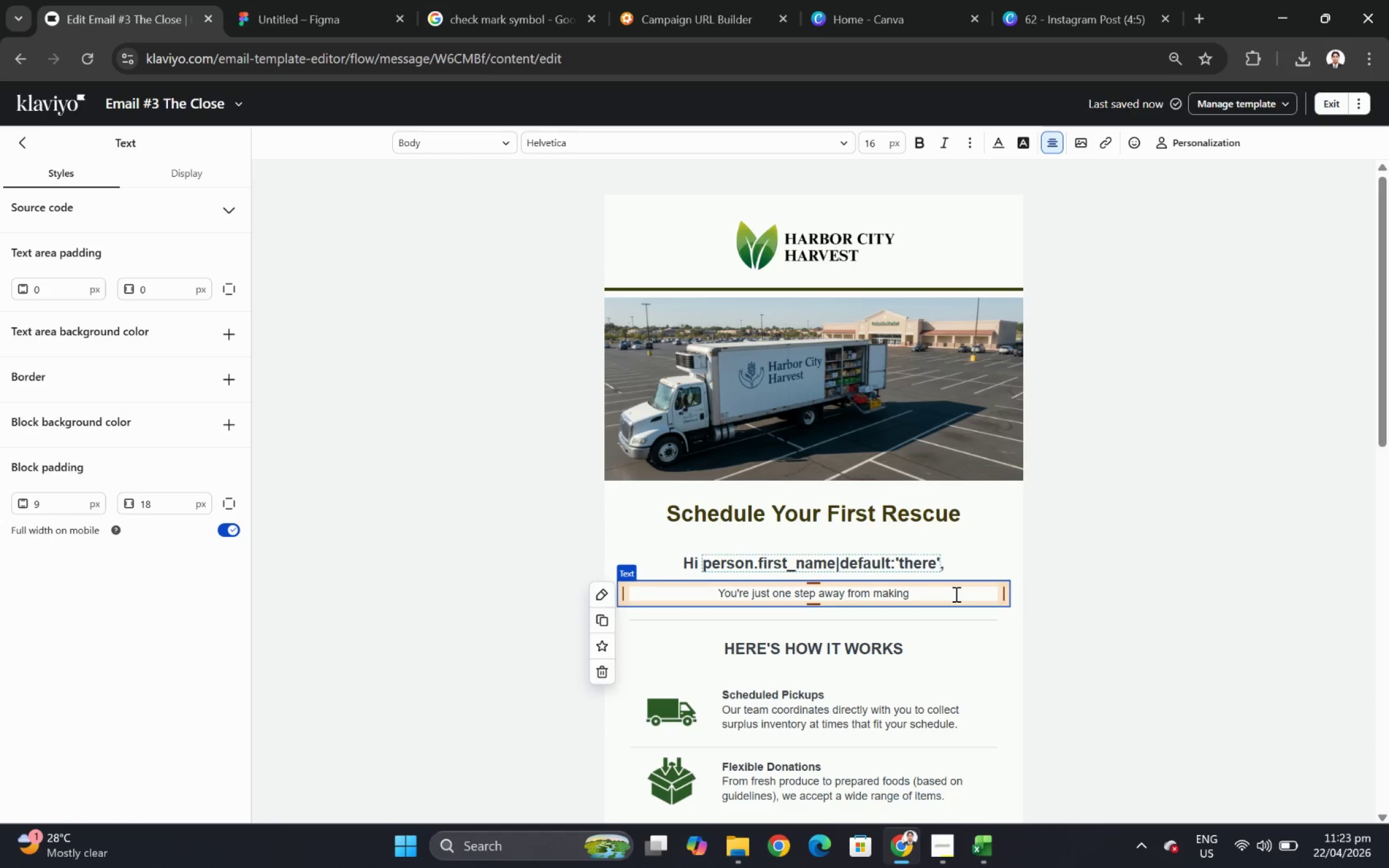 
wait(6.69)
 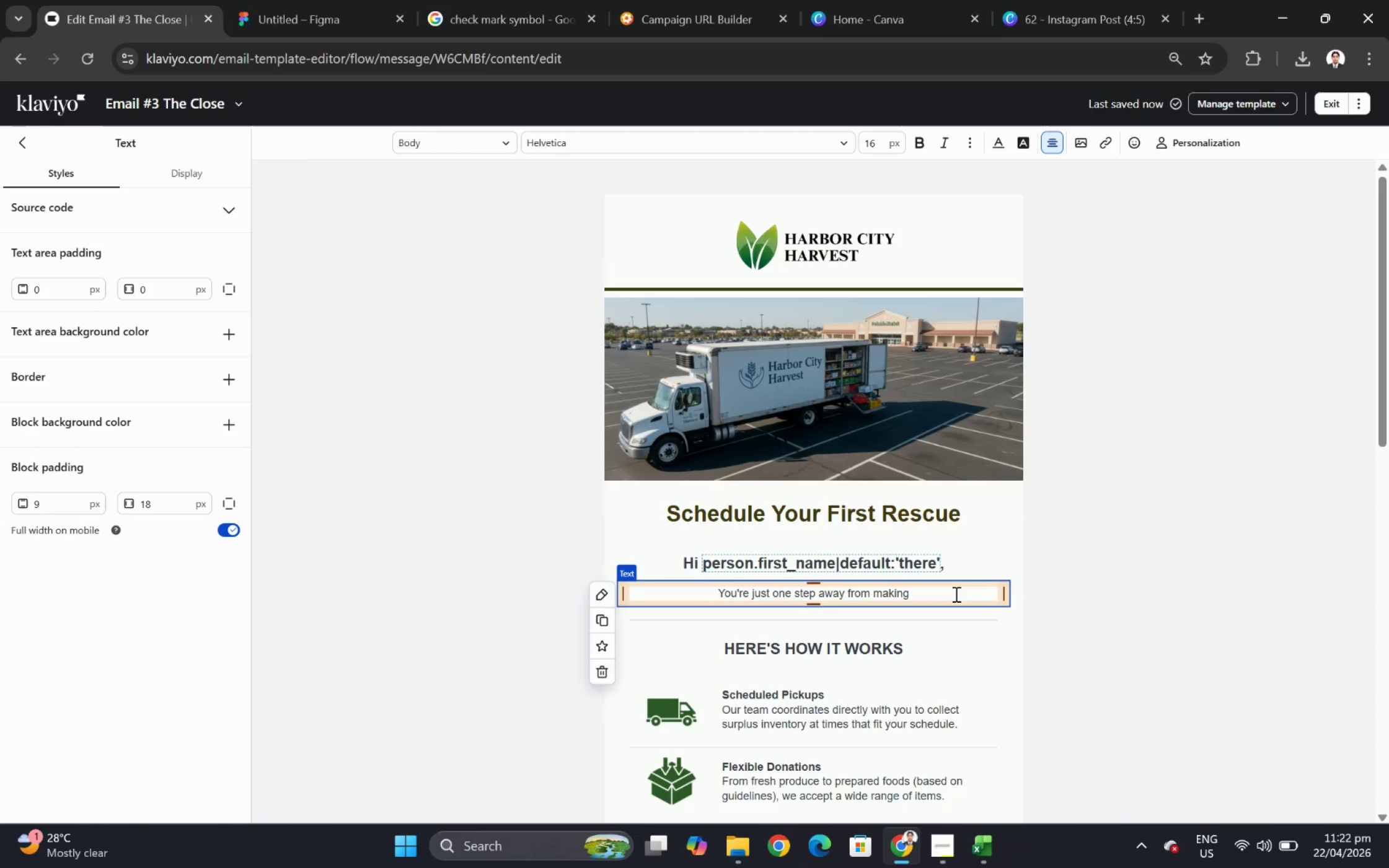 
type( a direct impact.)
 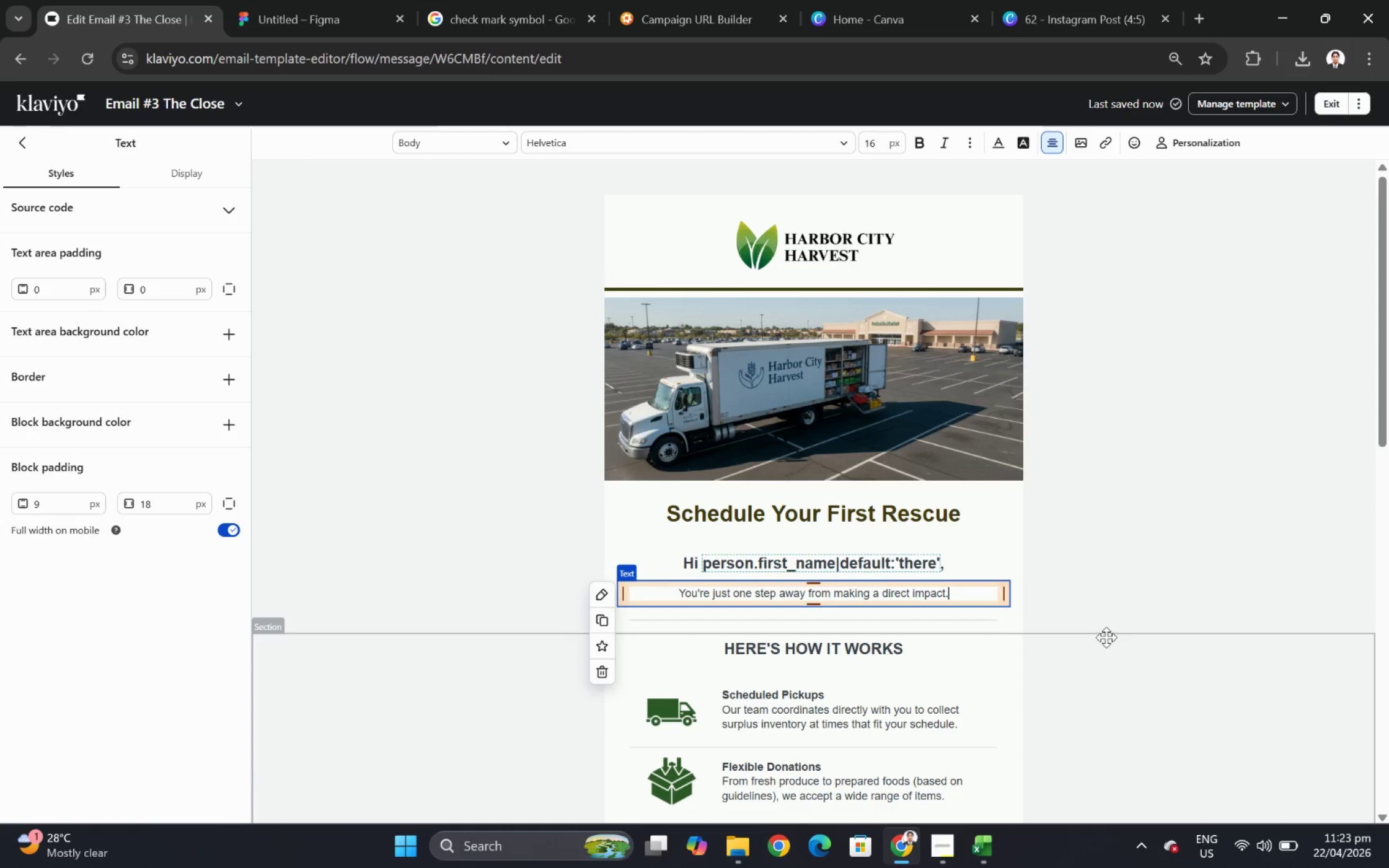 
left_click([1083, 665])
 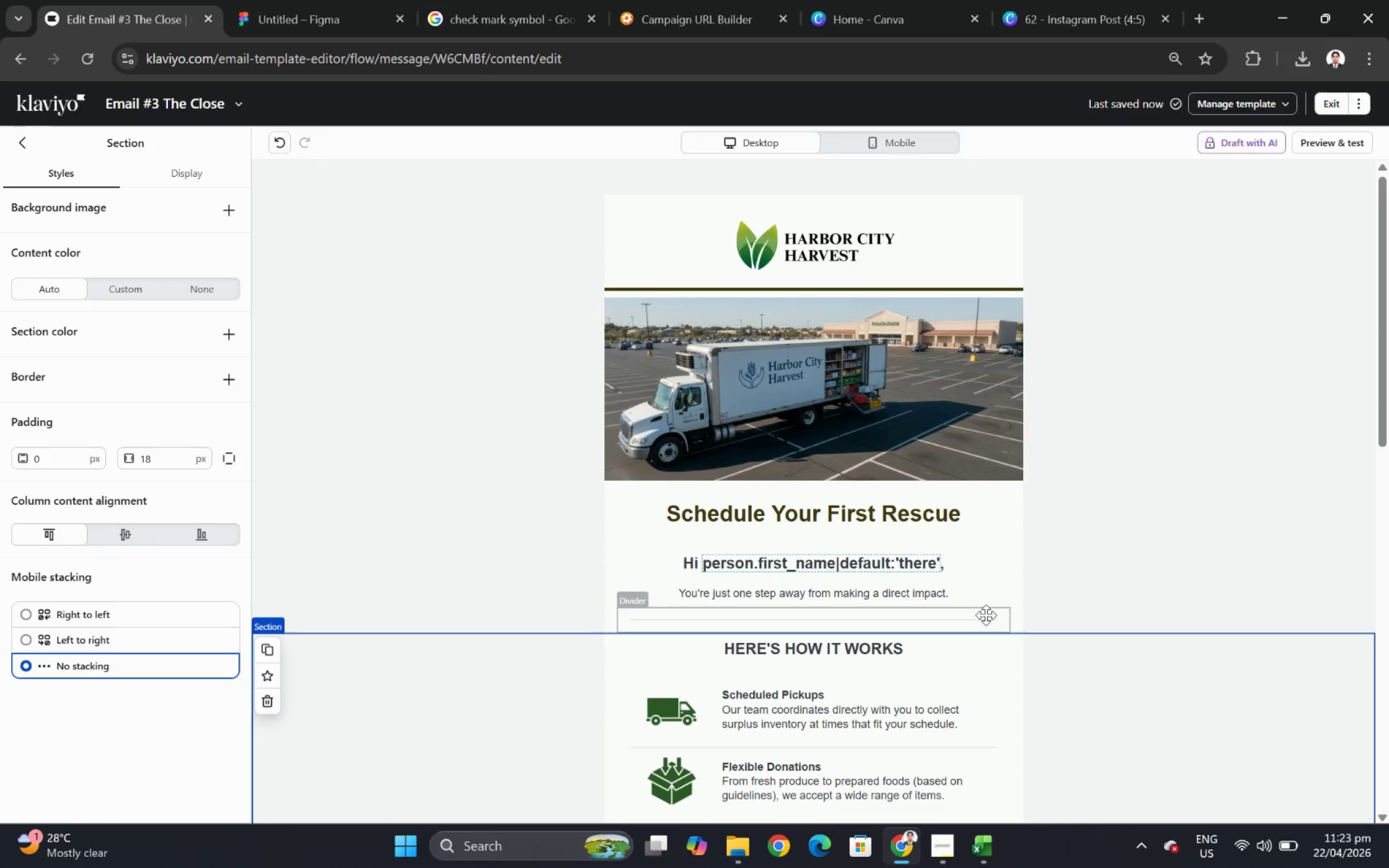 
wait(6.58)
 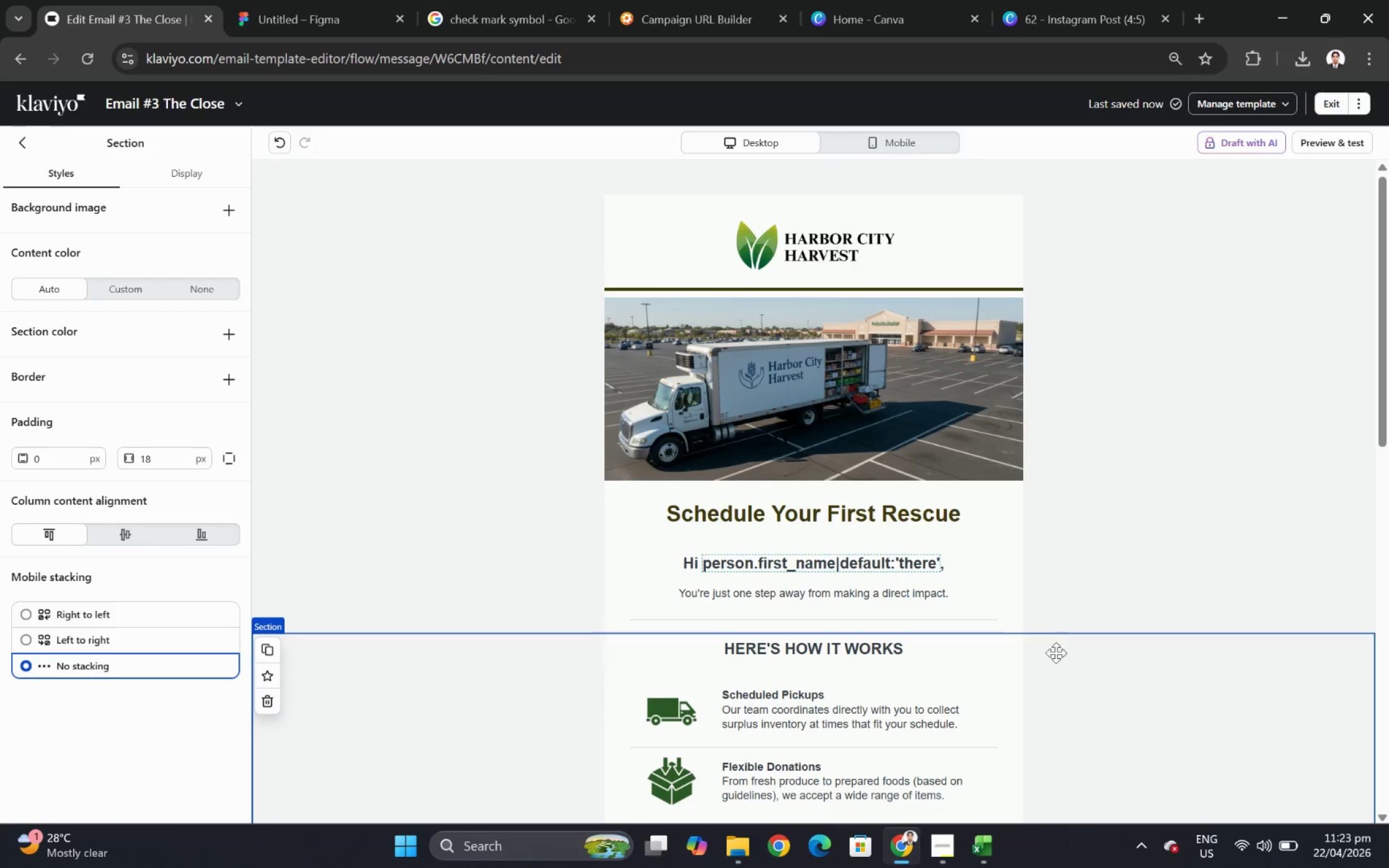 
scroll: coordinate [1001, 590], scroll_direction: down, amount: 1.0
 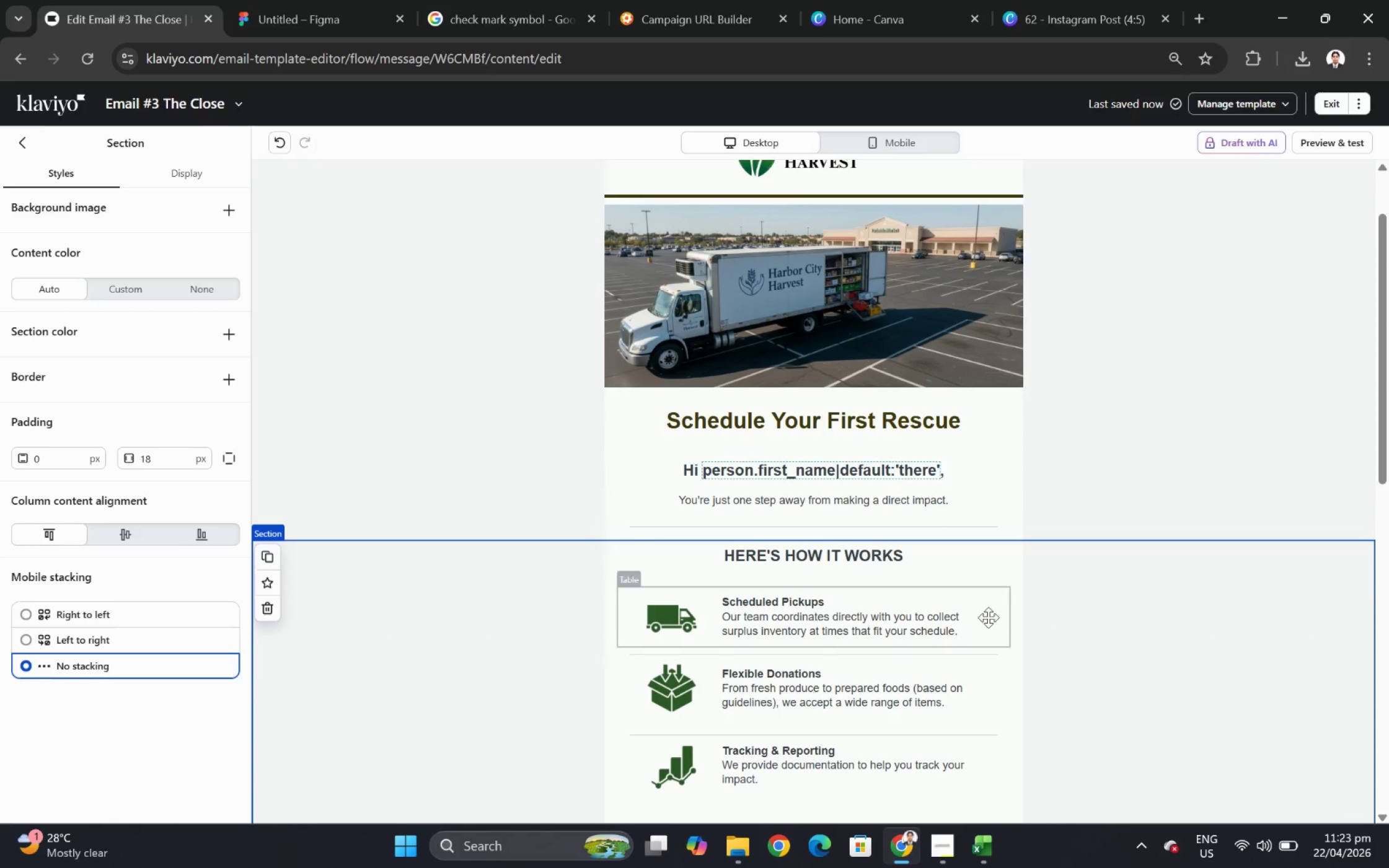 
hold_key(key=ControlLeft, duration=0.44)
scroll: coordinate [1060, 660], scroll_direction: up, amount: 1.0
 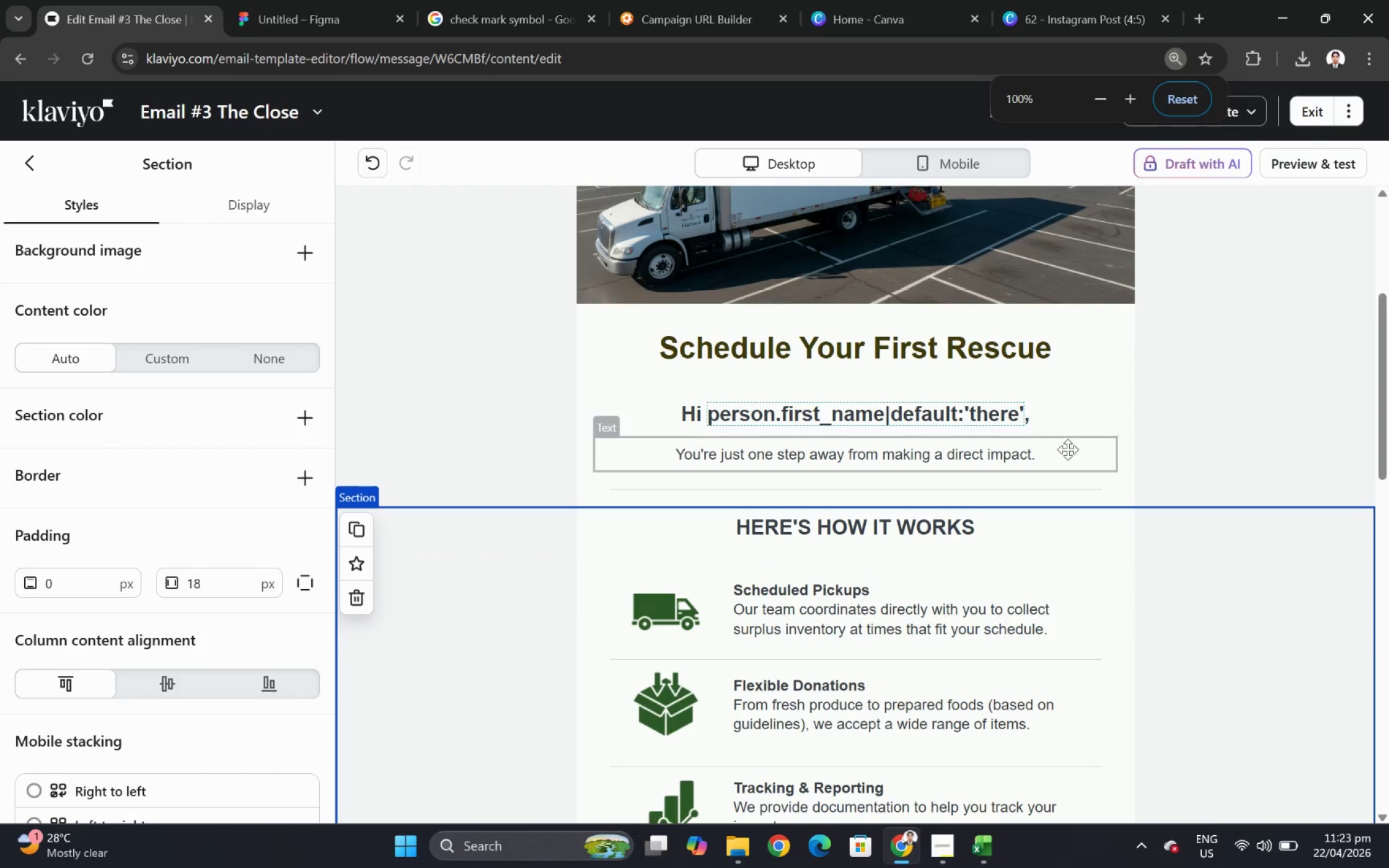 
left_click([1070, 454])
 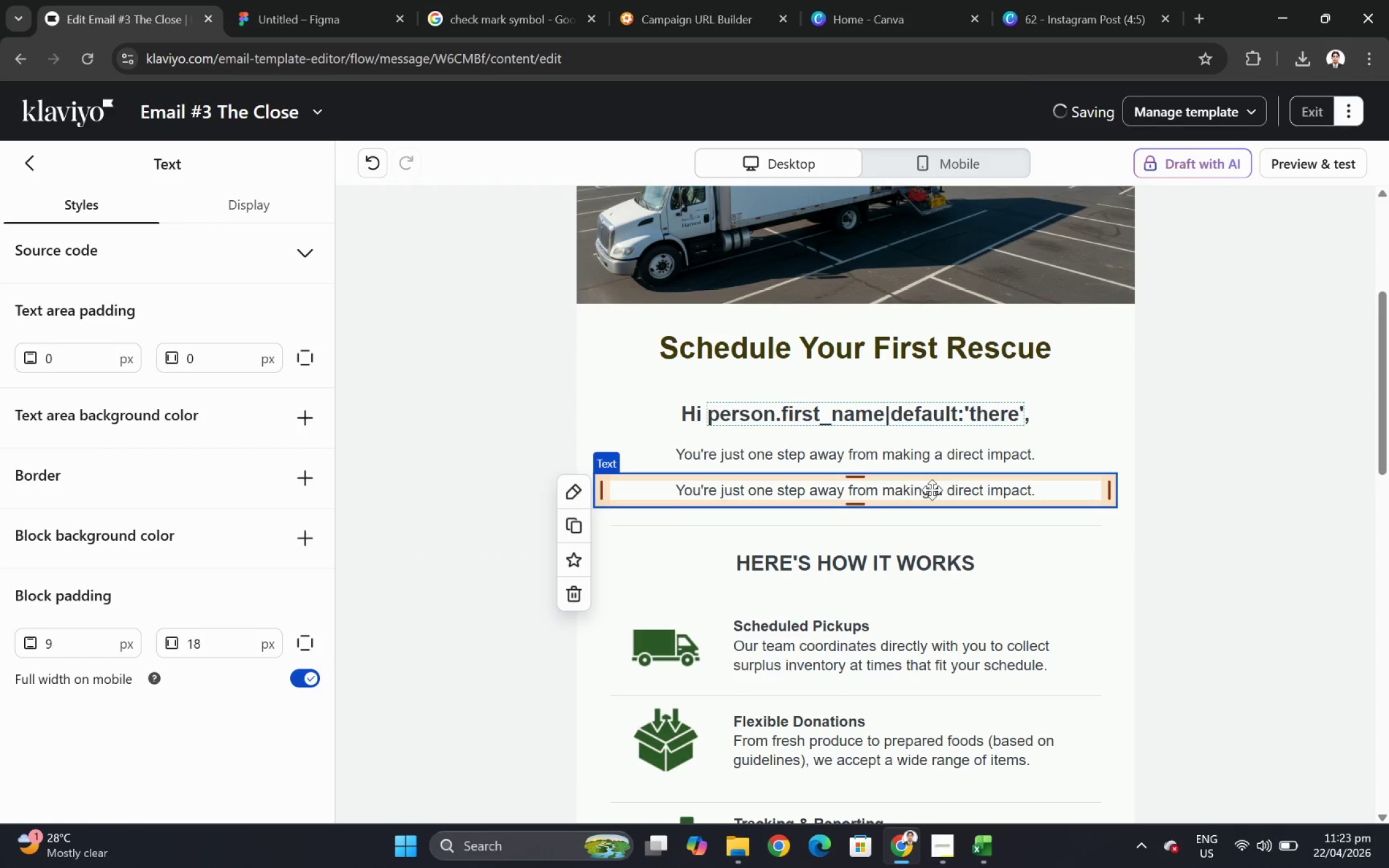 
double_click([932, 489])
 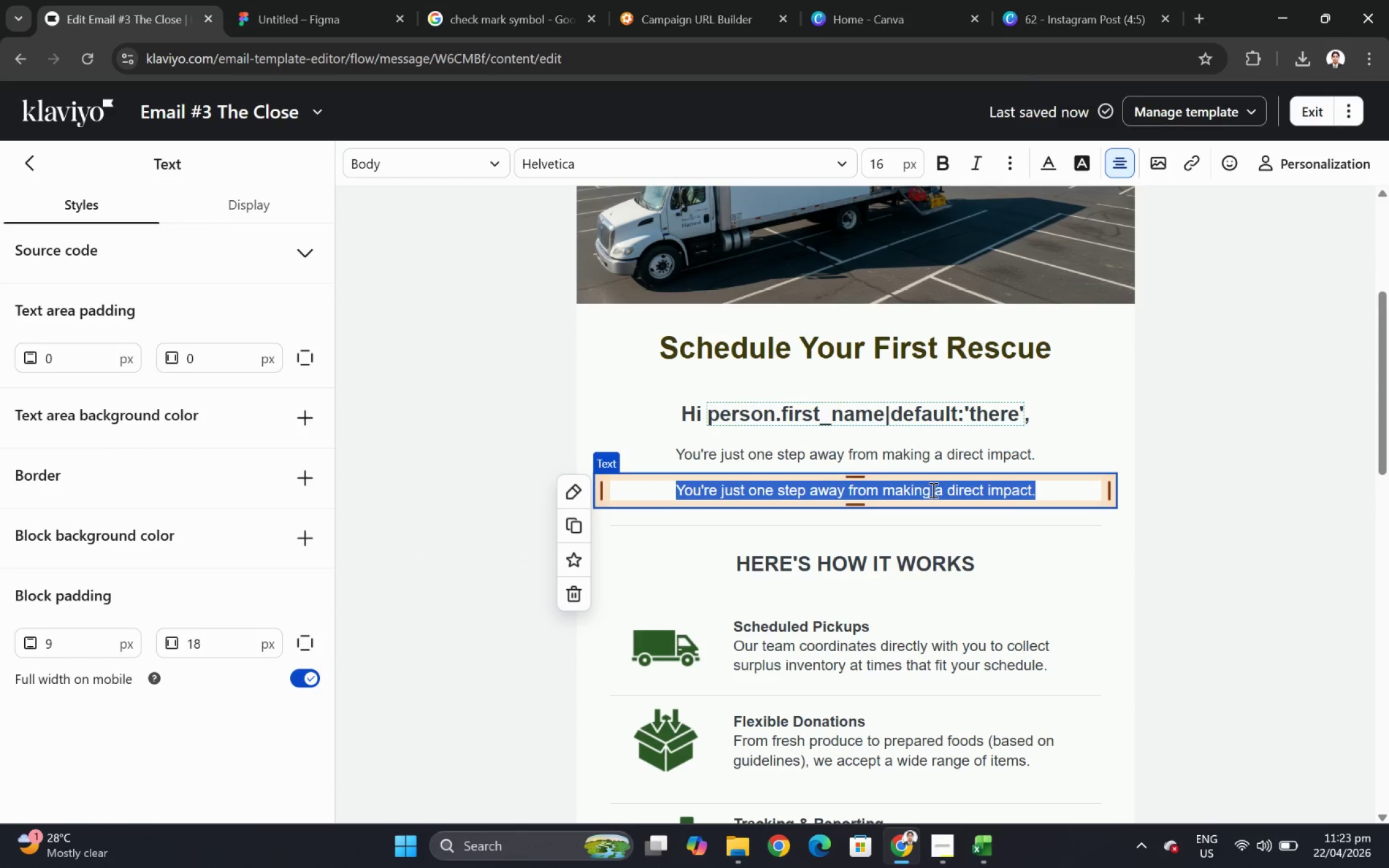 
type(Let's get )
 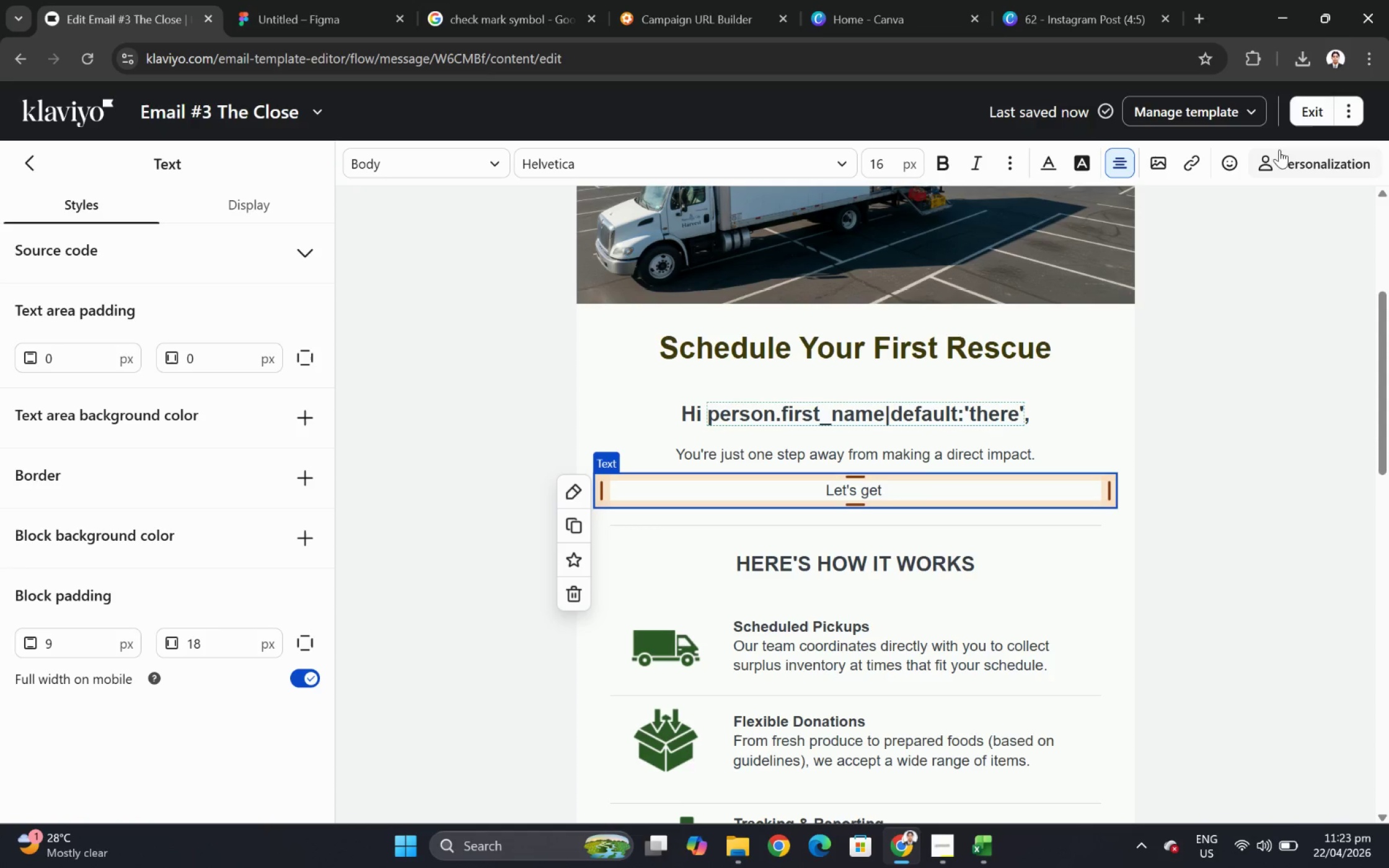 
left_click([1360, 164])
 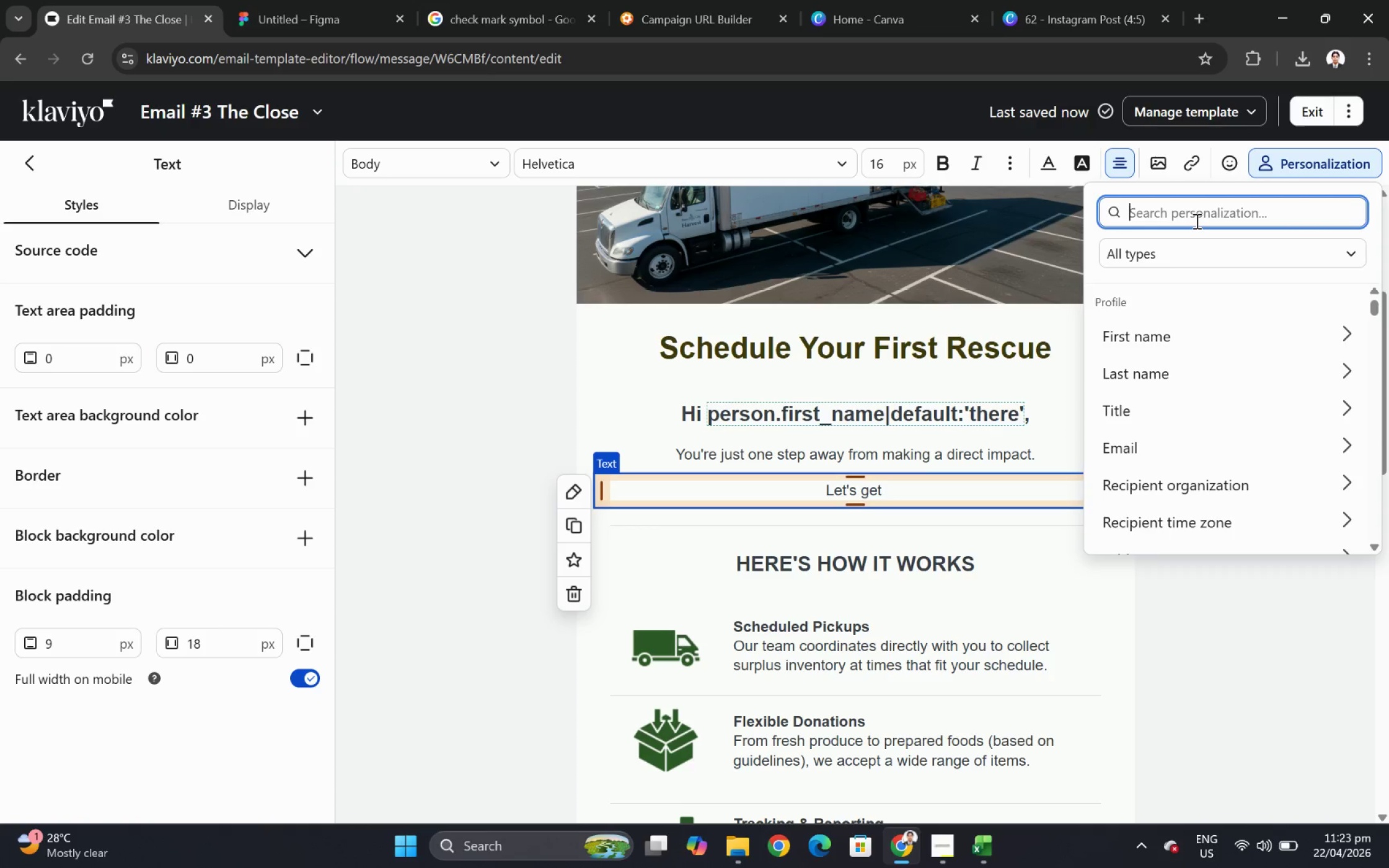 
type(busin)
 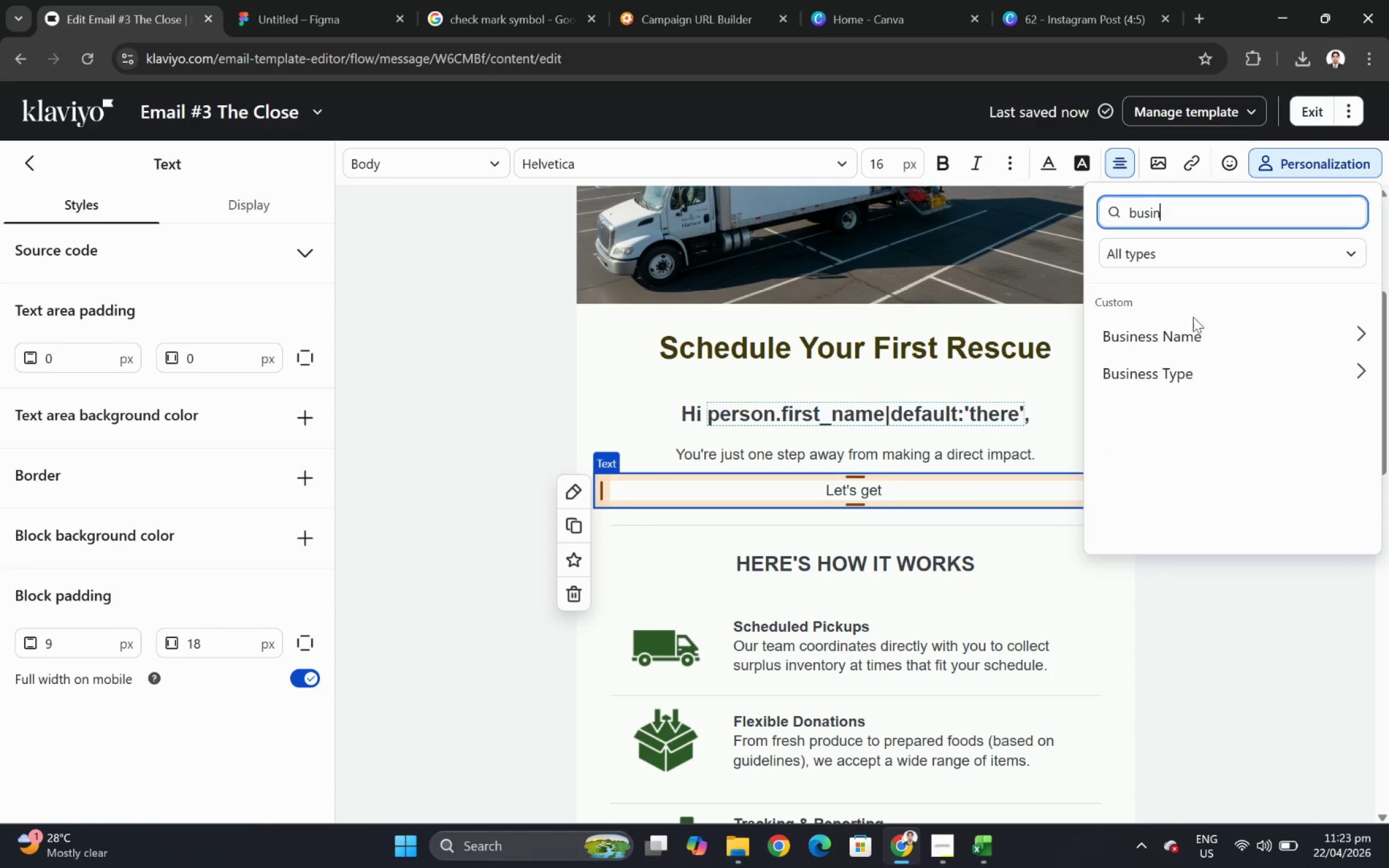 
left_click([1189, 335])
 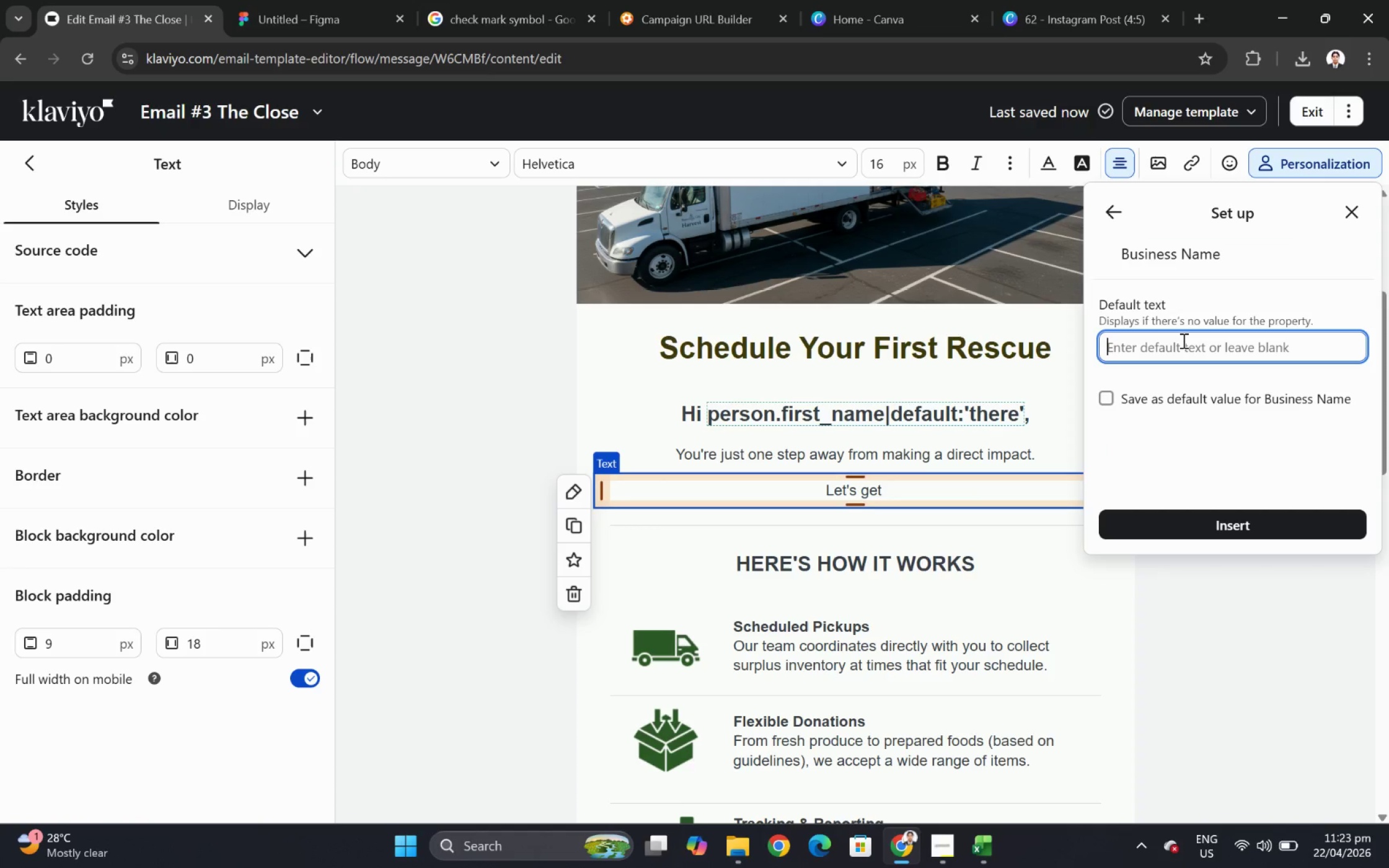 
type(your business)
 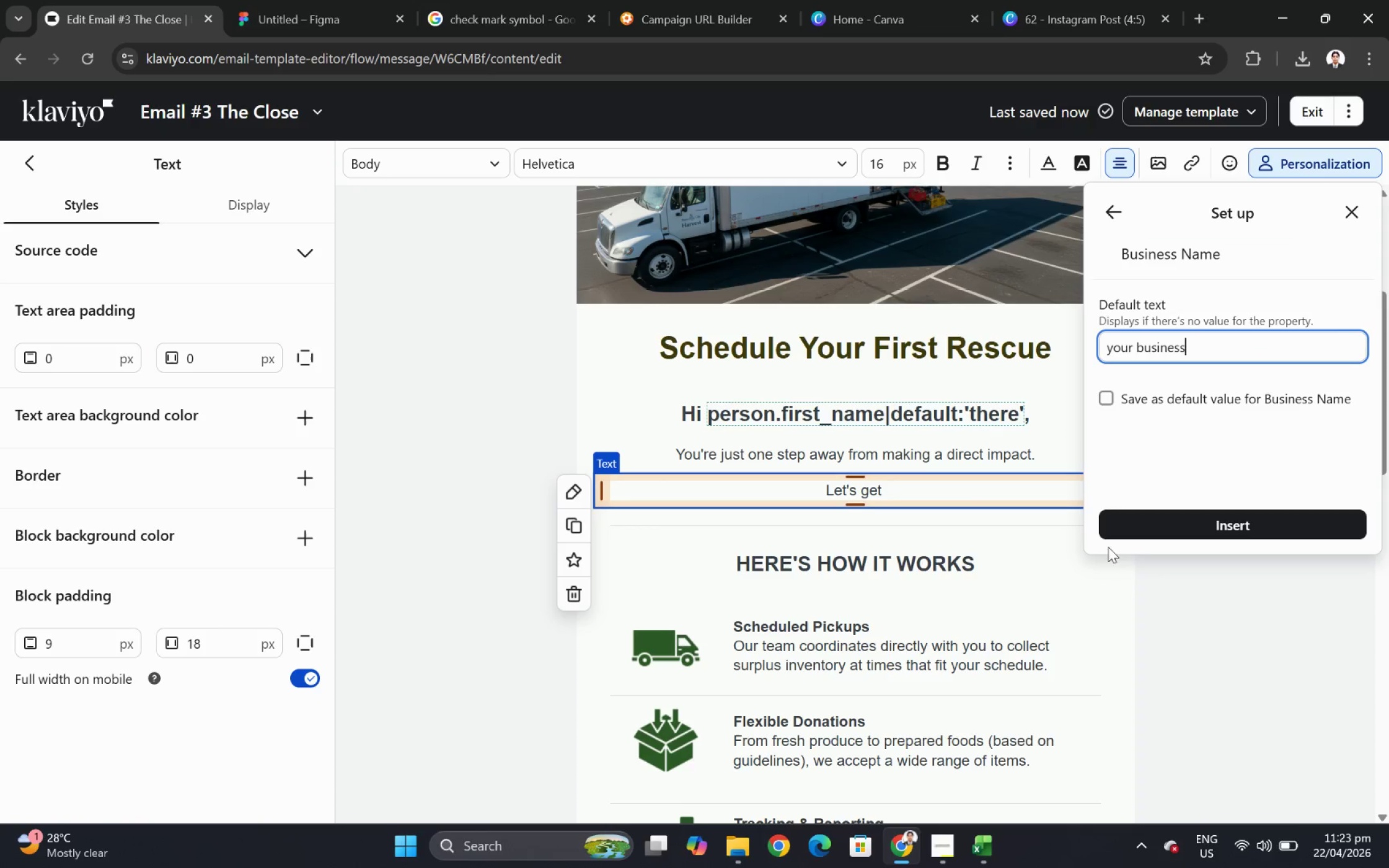 
left_click([1122, 520])
 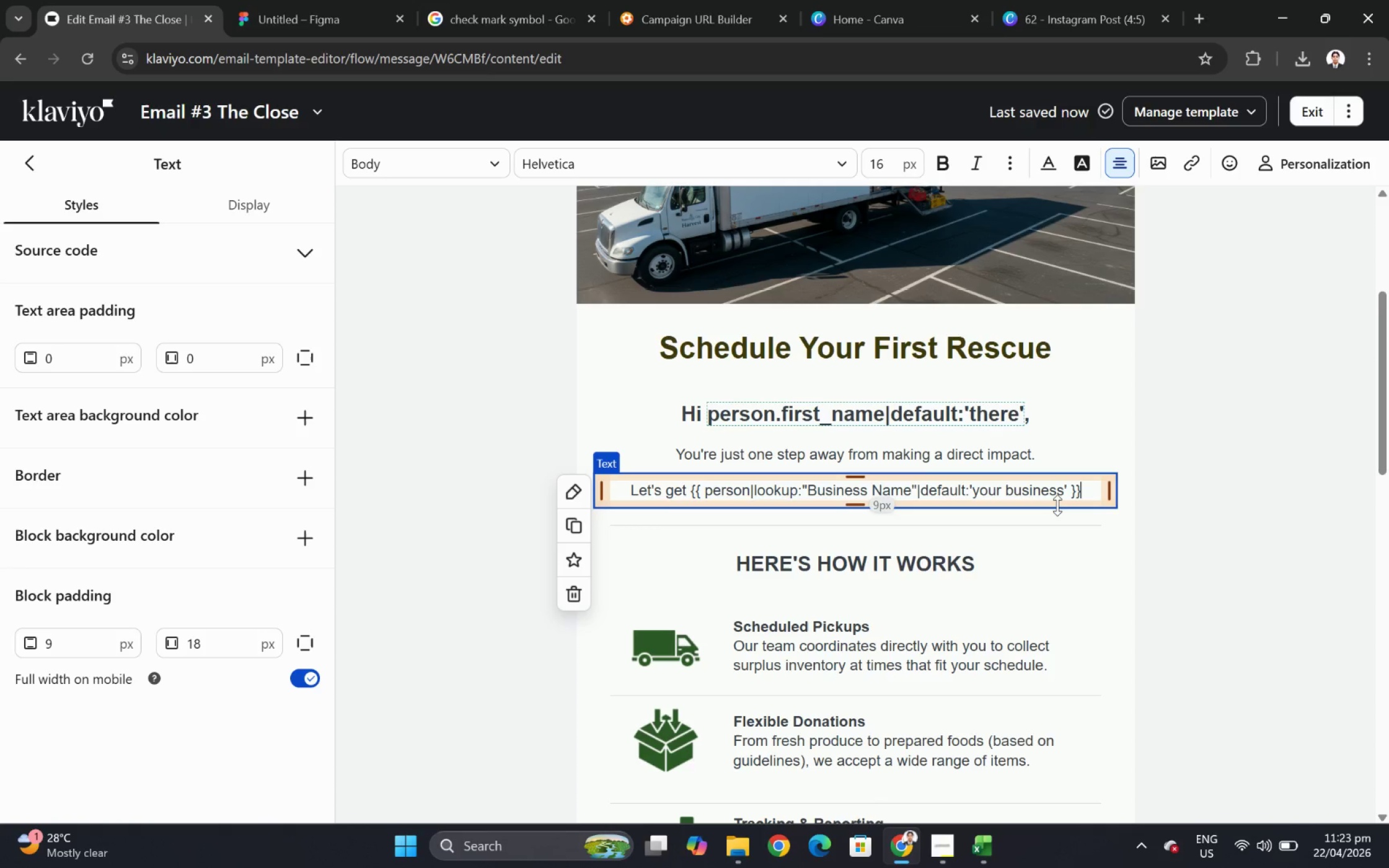 
key(Space)
 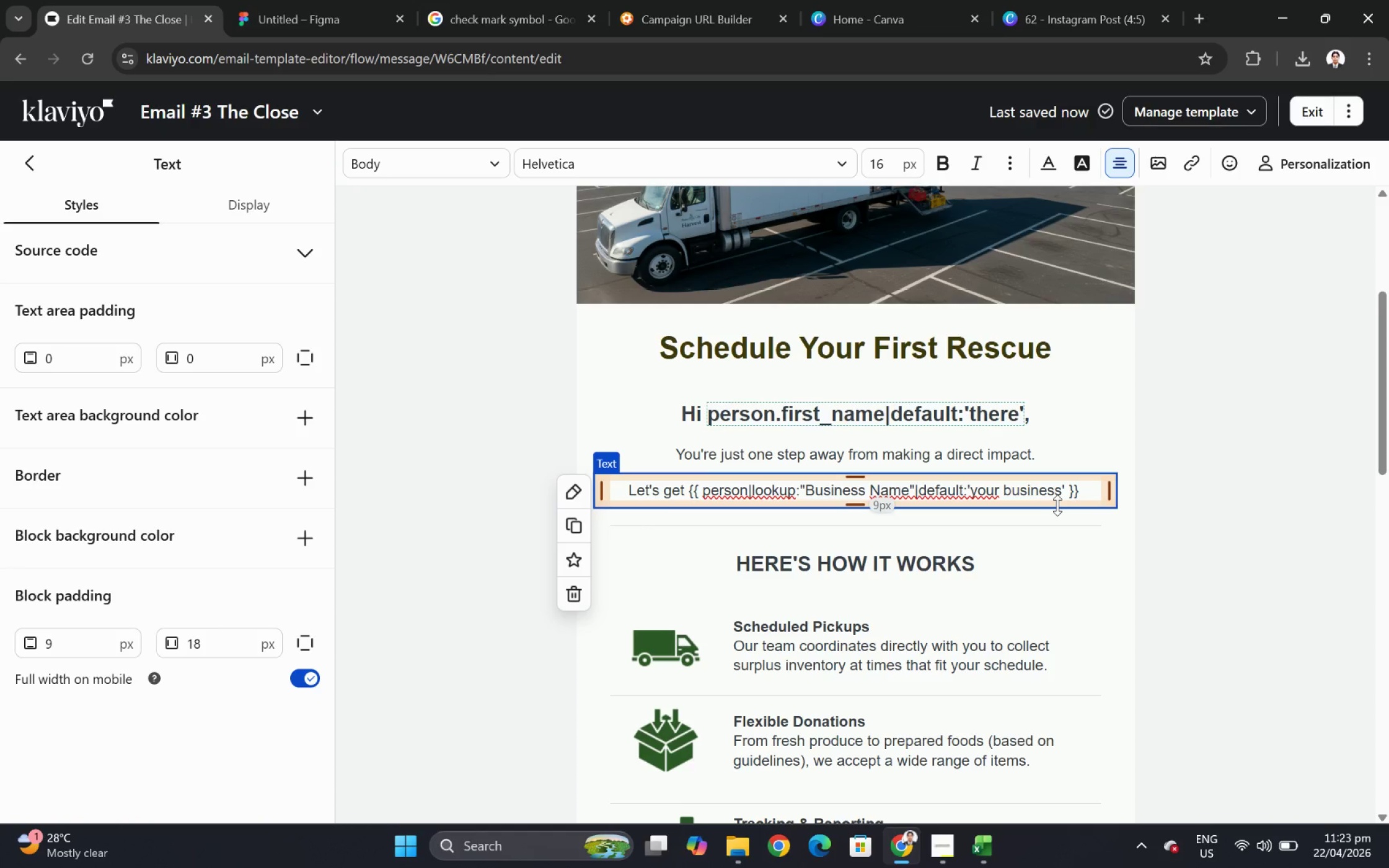 
type(set up its first surplus pickup[)
key(Backspace)
type(.)
 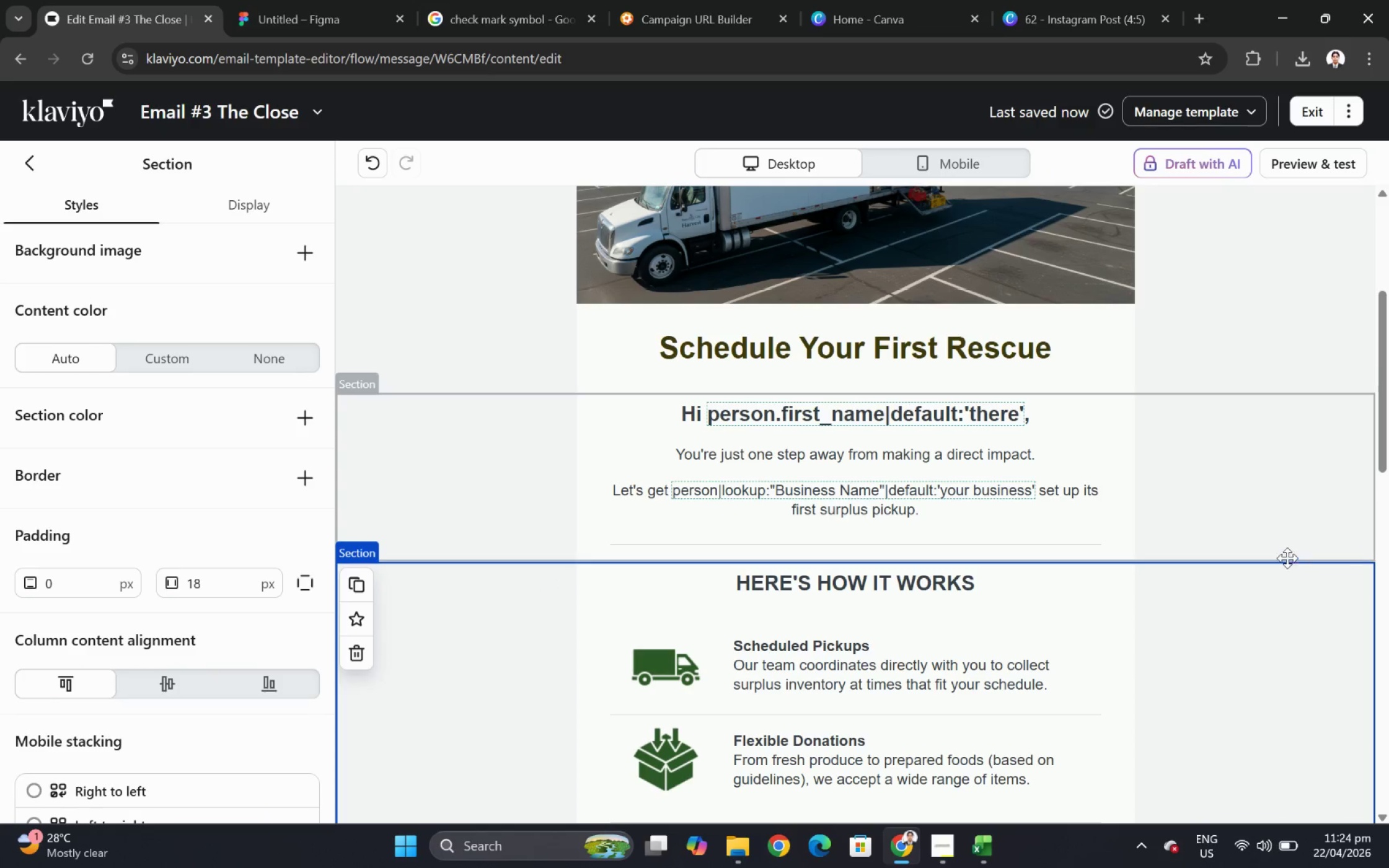 
wait(14.52)
 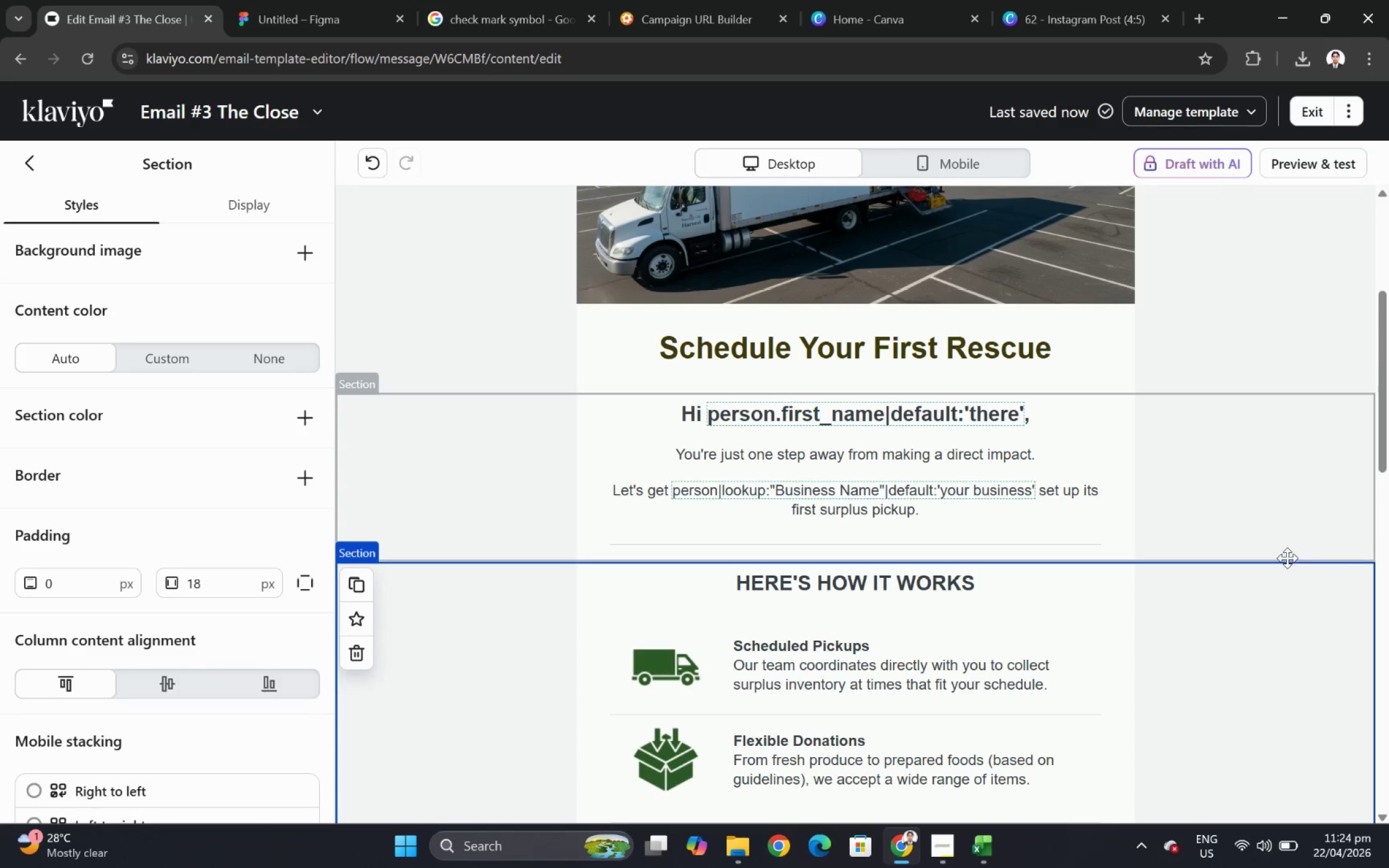 
left_click([1299, 170])
 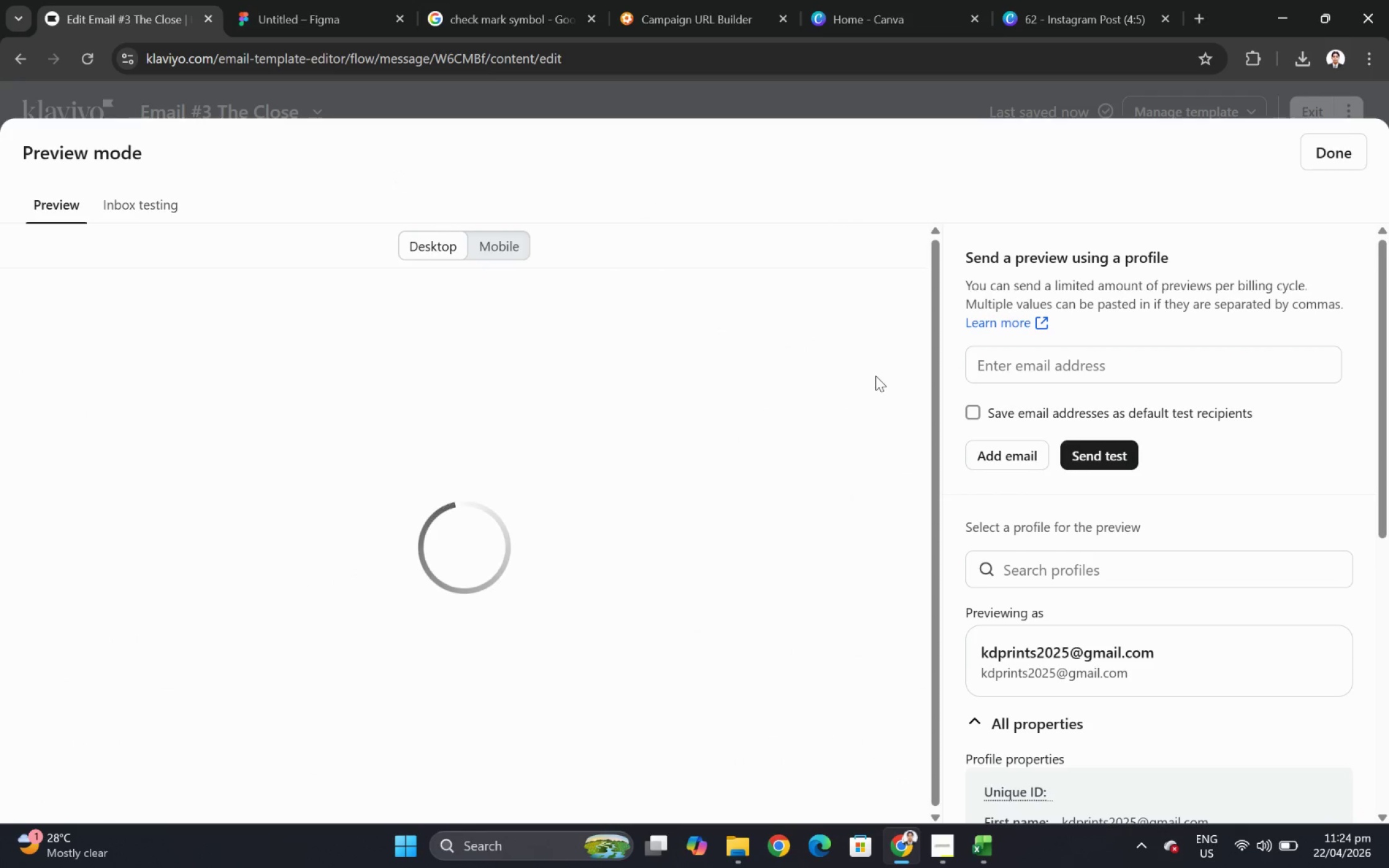 
scroll: coordinate [911, 414], scroll_direction: down, amount: 5.0
 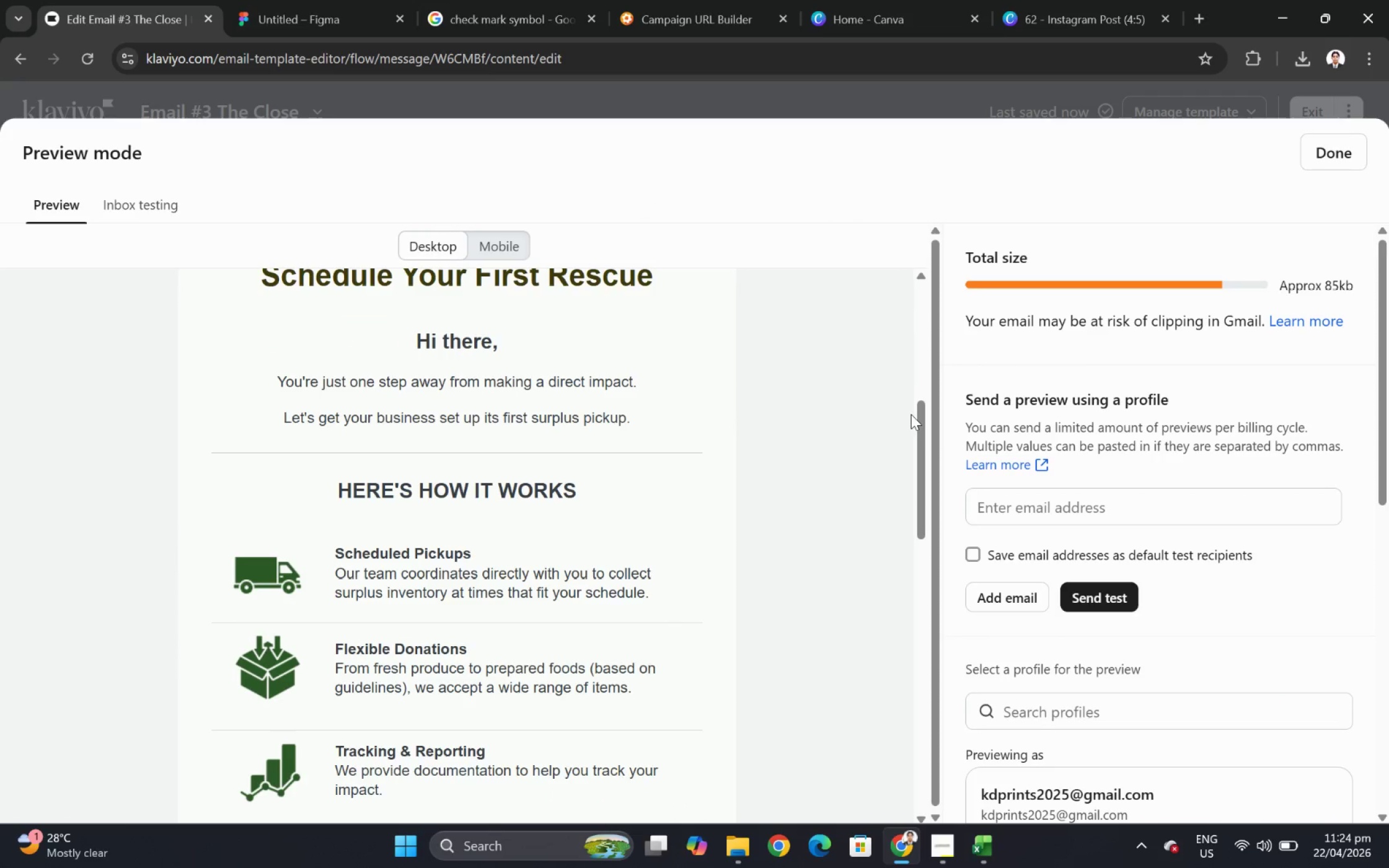 
scroll: coordinate [911, 414], scroll_direction: up, amount: 1.0
 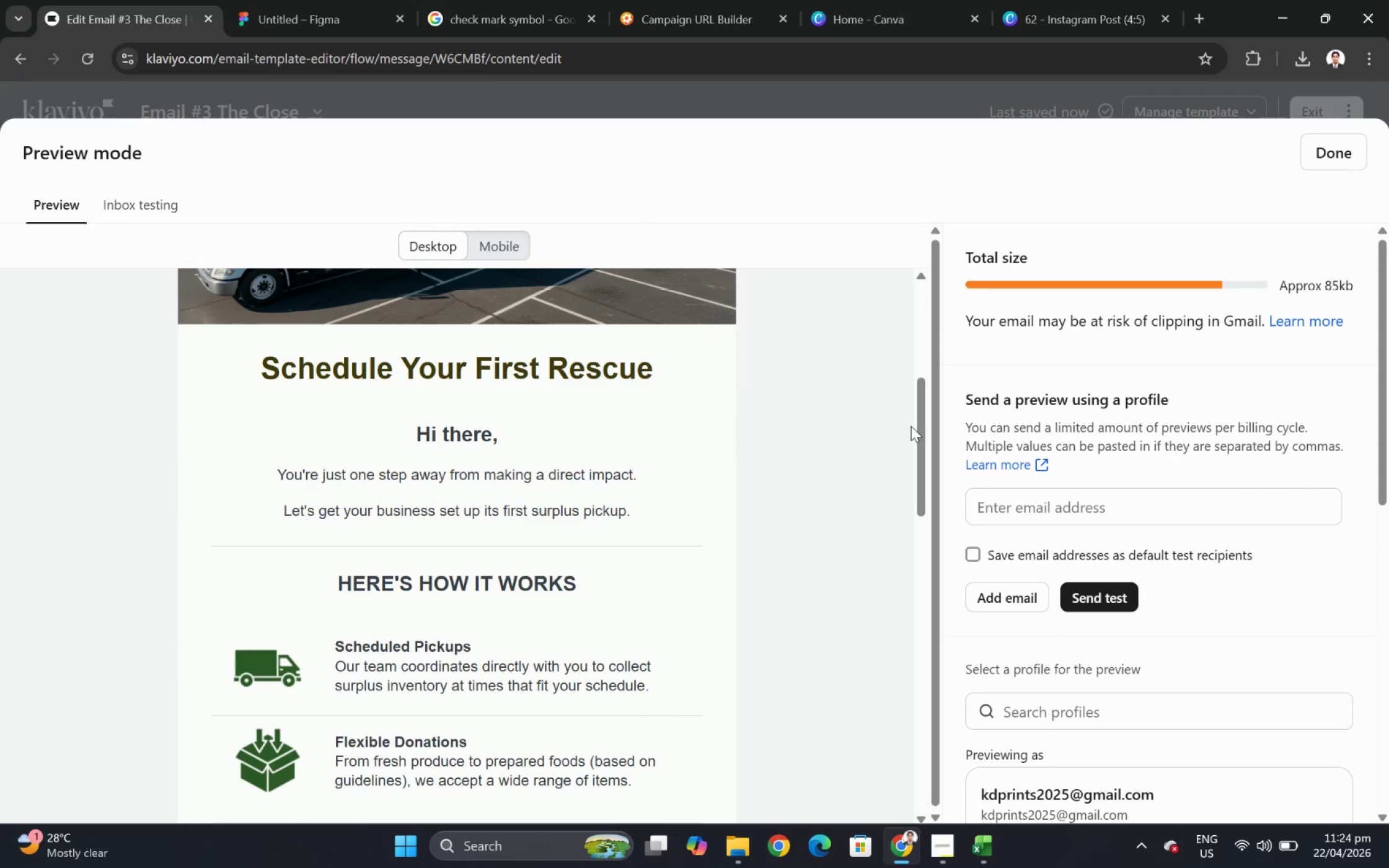 
scroll: coordinate [1165, 525], scroll_direction: down, amount: 6.0
 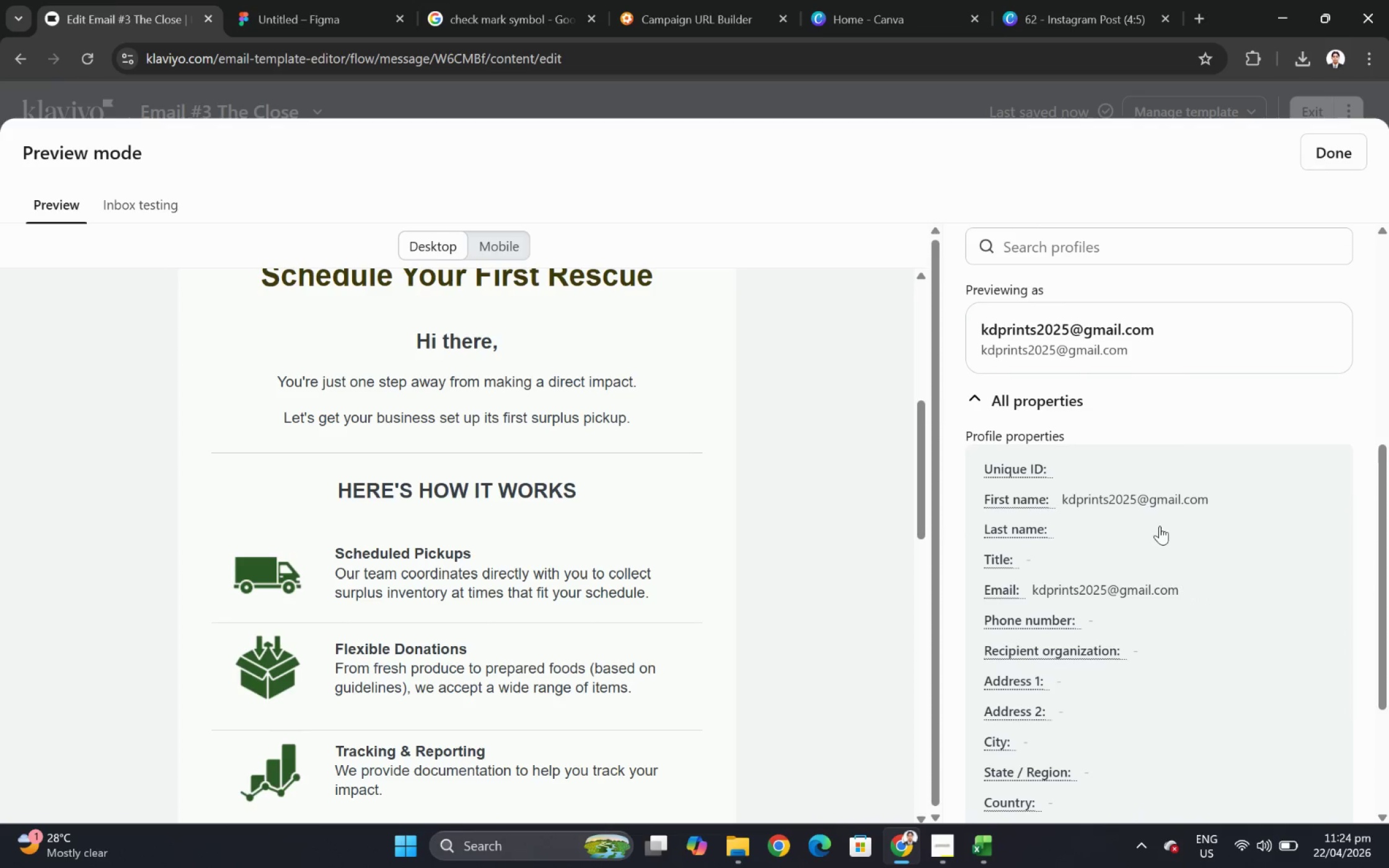 
scroll: coordinate [1151, 522], scroll_direction: up, amount: 4.0
 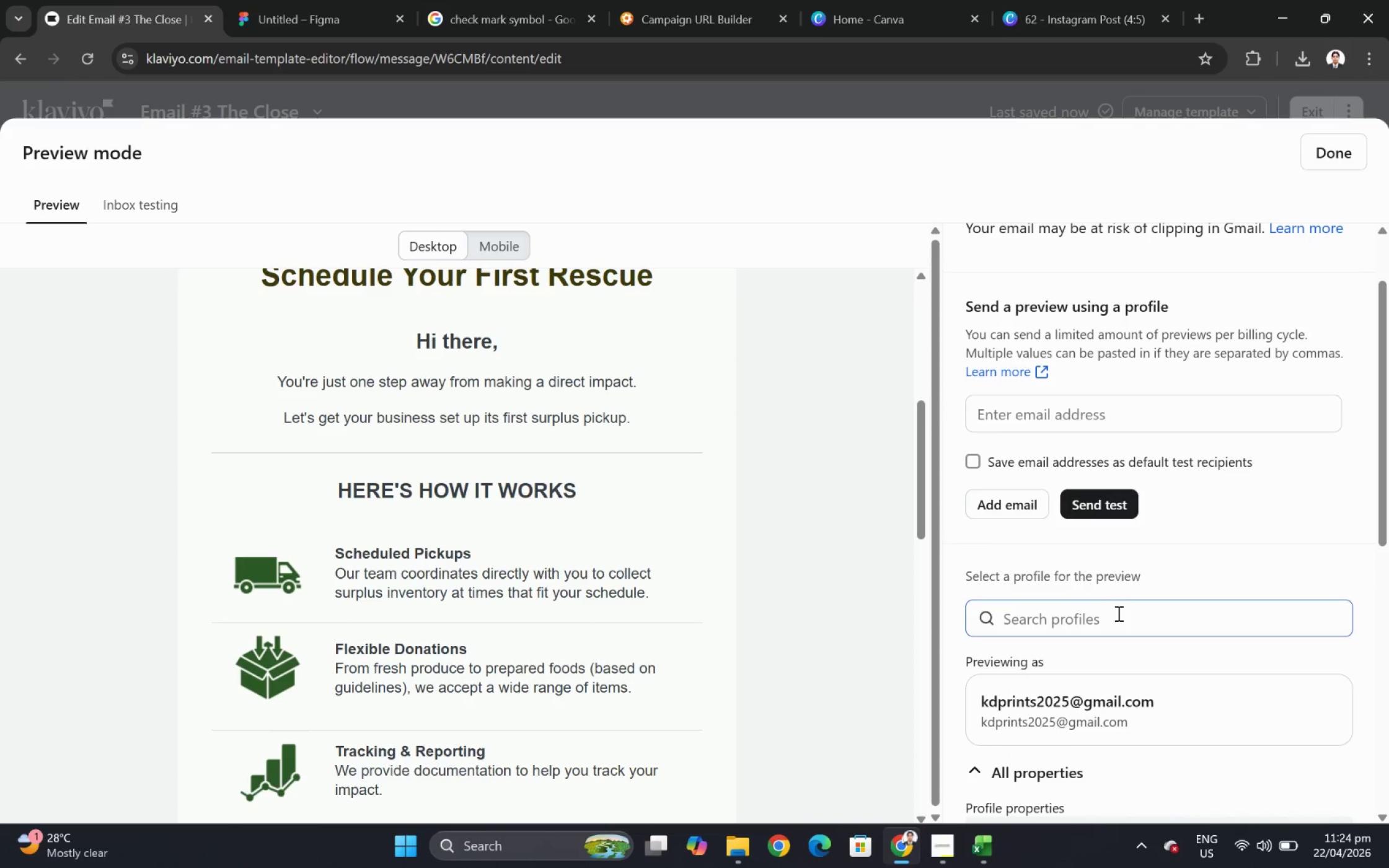 
left_click([1117, 619])
 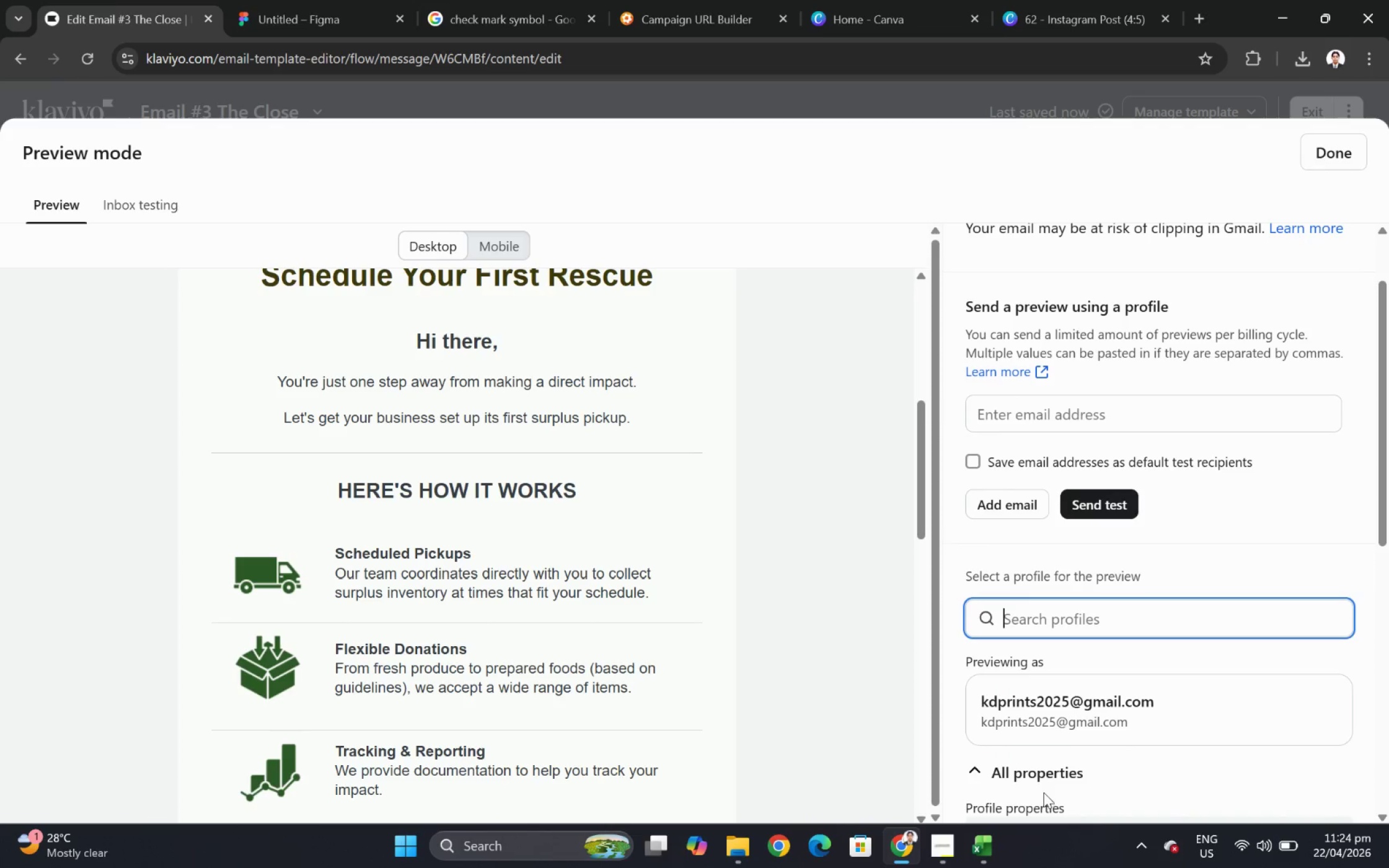 
type(sarah)
 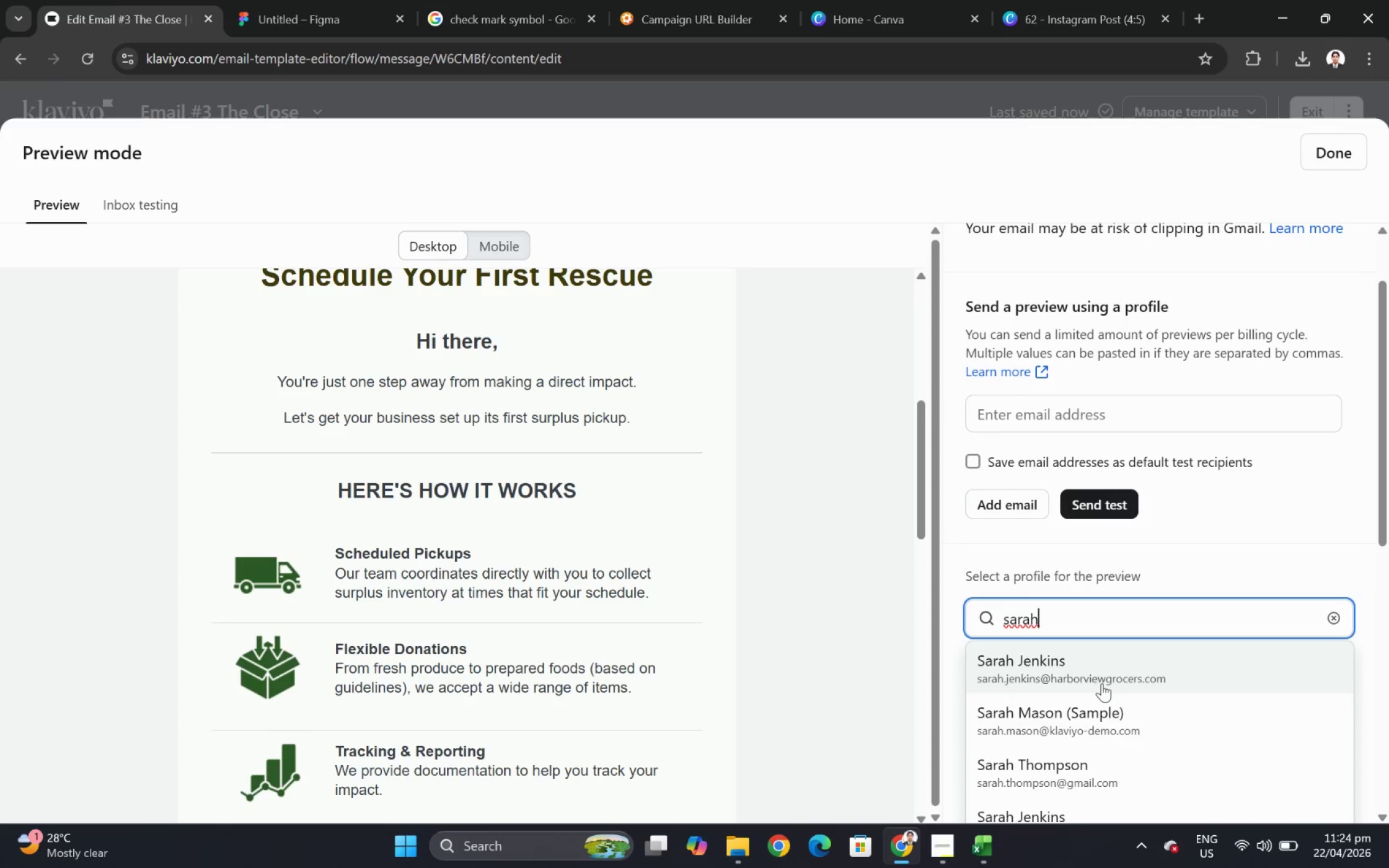 
left_click([1103, 682])
 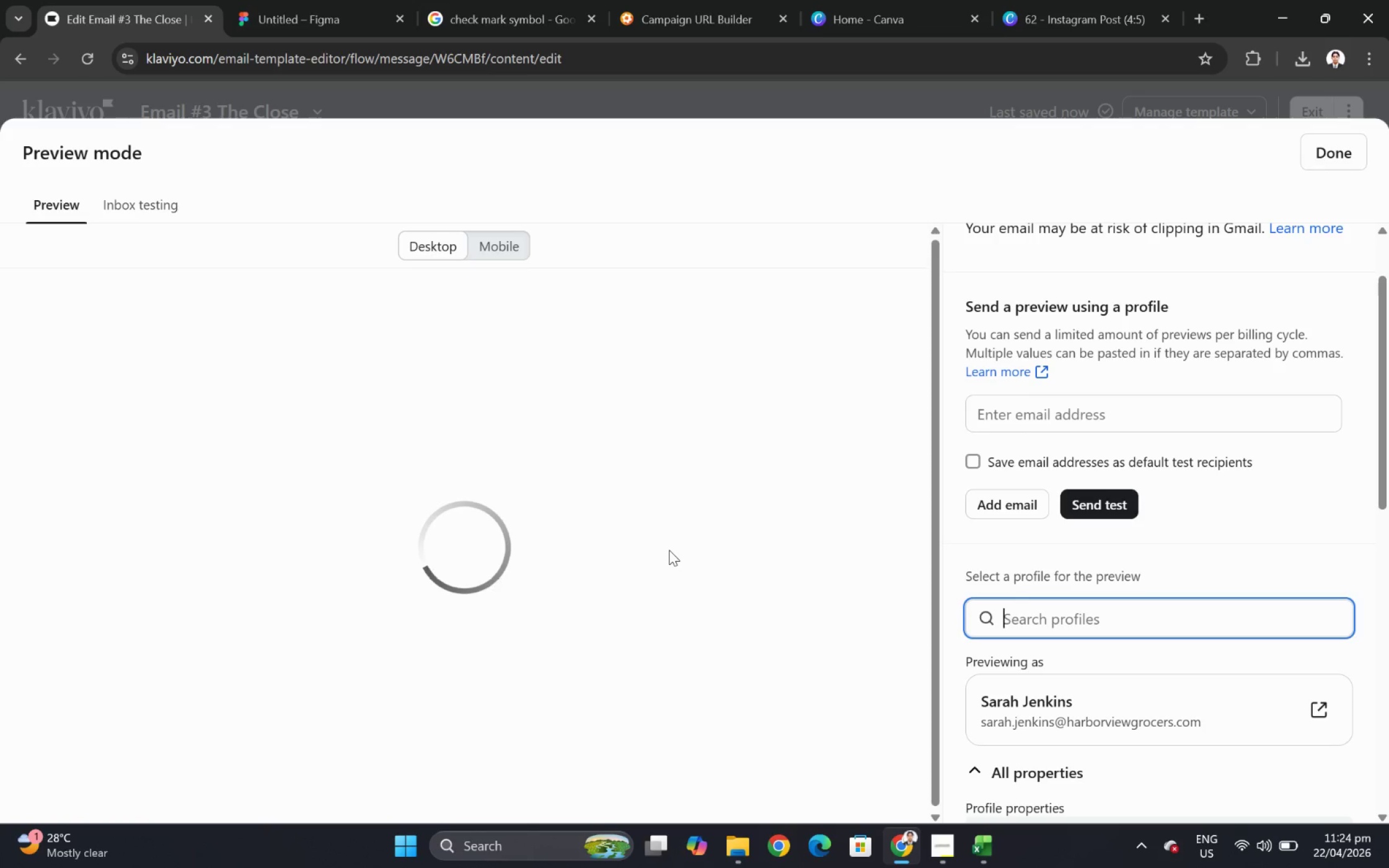 
scroll: coordinate [669, 549], scroll_direction: down, amount: 5.0
 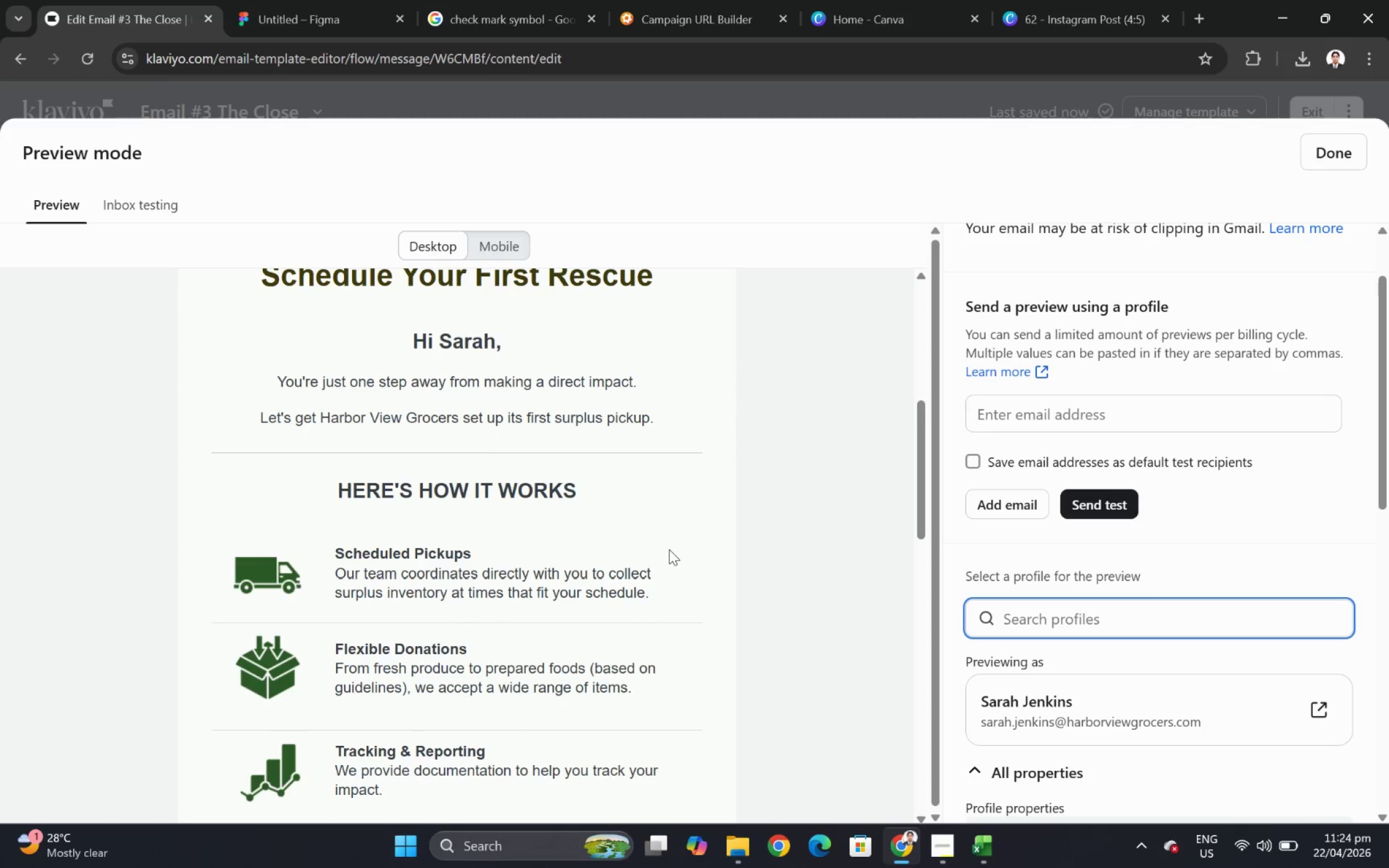 
scroll: coordinate [669, 549], scroll_direction: up, amount: 1.0
 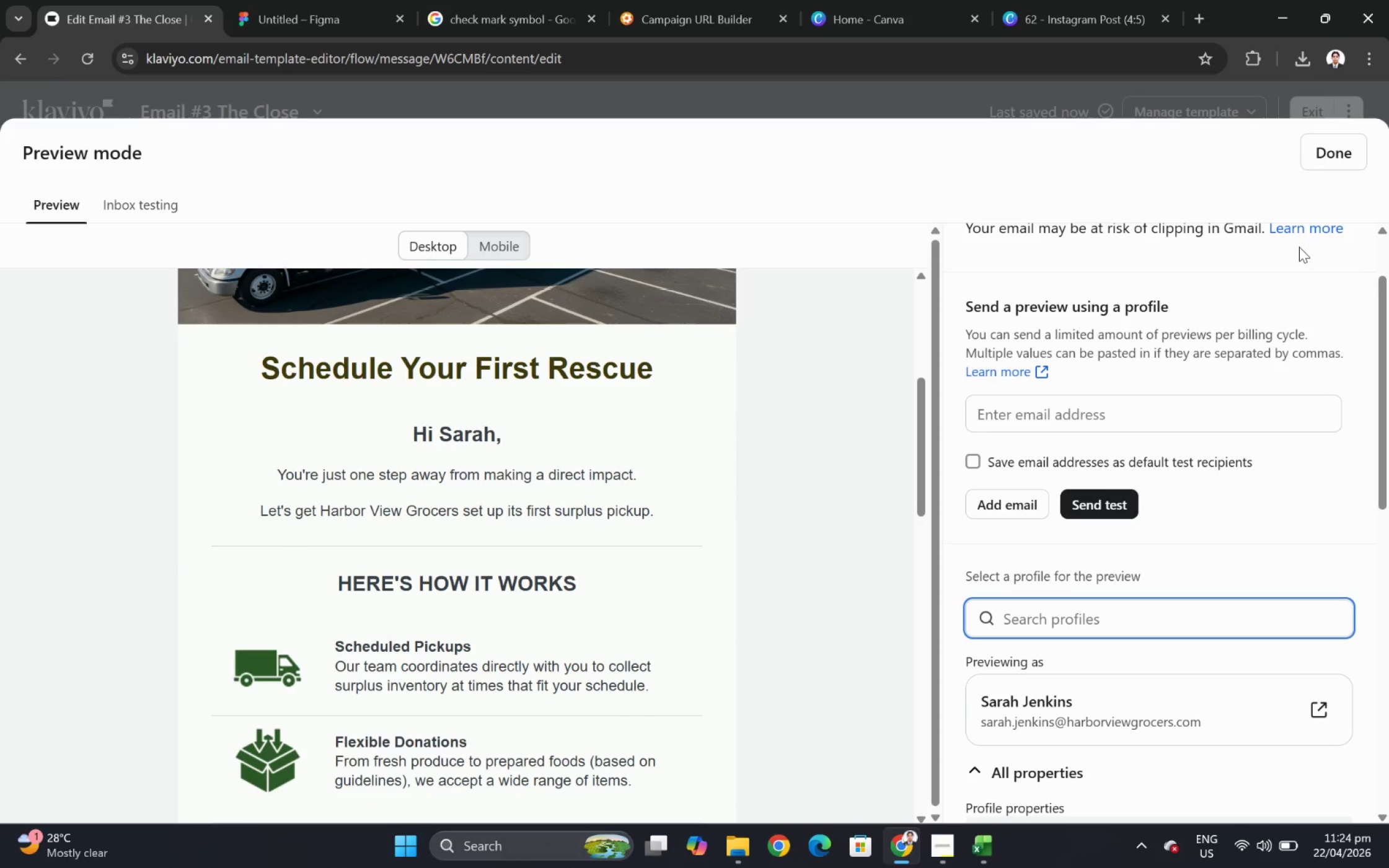 
left_click([1357, 159])
 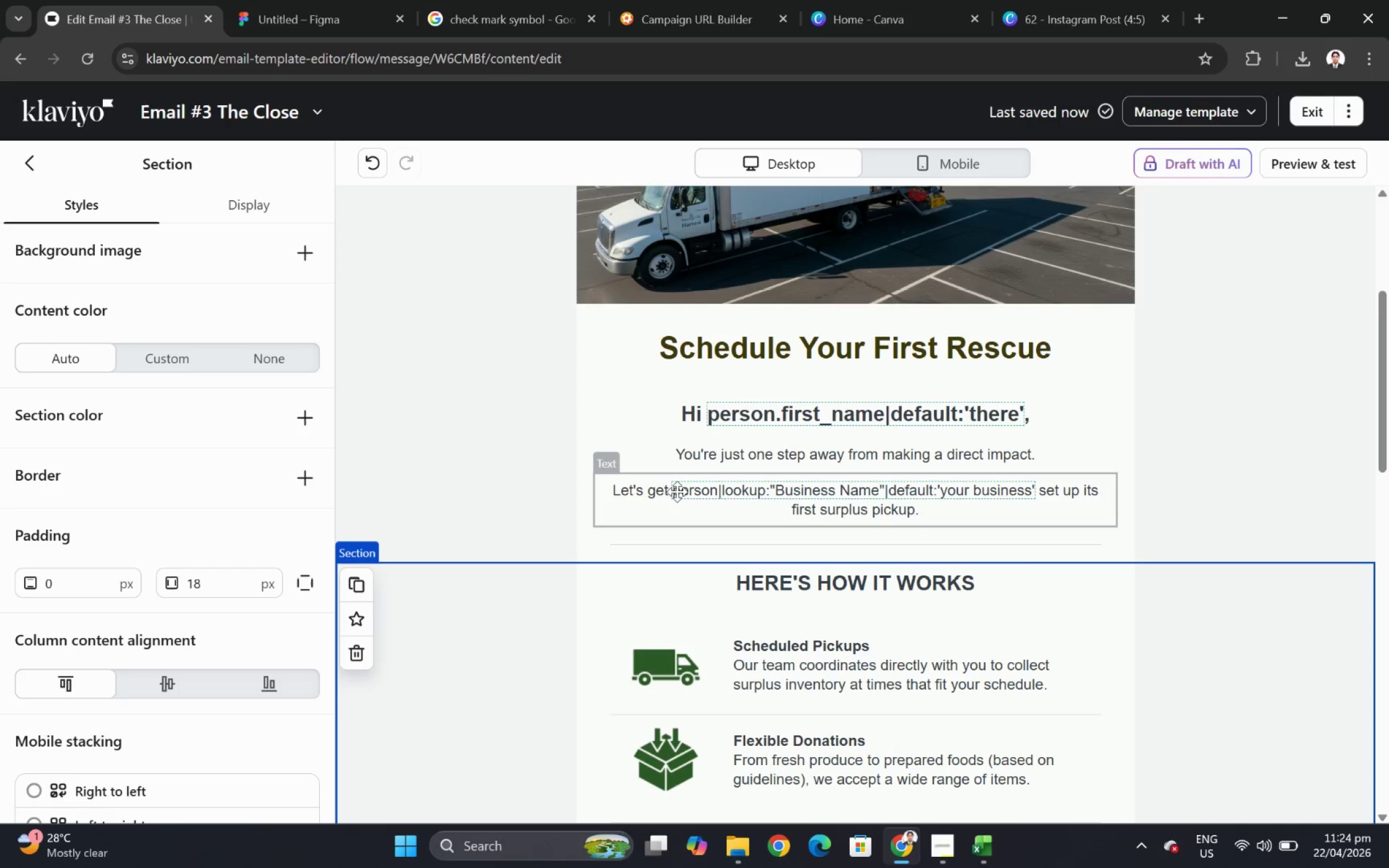 
double_click([640, 490])
 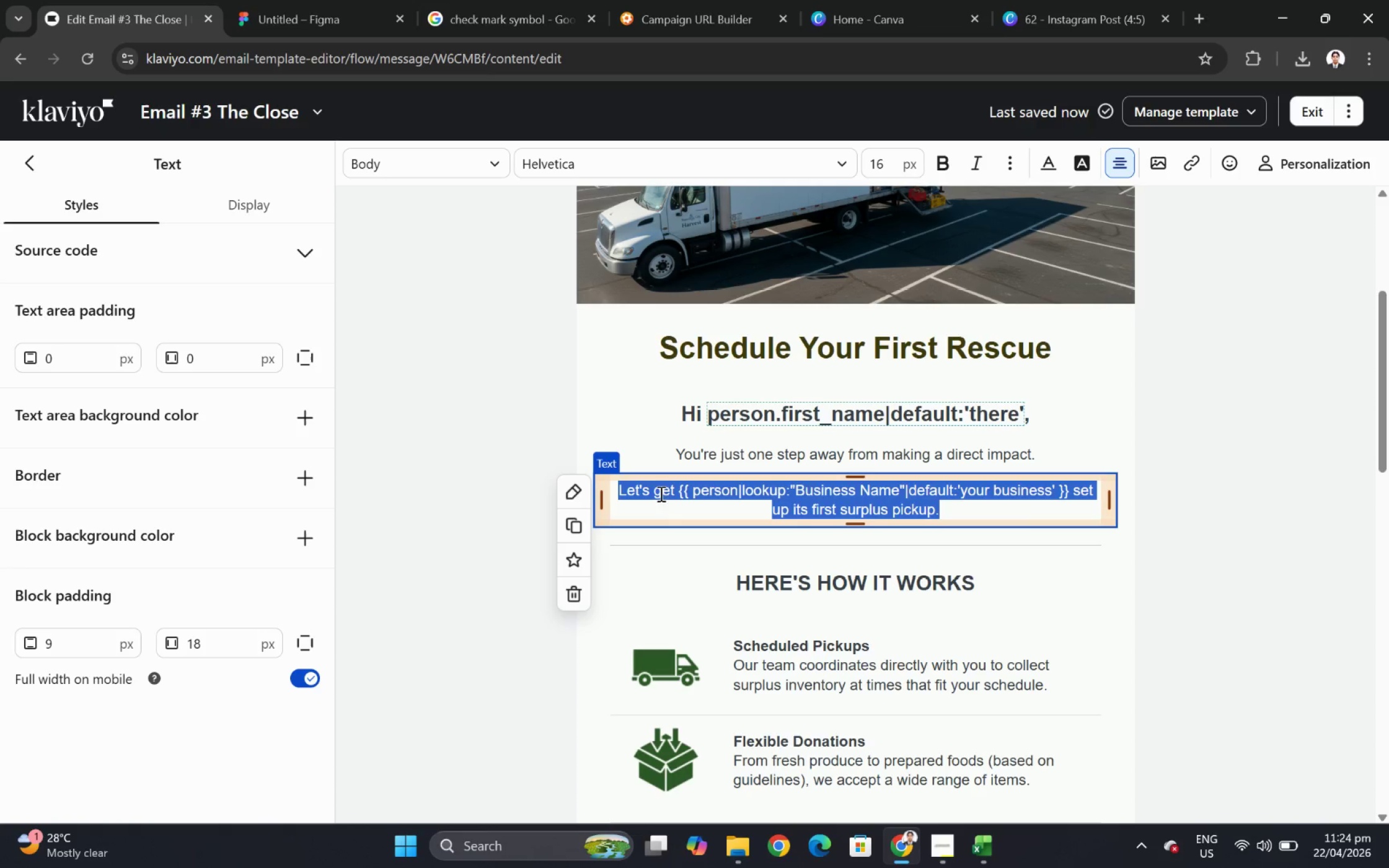 
left_click([669, 498])
 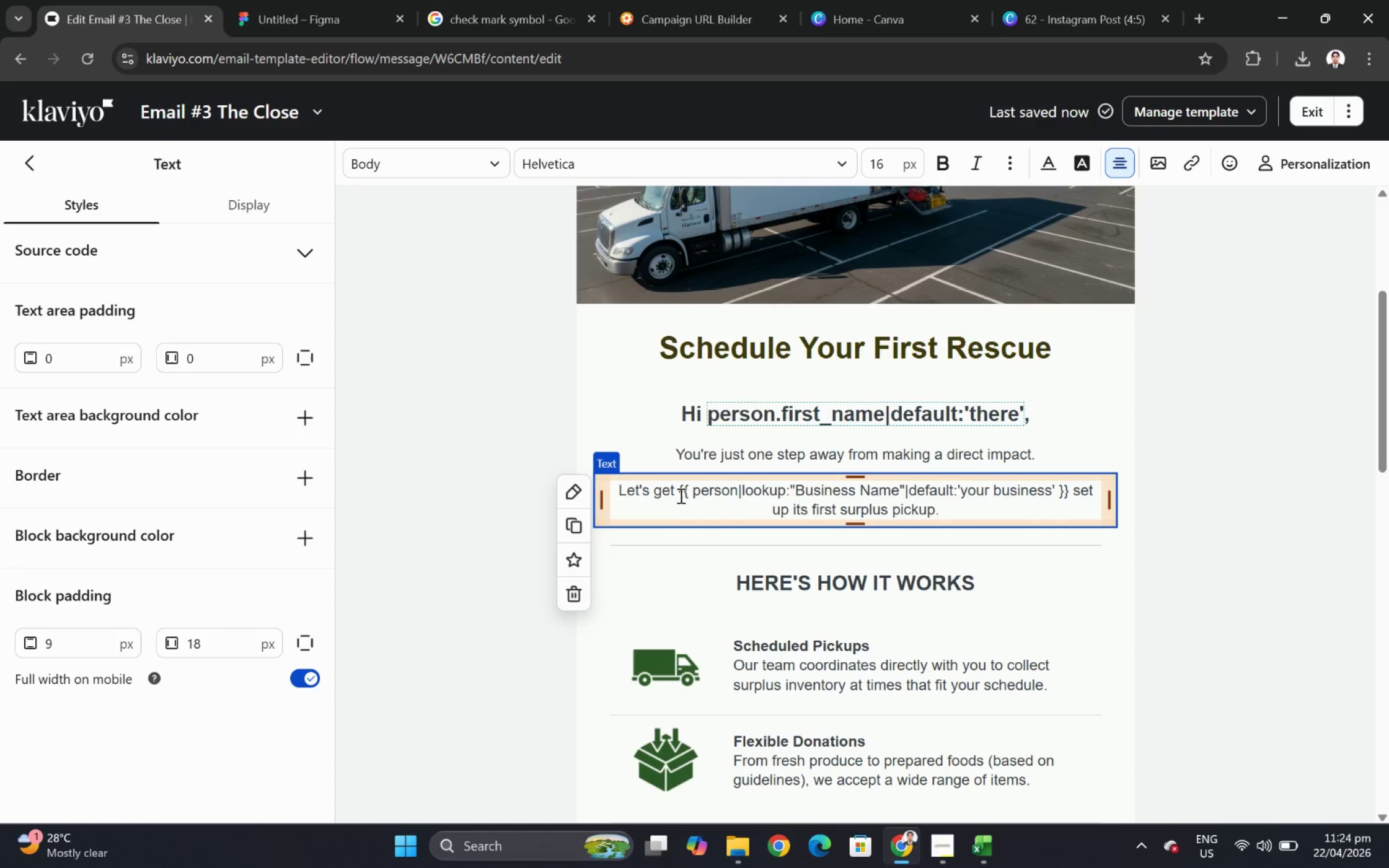 
left_click_drag(start_coordinate=[679, 495], to_coordinate=[1068, 494])
 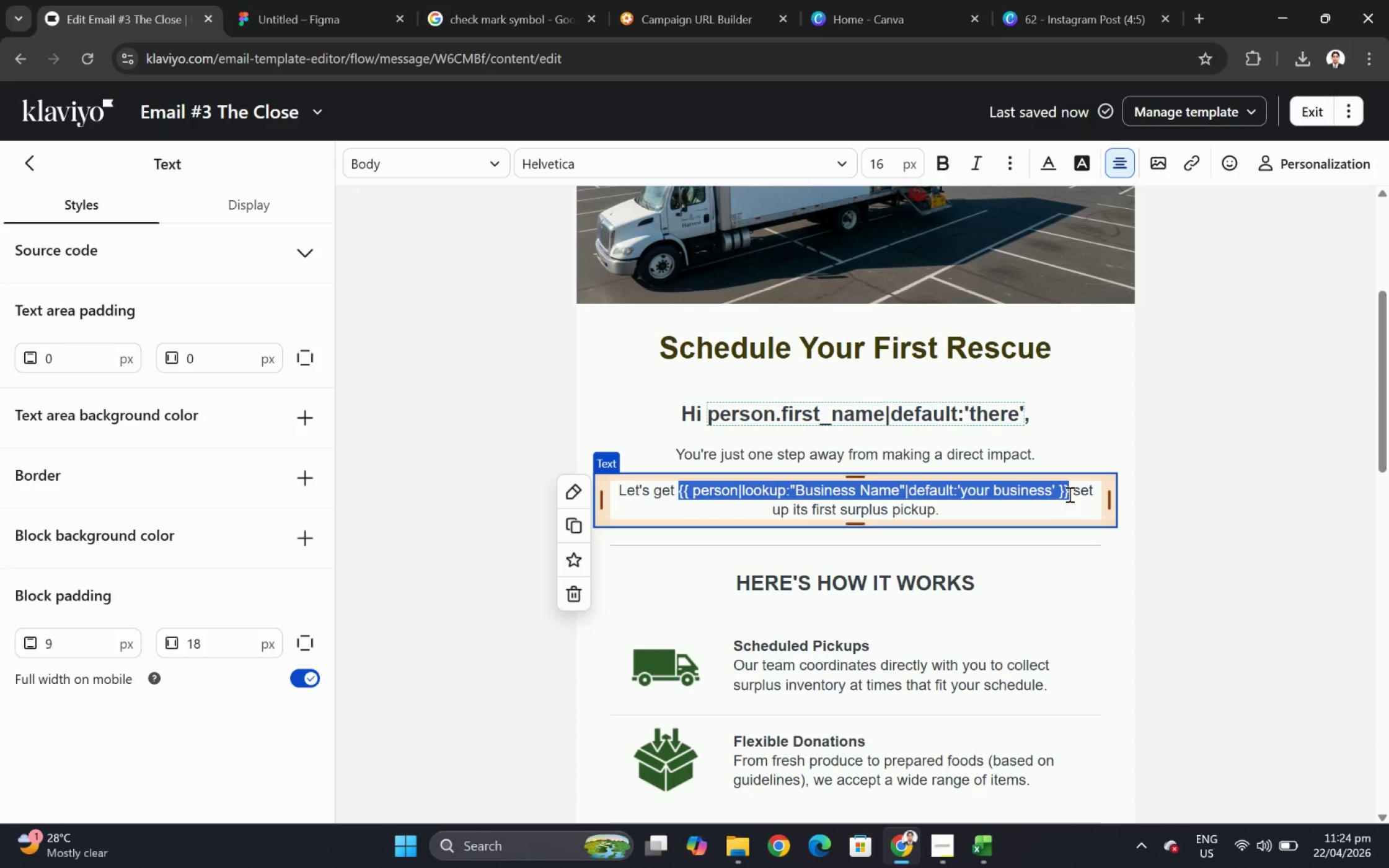 
key(Control+B)
 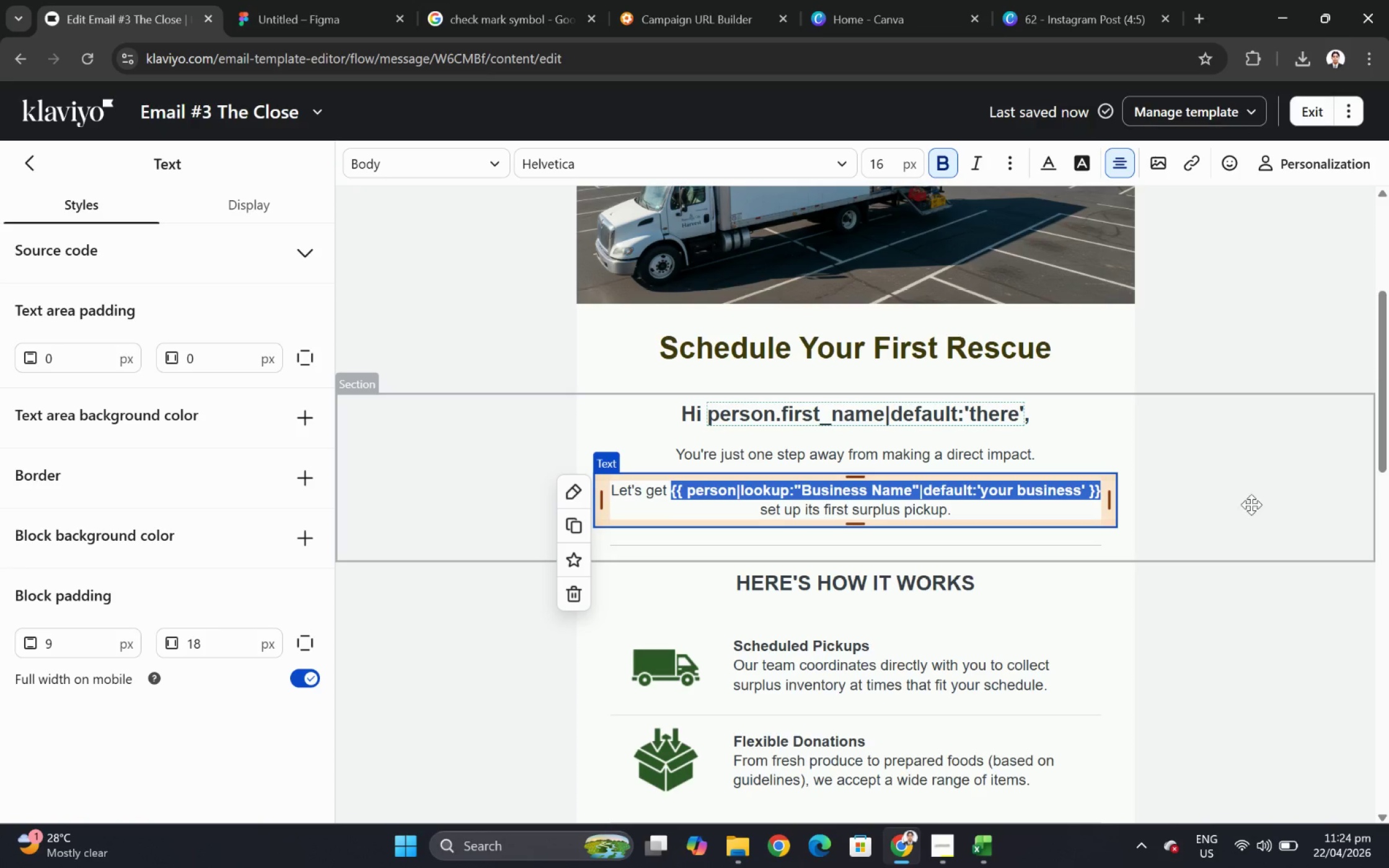 
left_click([1252, 504])
 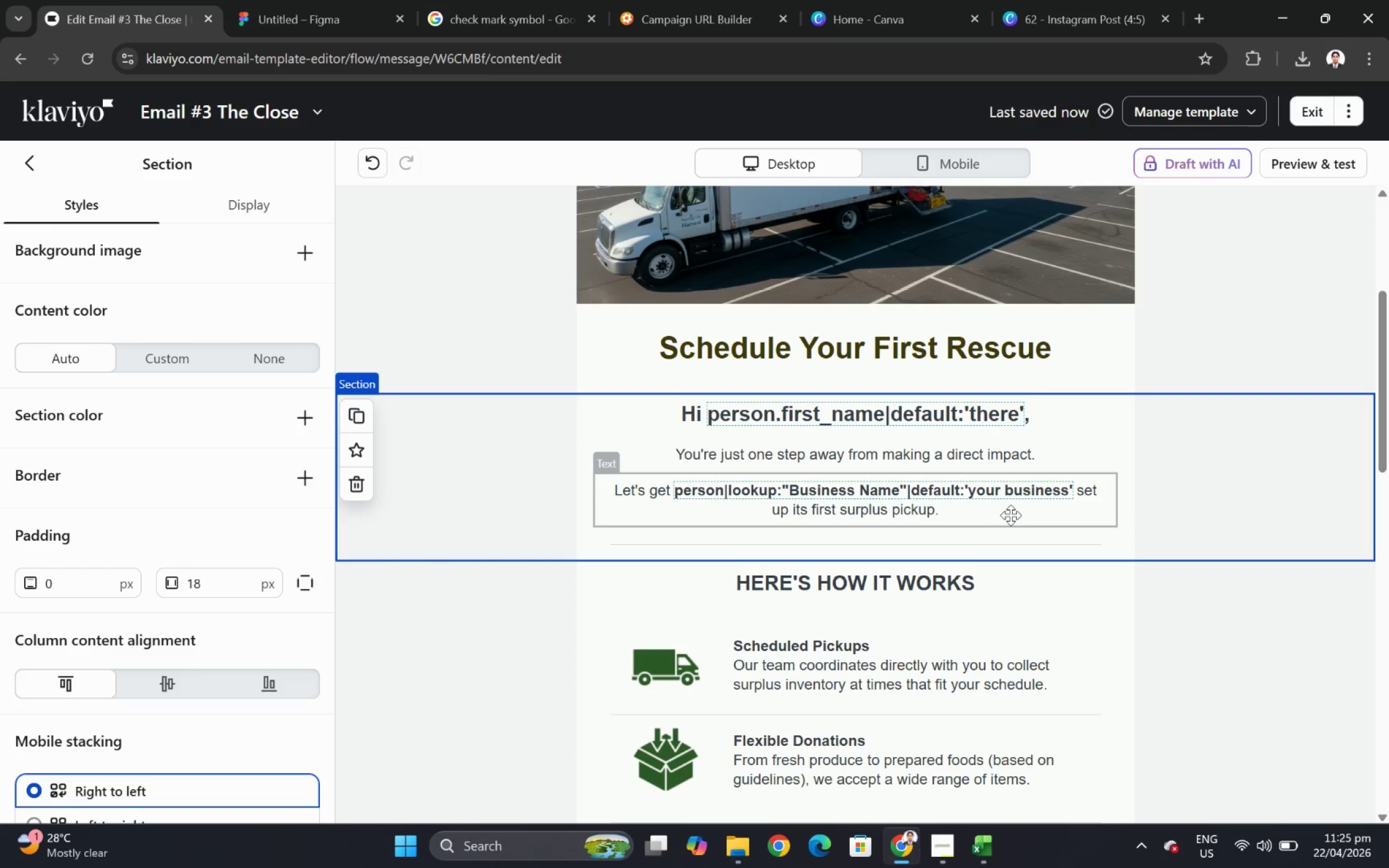 
wait(12.47)
 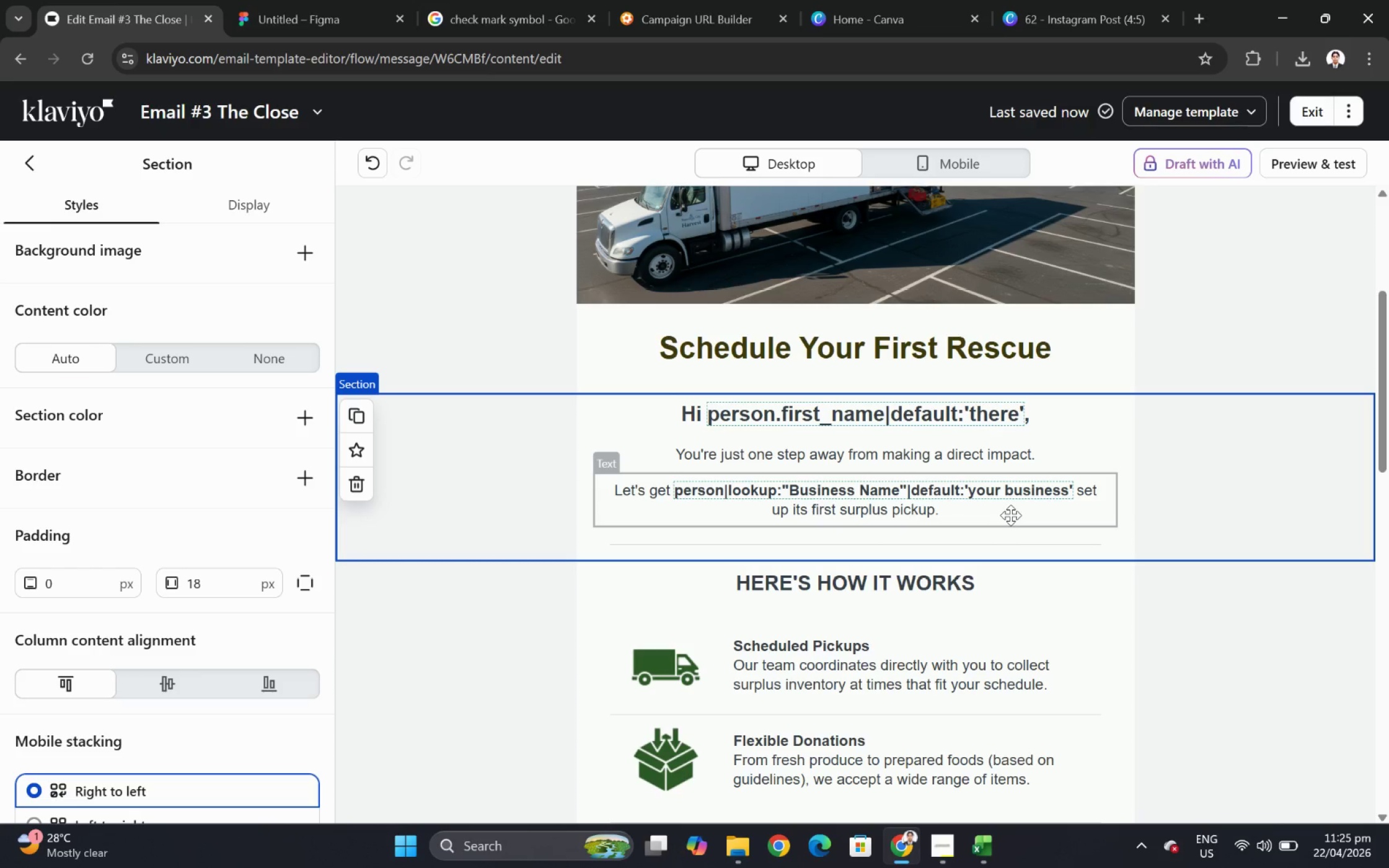 
scroll: coordinate [1085, 638], scroll_direction: none, amount: 0.0
 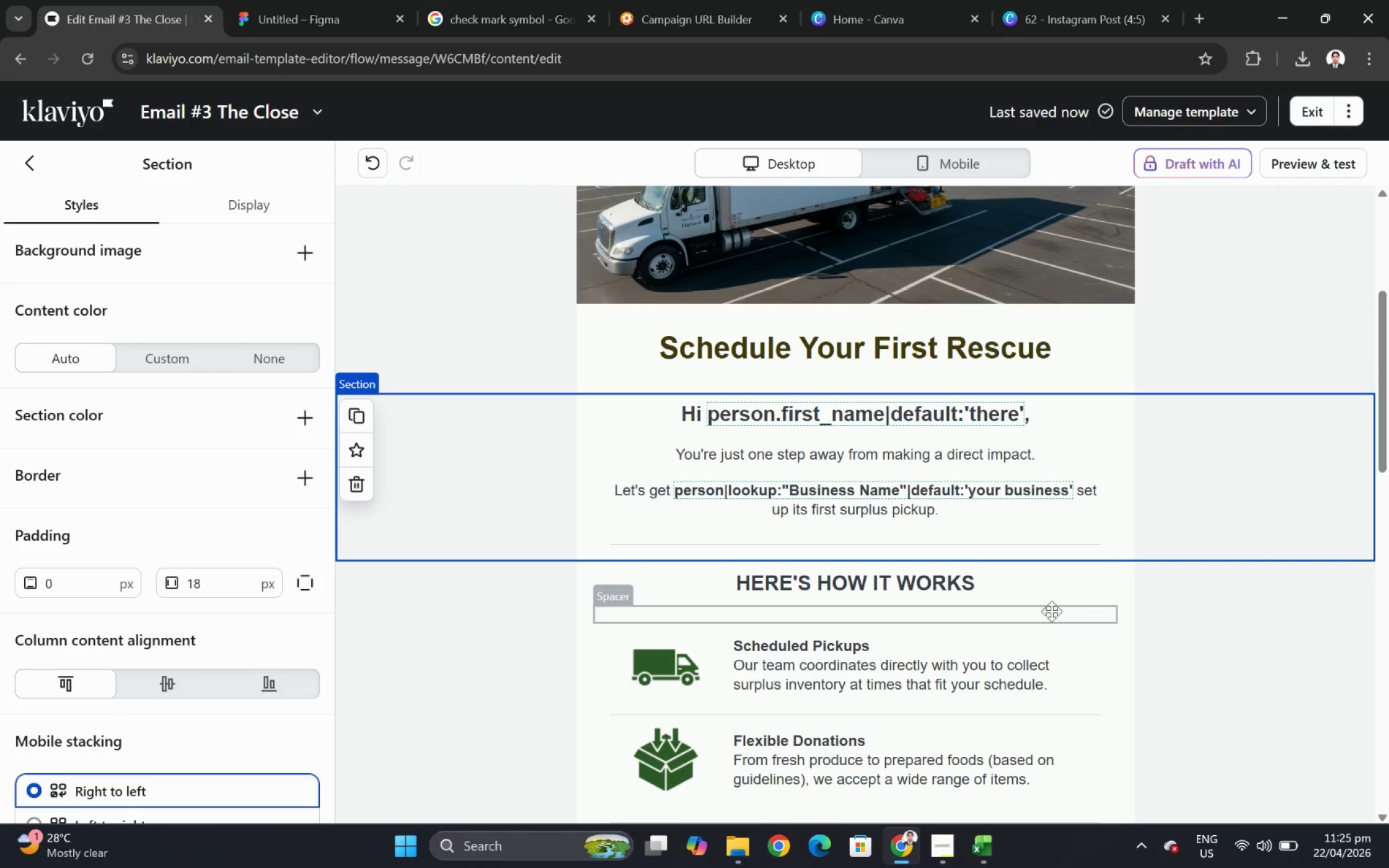 
left_click([1000, 519])
 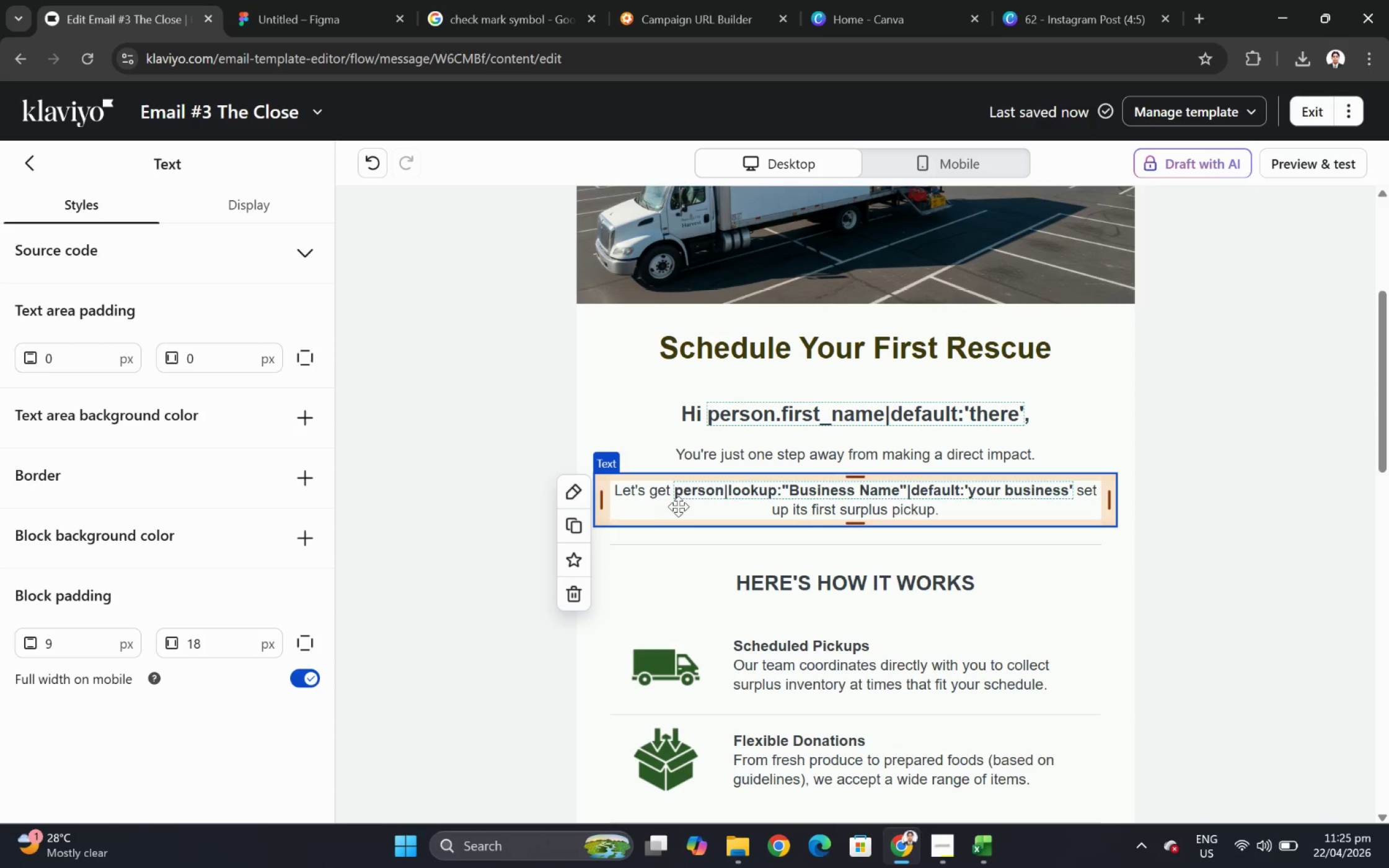 
left_click([575, 519])
 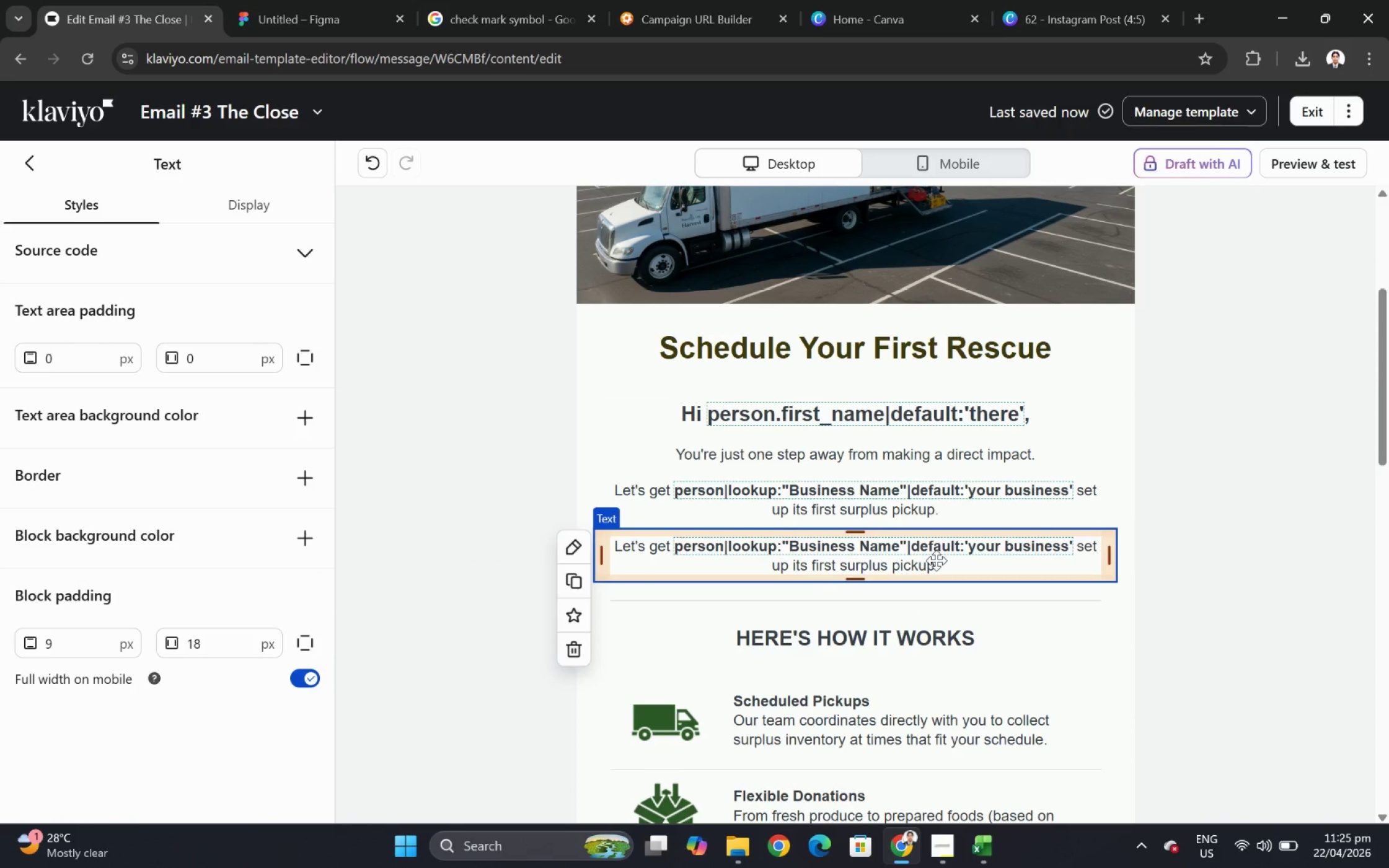 
double_click([936, 560])
 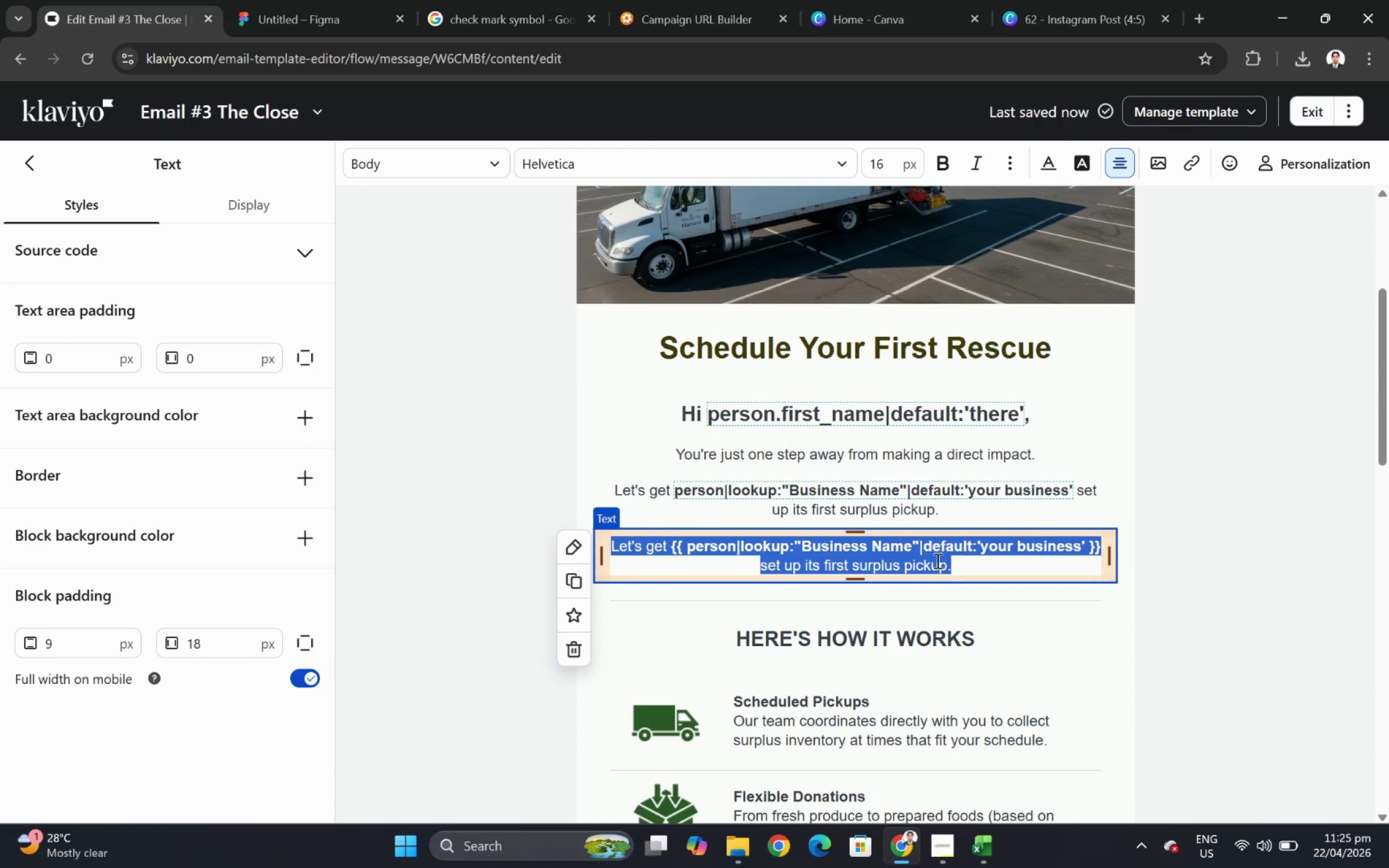 
type(It only takes a minier)
key(Backspace)
key(Backspace)
key(Backspace)
key(Backspace)
type(ute)
 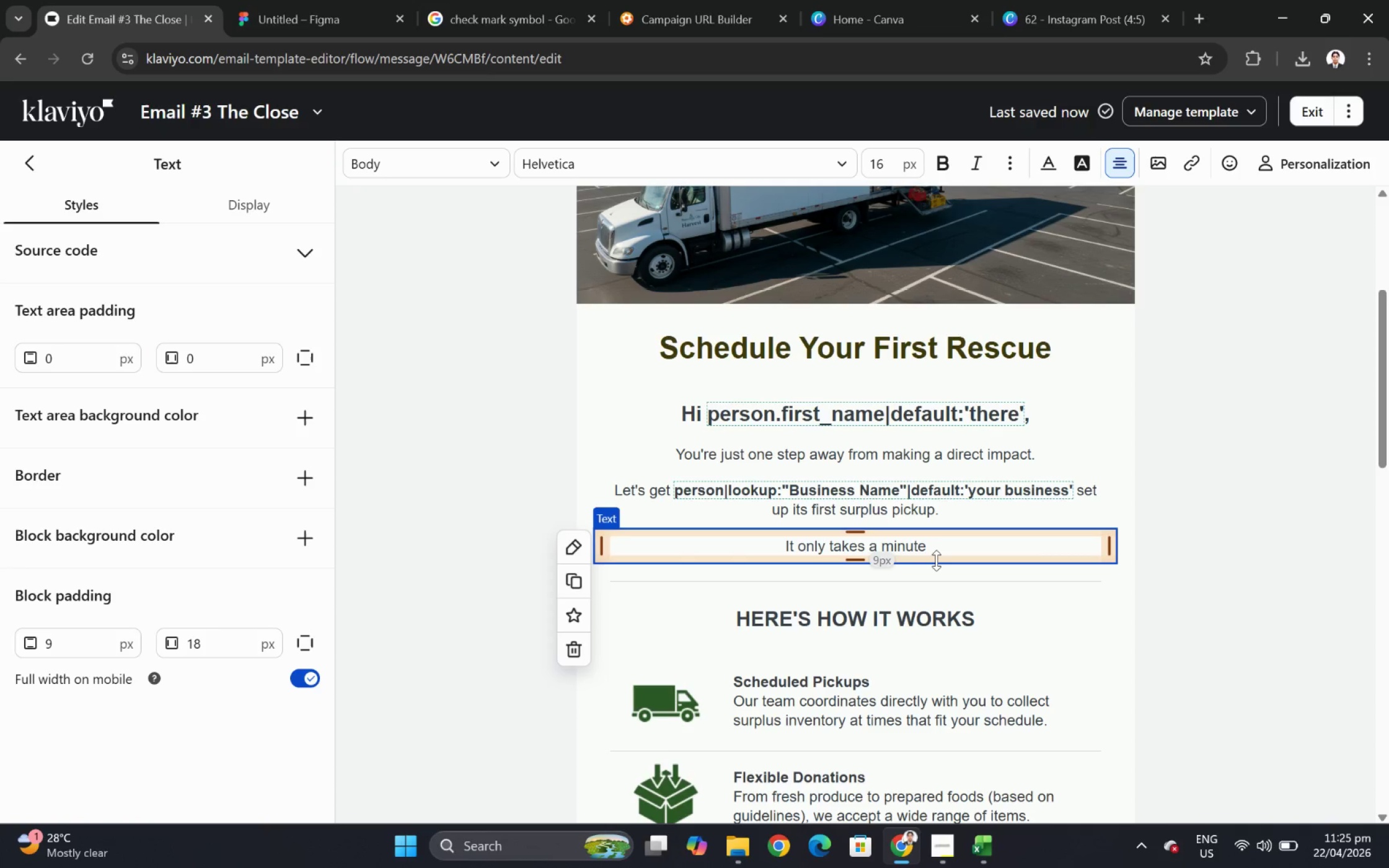 
wait(5.36)
 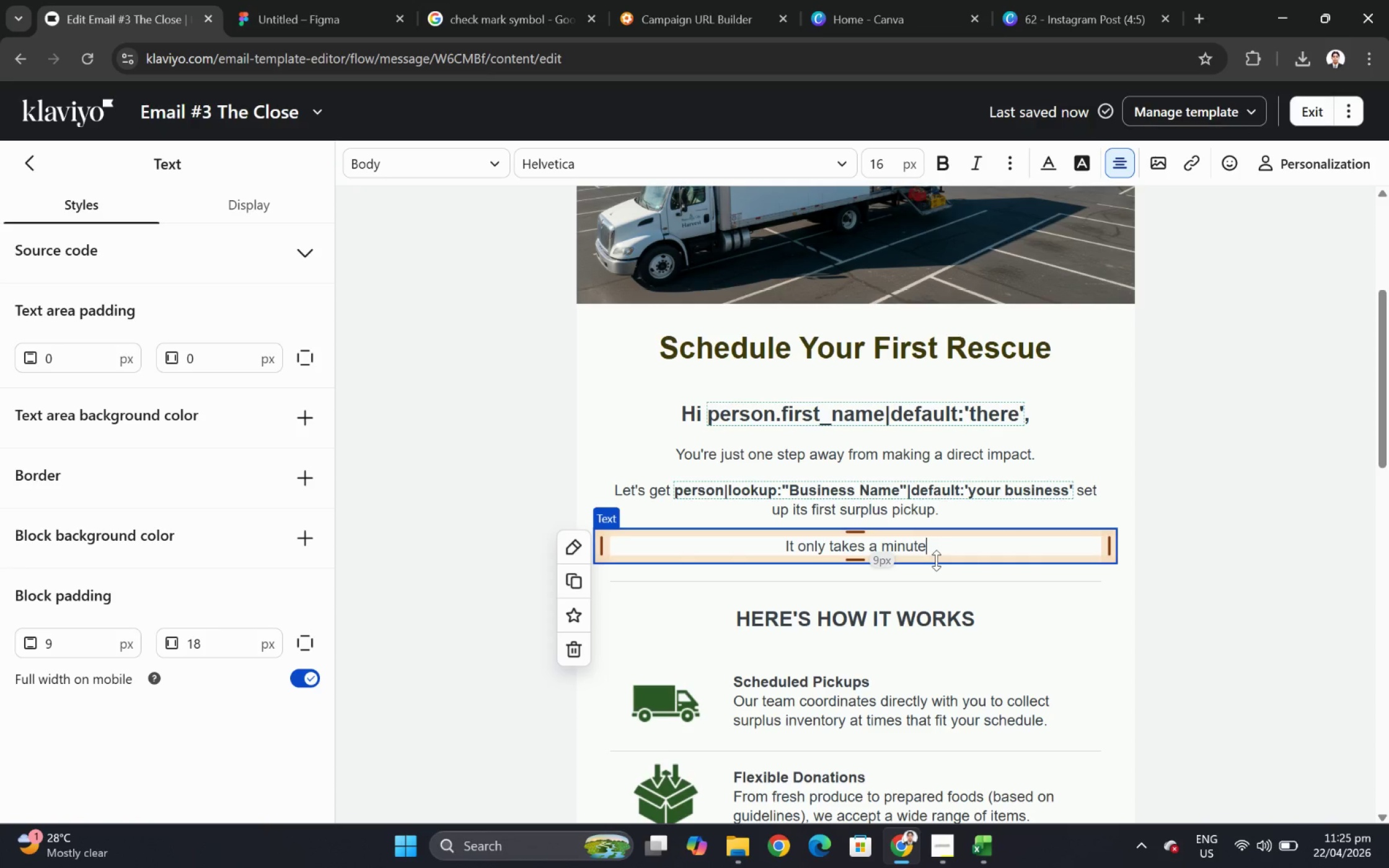 
type( to:)
 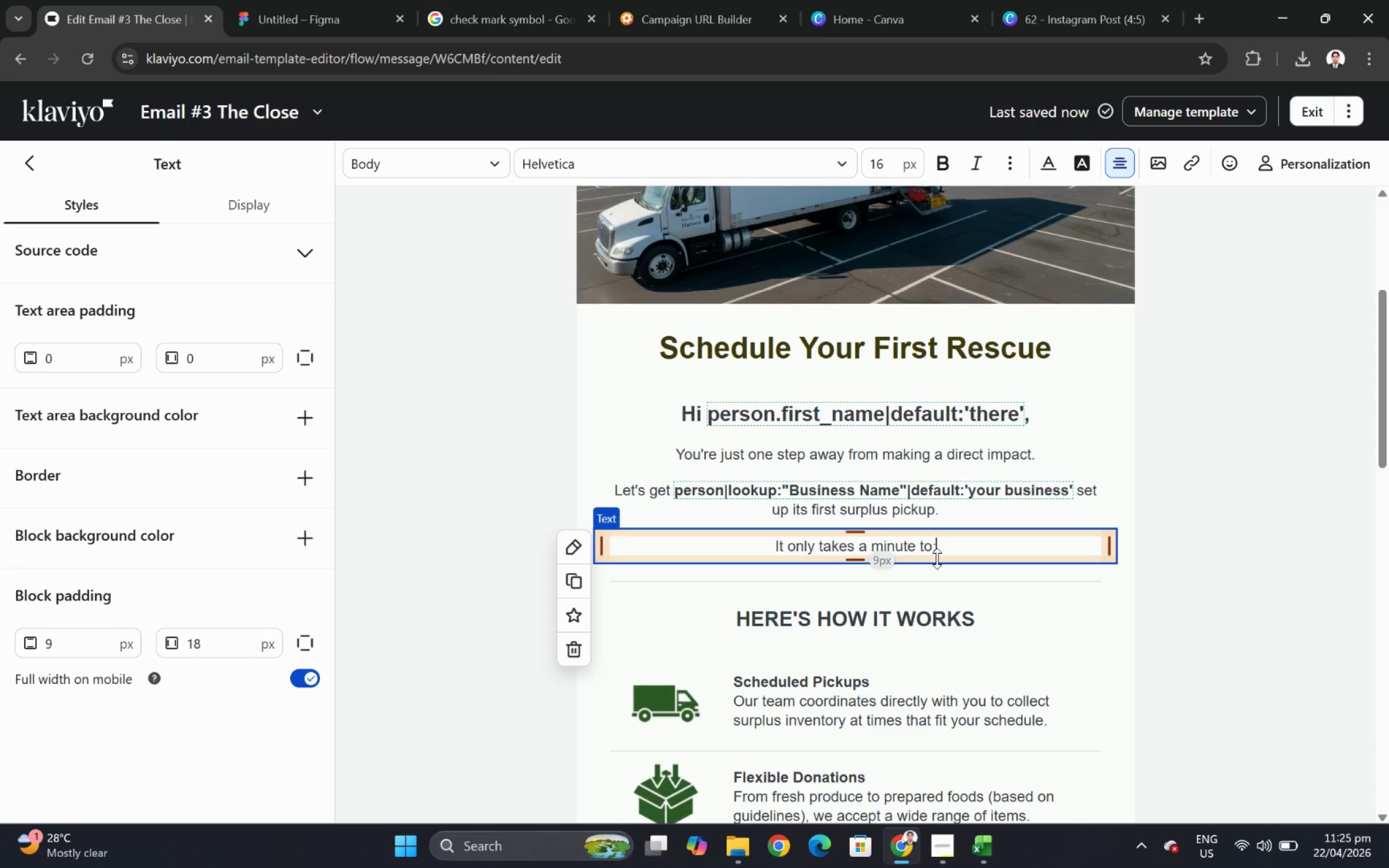 
wait(9.12)
 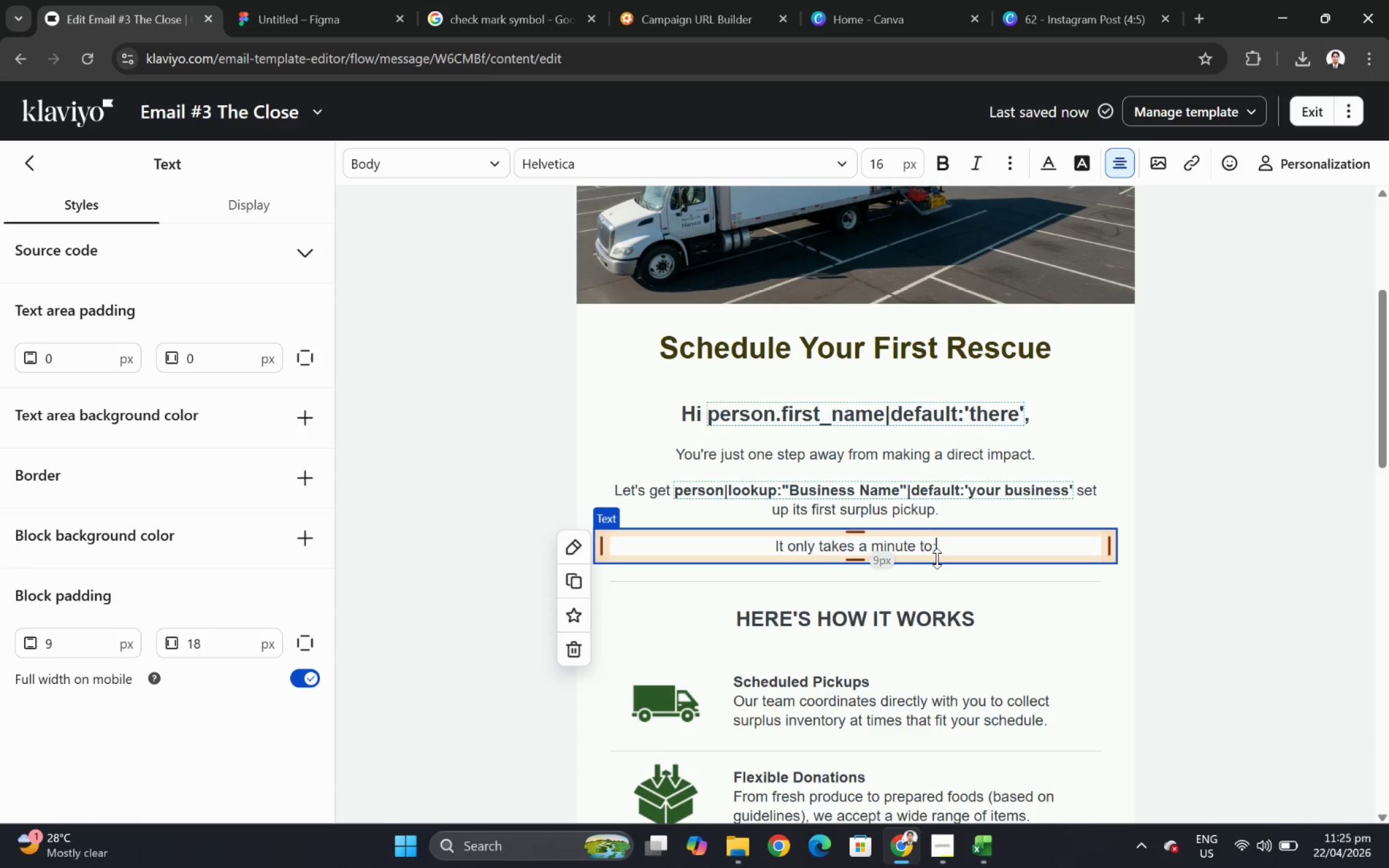 
left_click([1006, 577])
 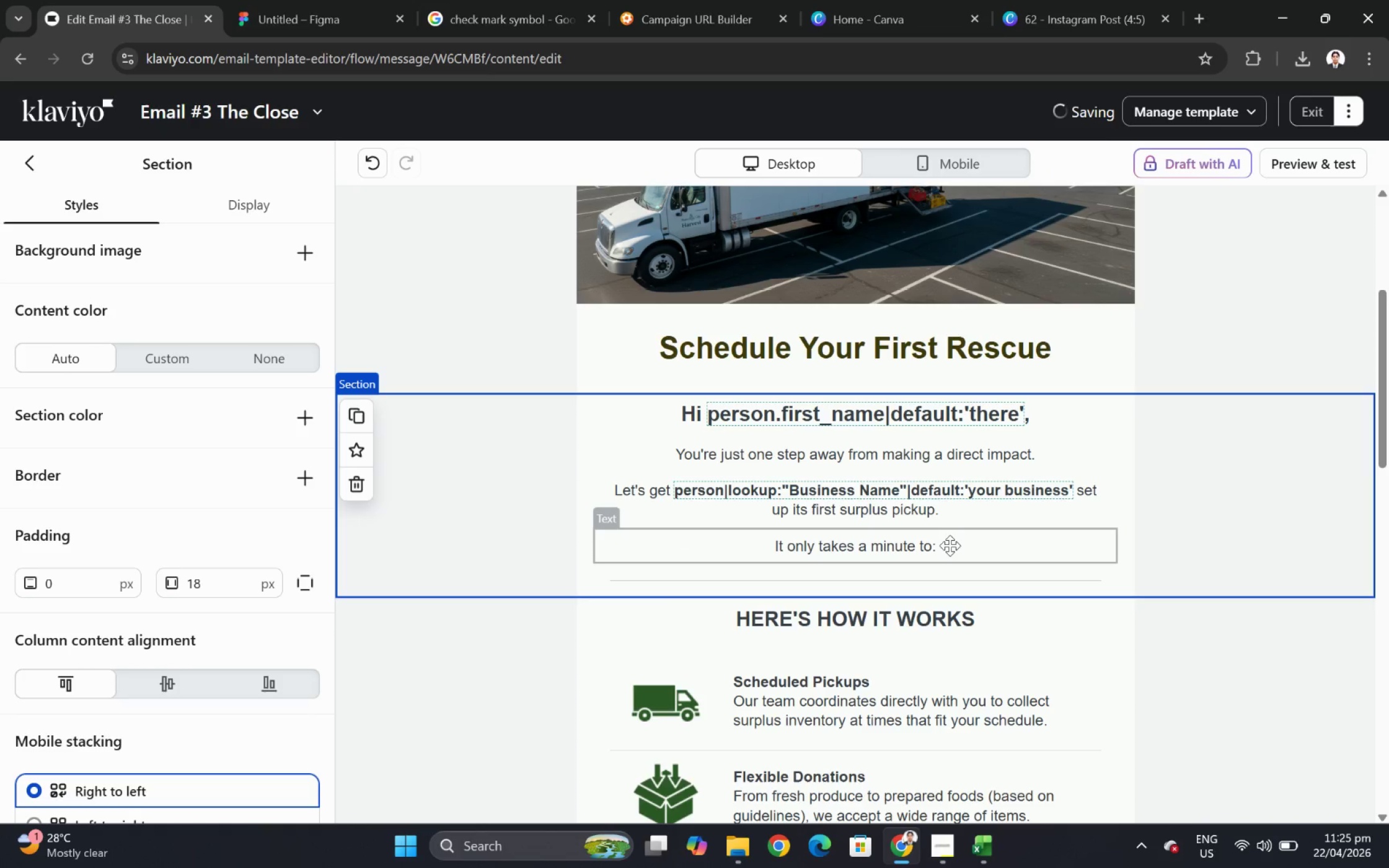 
left_click([950, 546])
 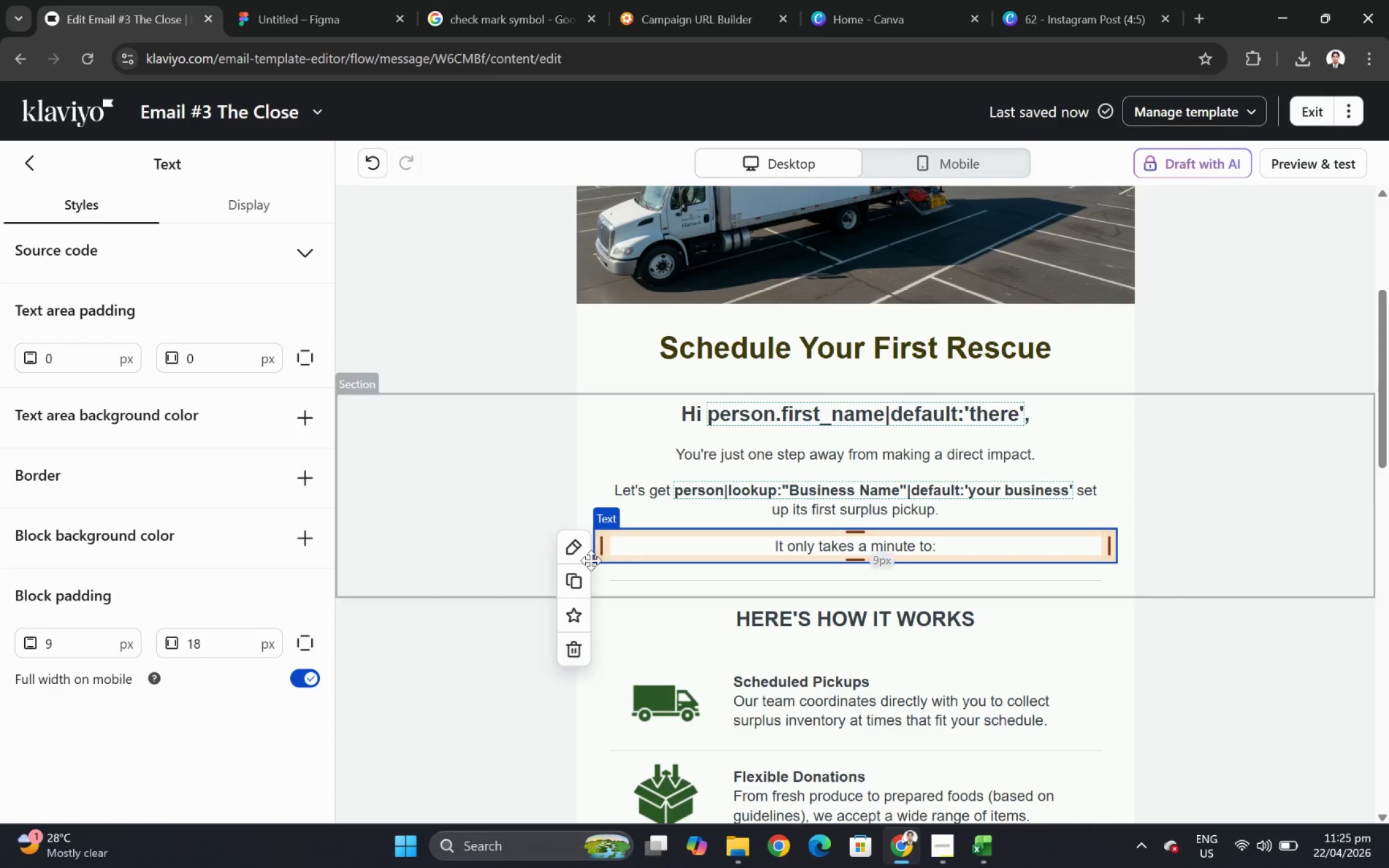 
left_click([579, 576])
 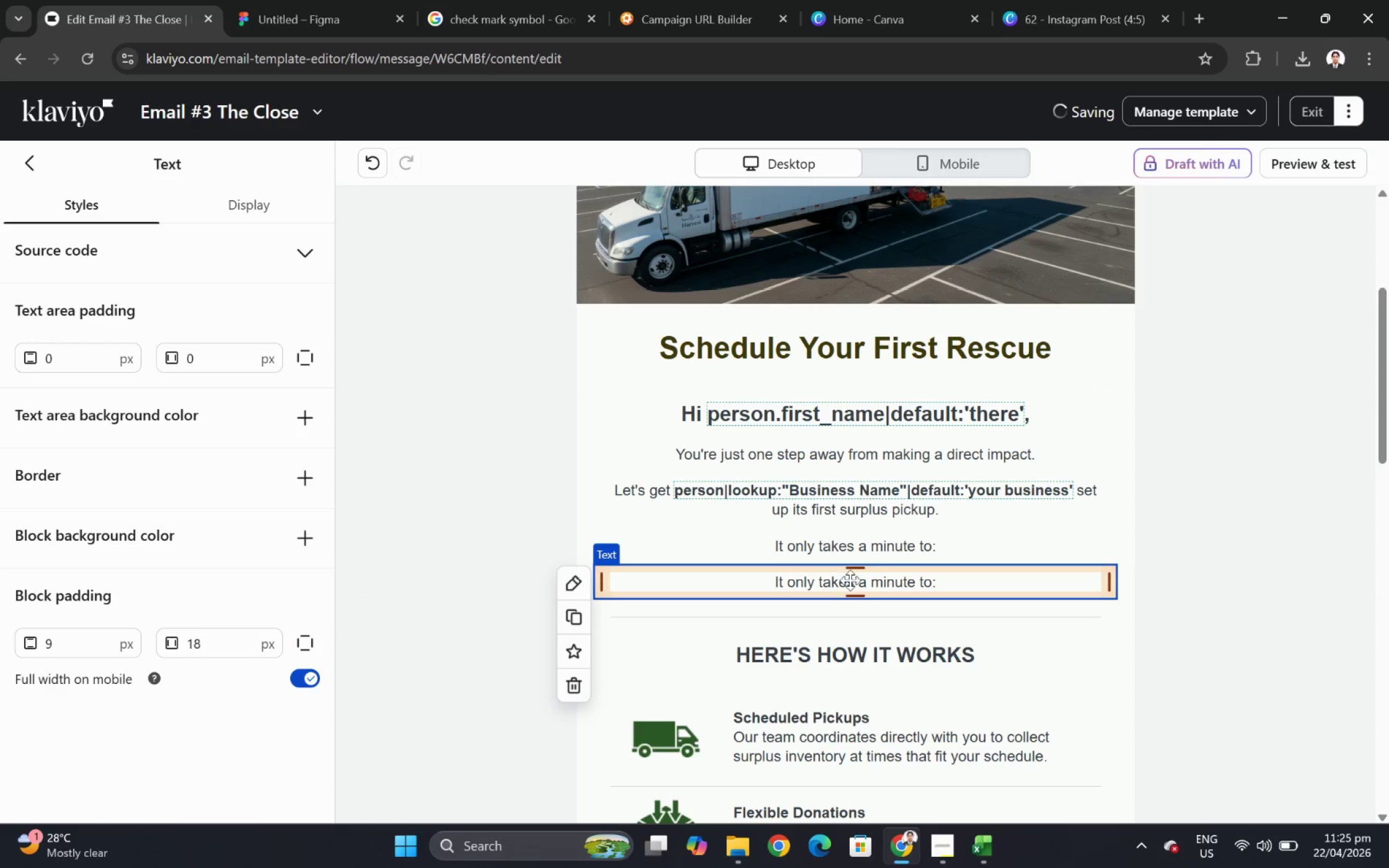 
double_click([850, 582])
 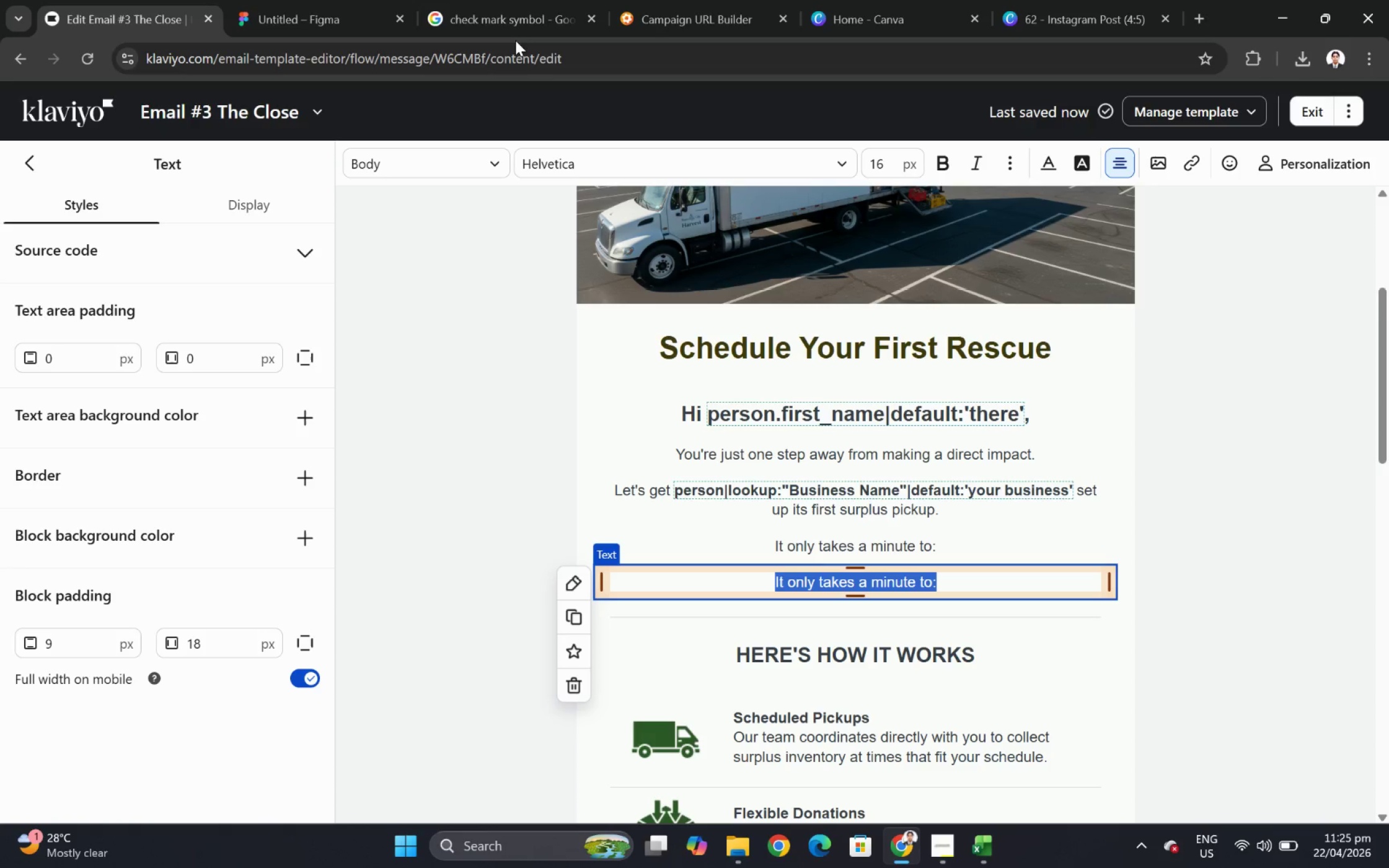 
left_click([1047, 560])
 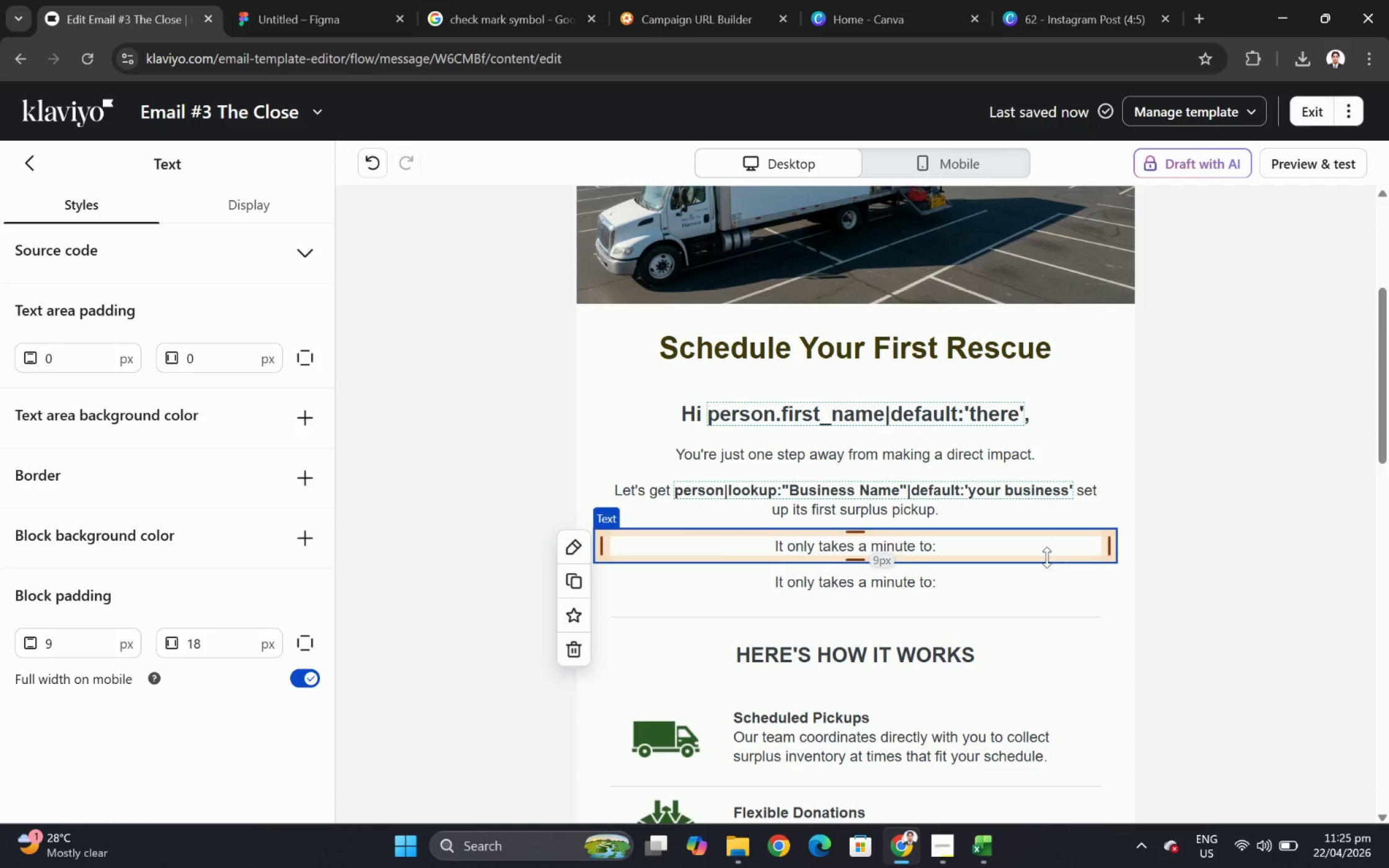 
scroll: coordinate [1036, 567], scroll_direction: down, amount: 8.0
 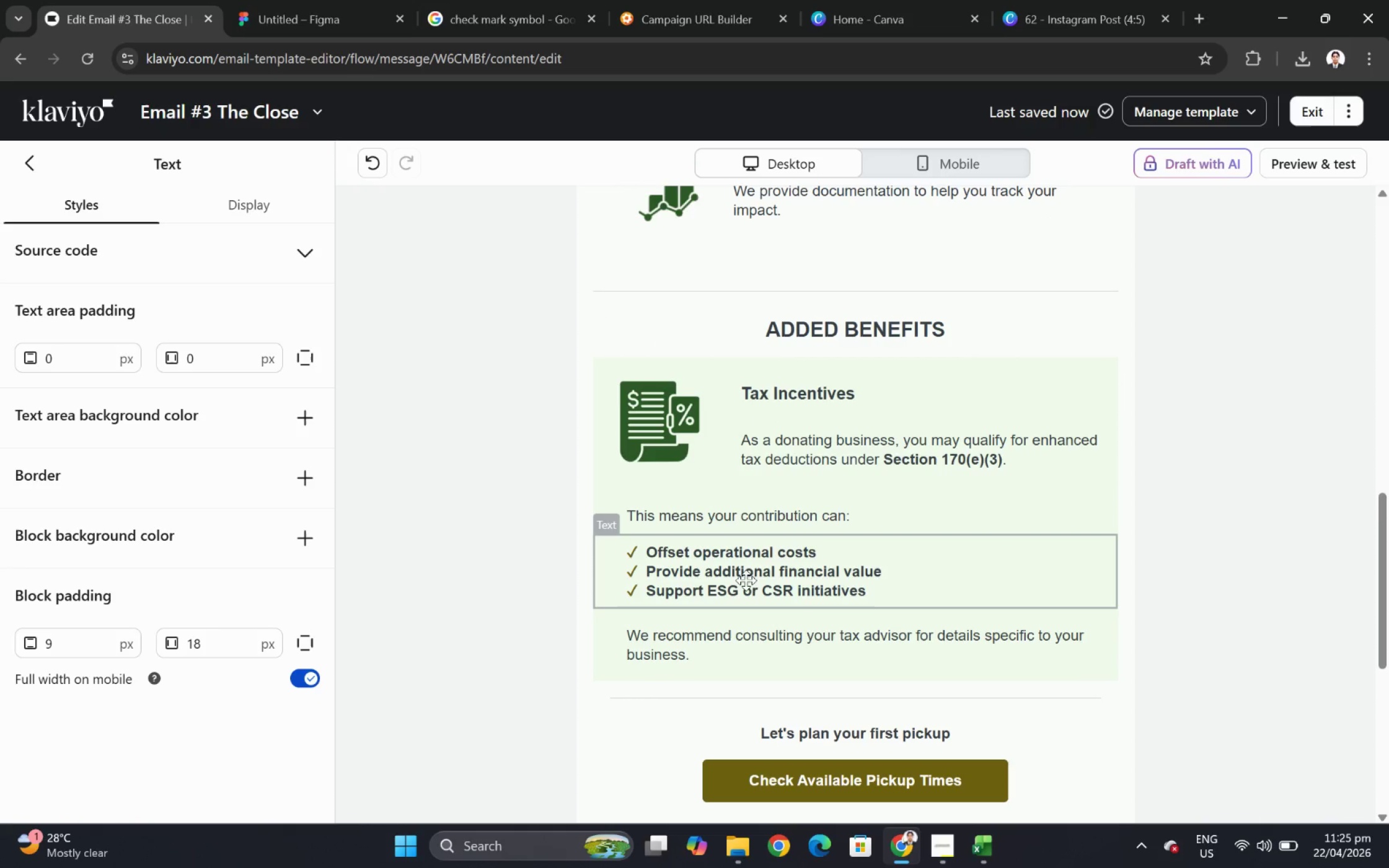 
left_click([738, 582])
 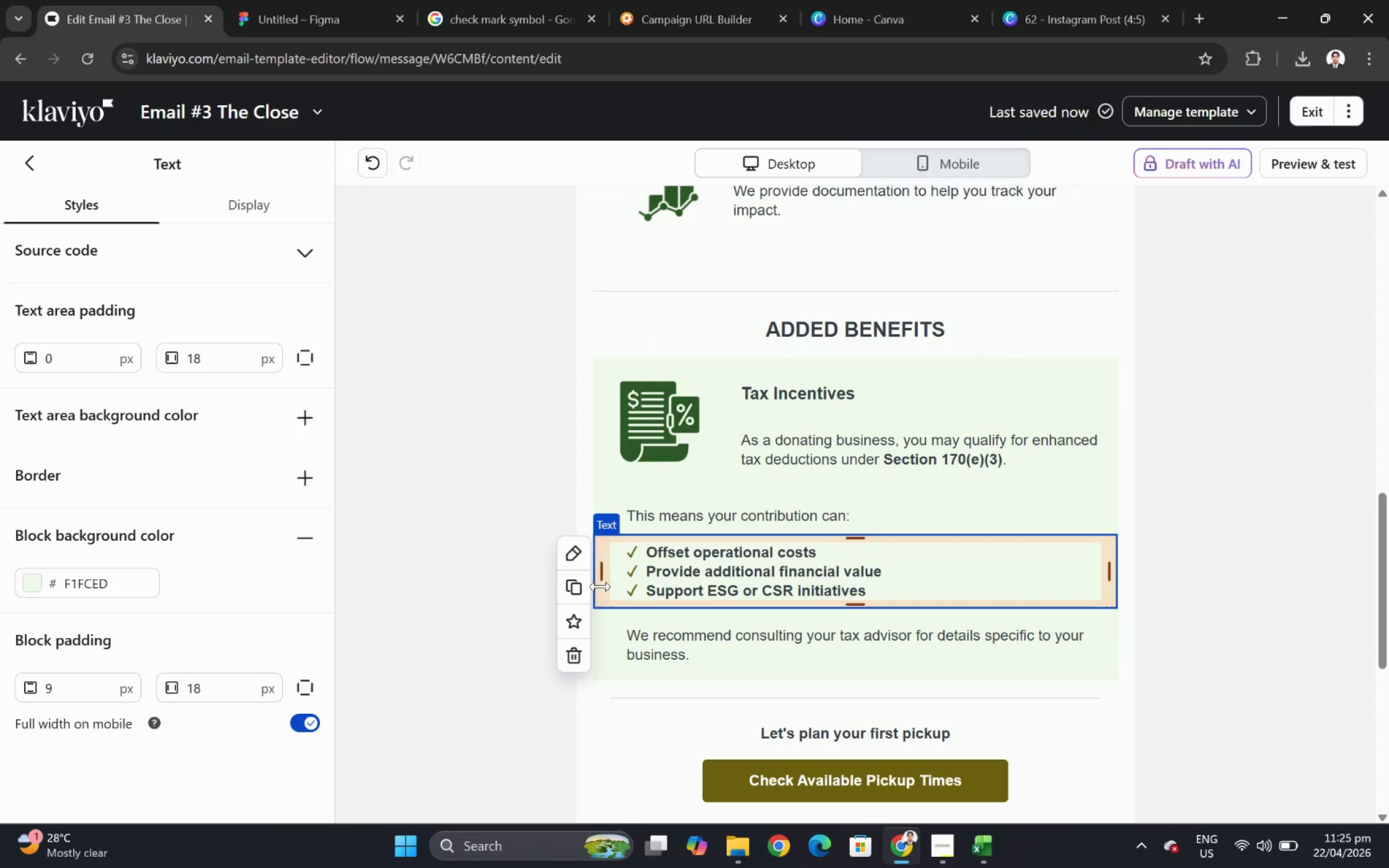 
left_click([581, 590])
 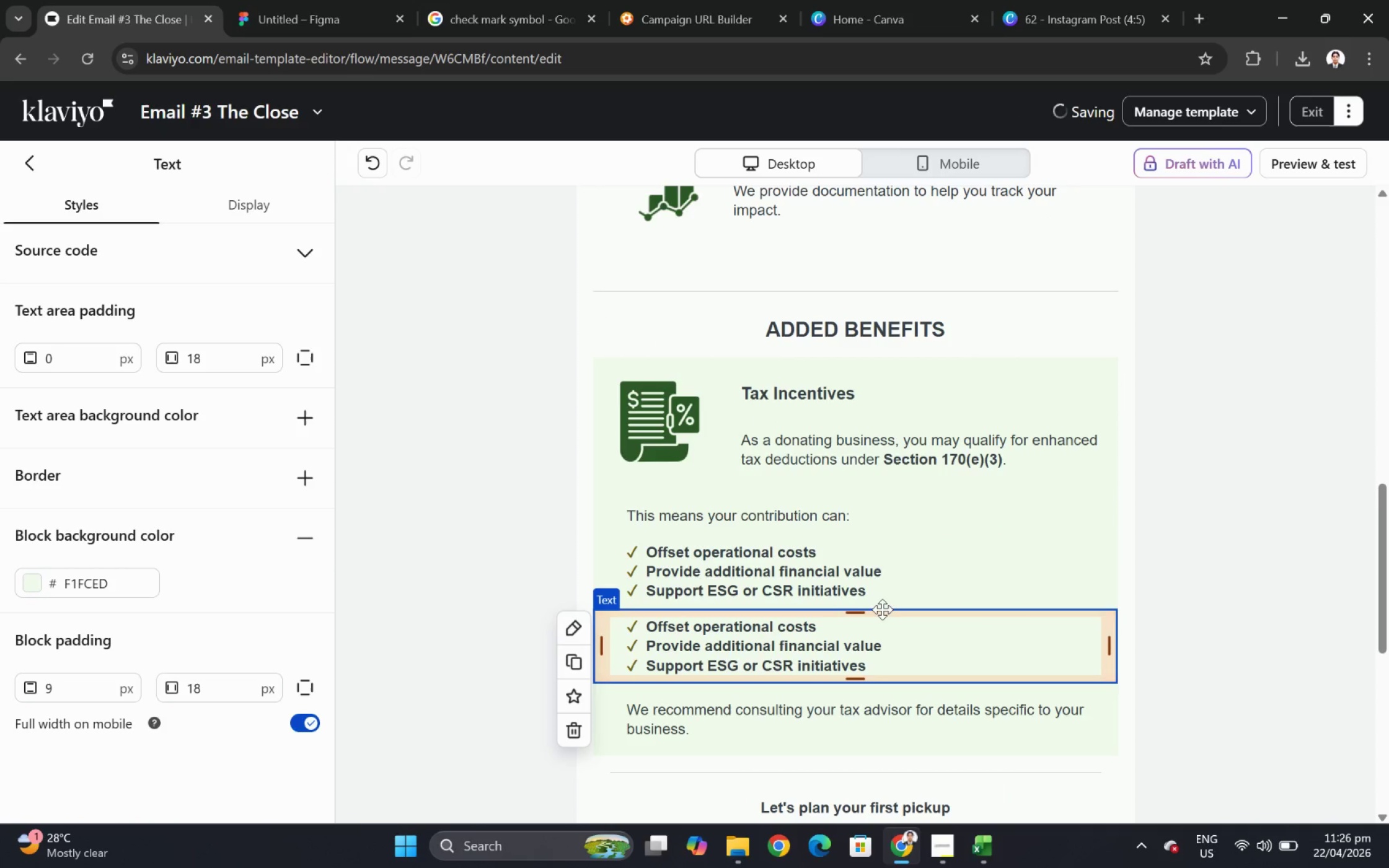 
scroll: coordinate [884, 606], scroll_direction: up, amount: 1.0
 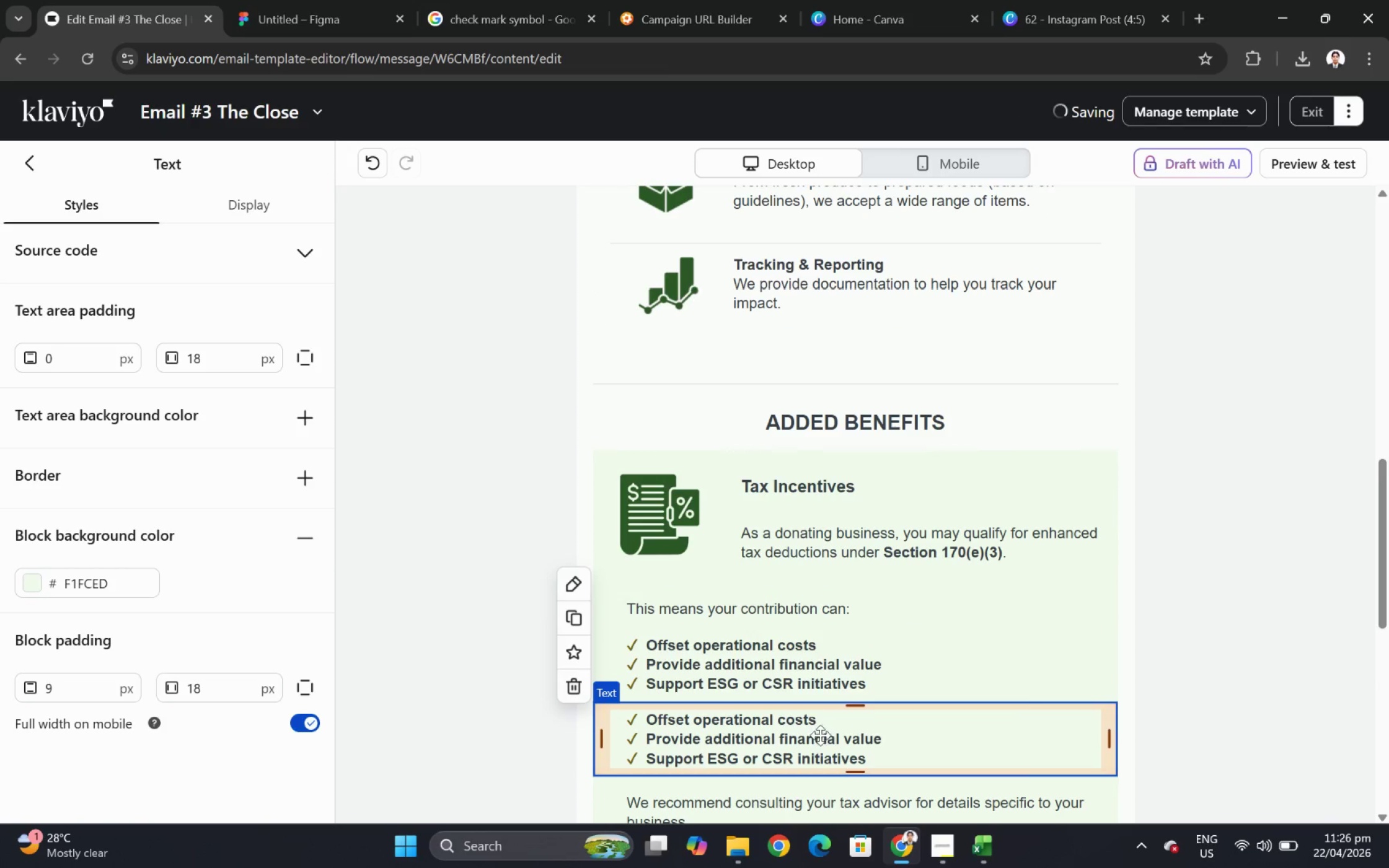 
left_click_drag(start_coordinate=[816, 738], to_coordinate=[933, 512])
 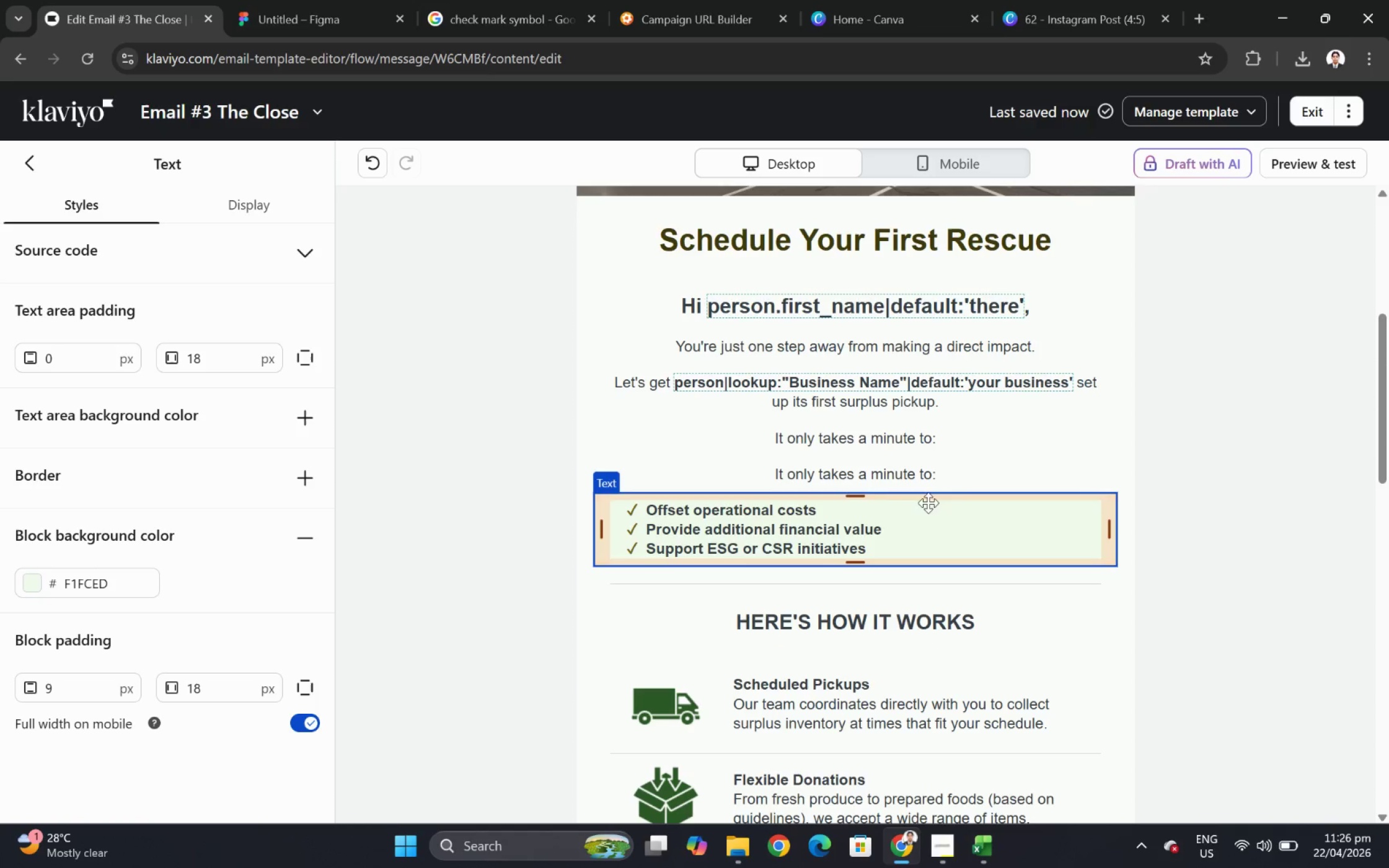 
left_click([924, 481])
 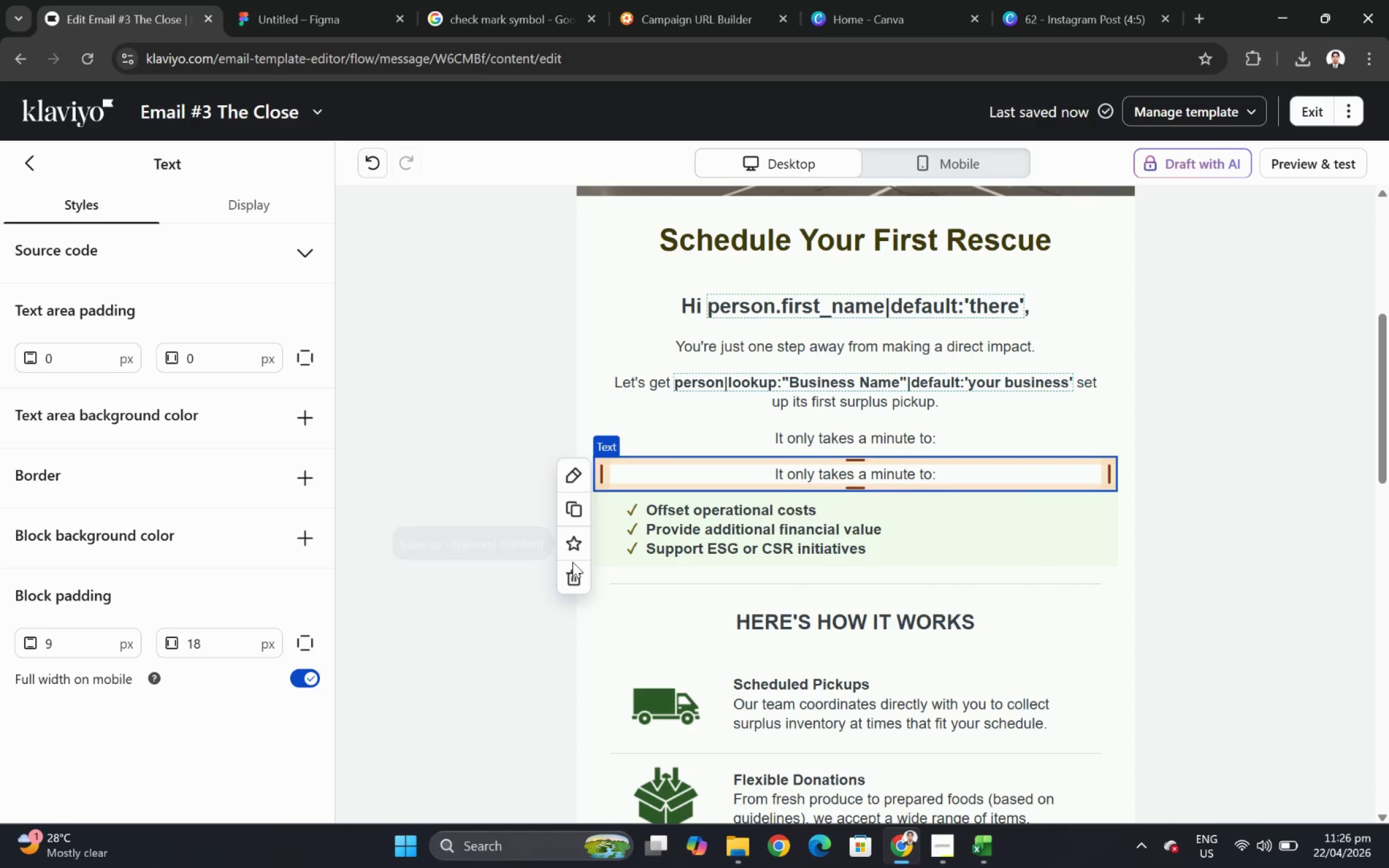 
left_click([579, 568])
 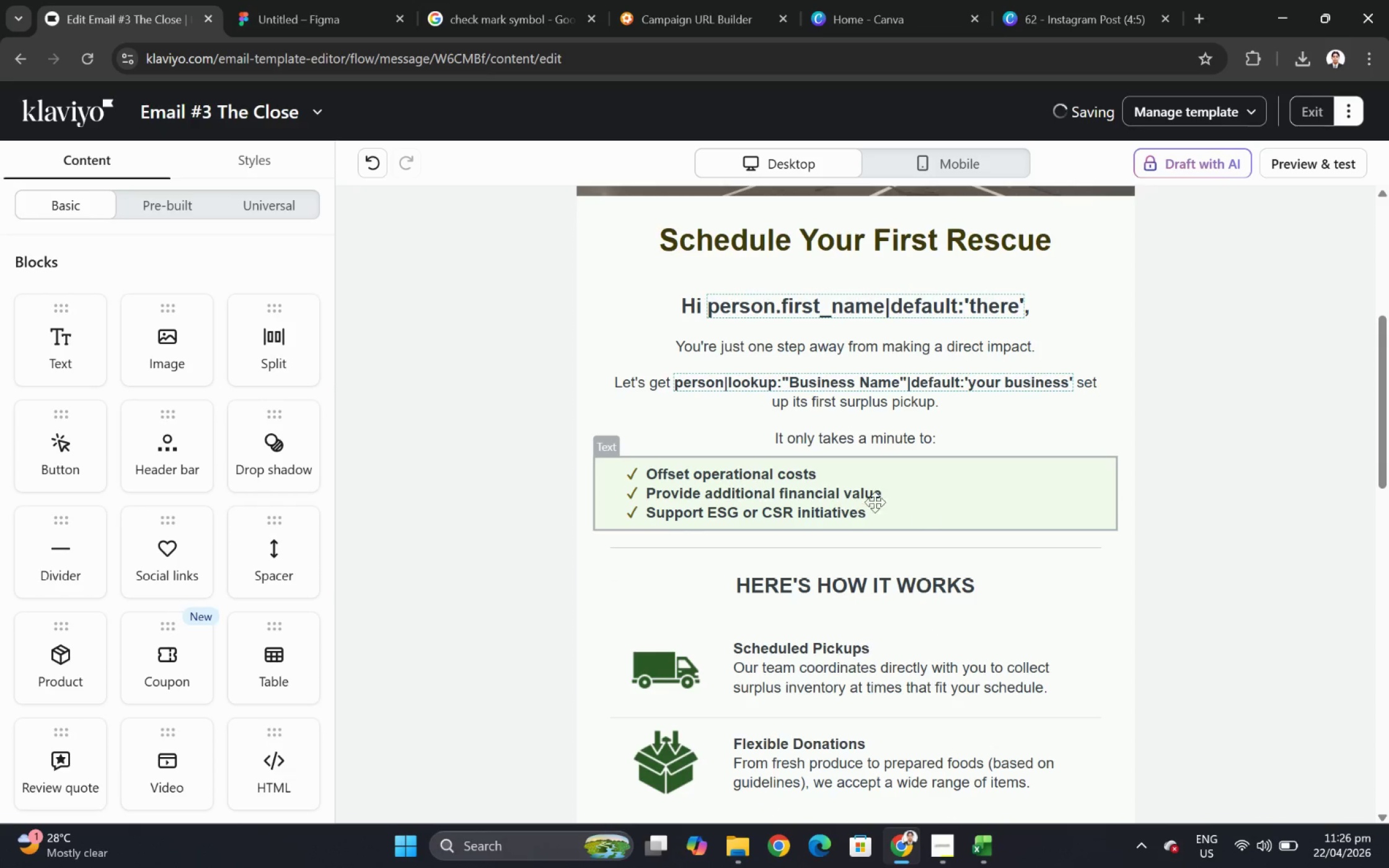 
double_click([845, 496])
 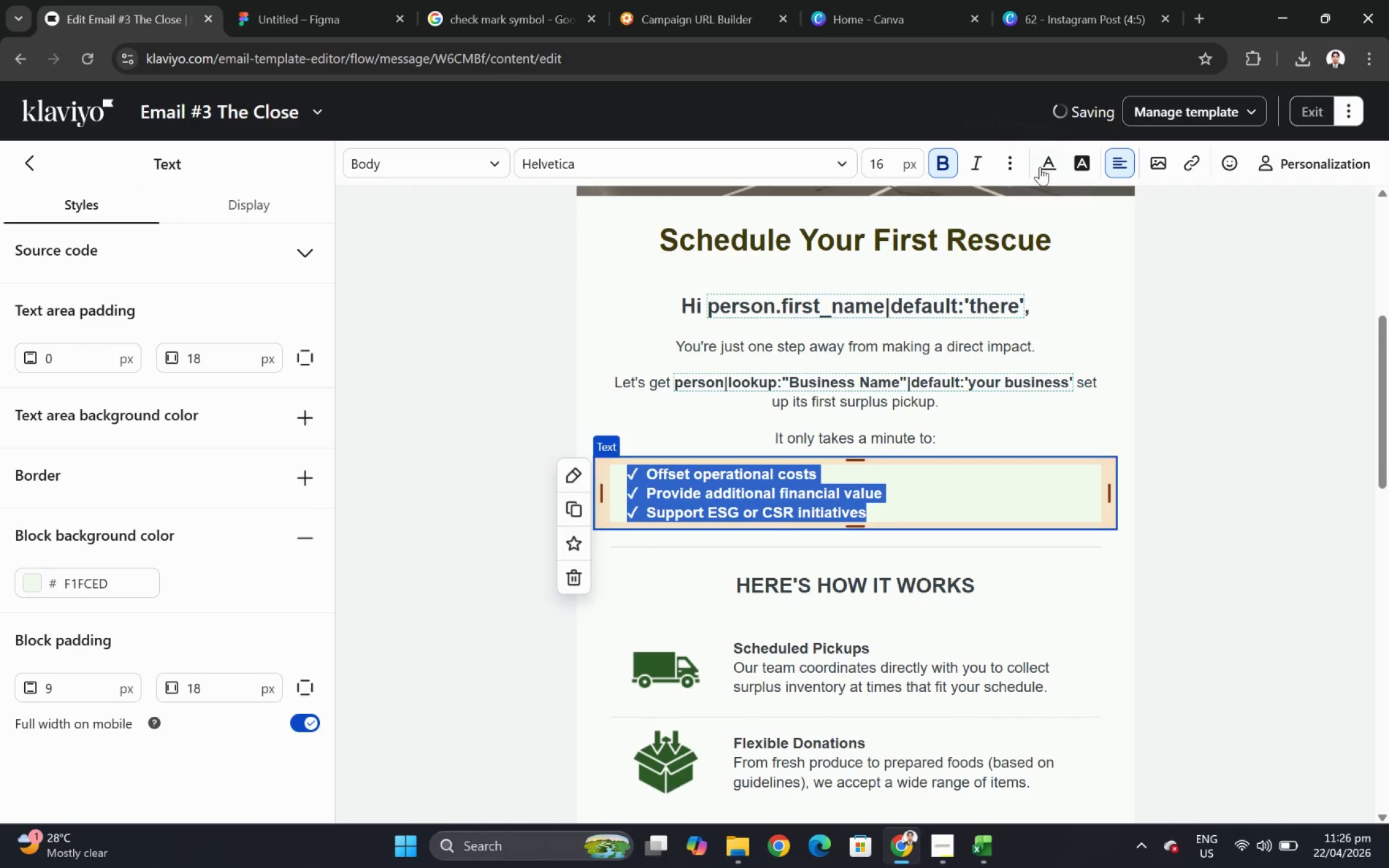 
left_click([1111, 165])
 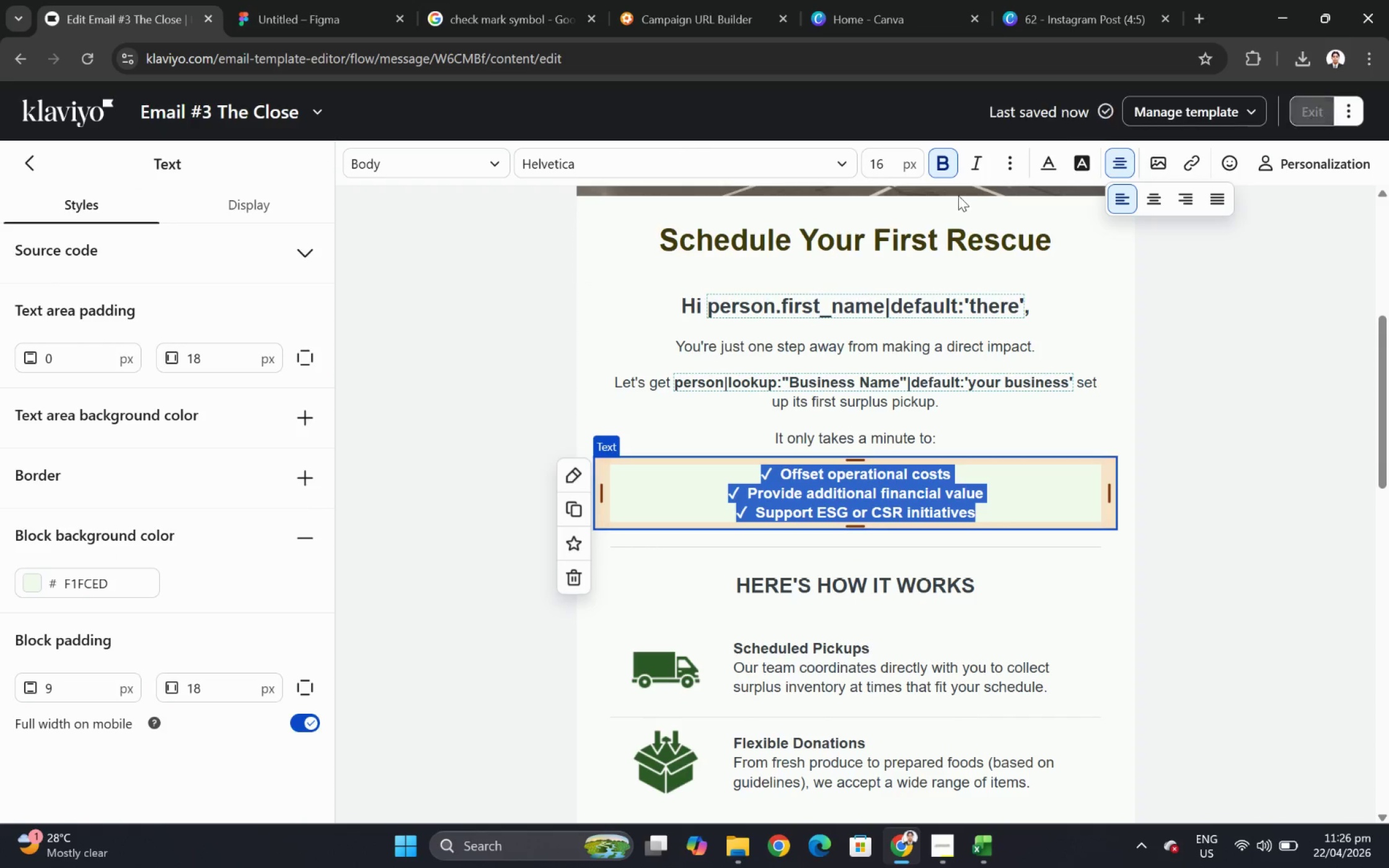 
left_click([948, 167])
 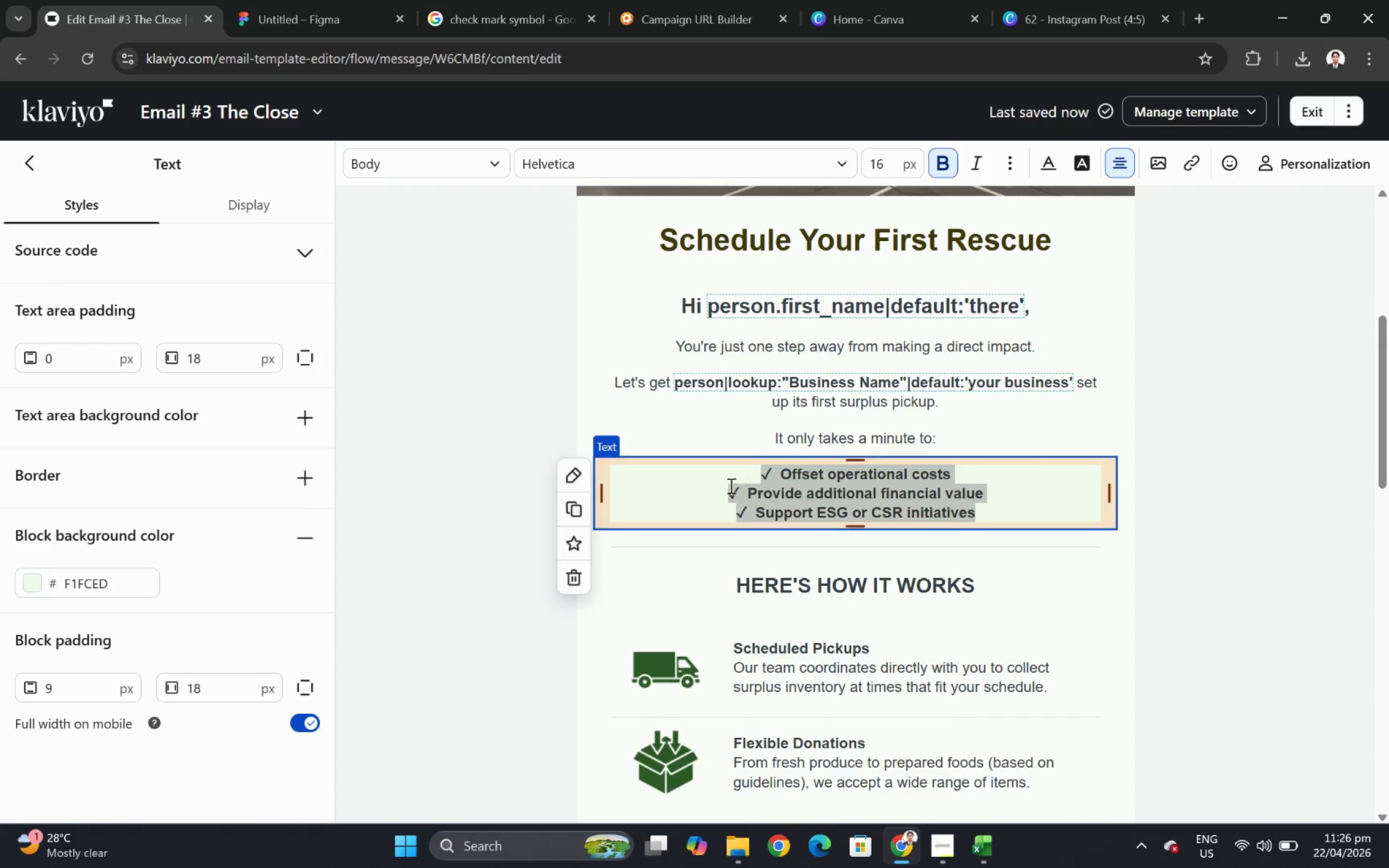 
left_click([717, 488])
 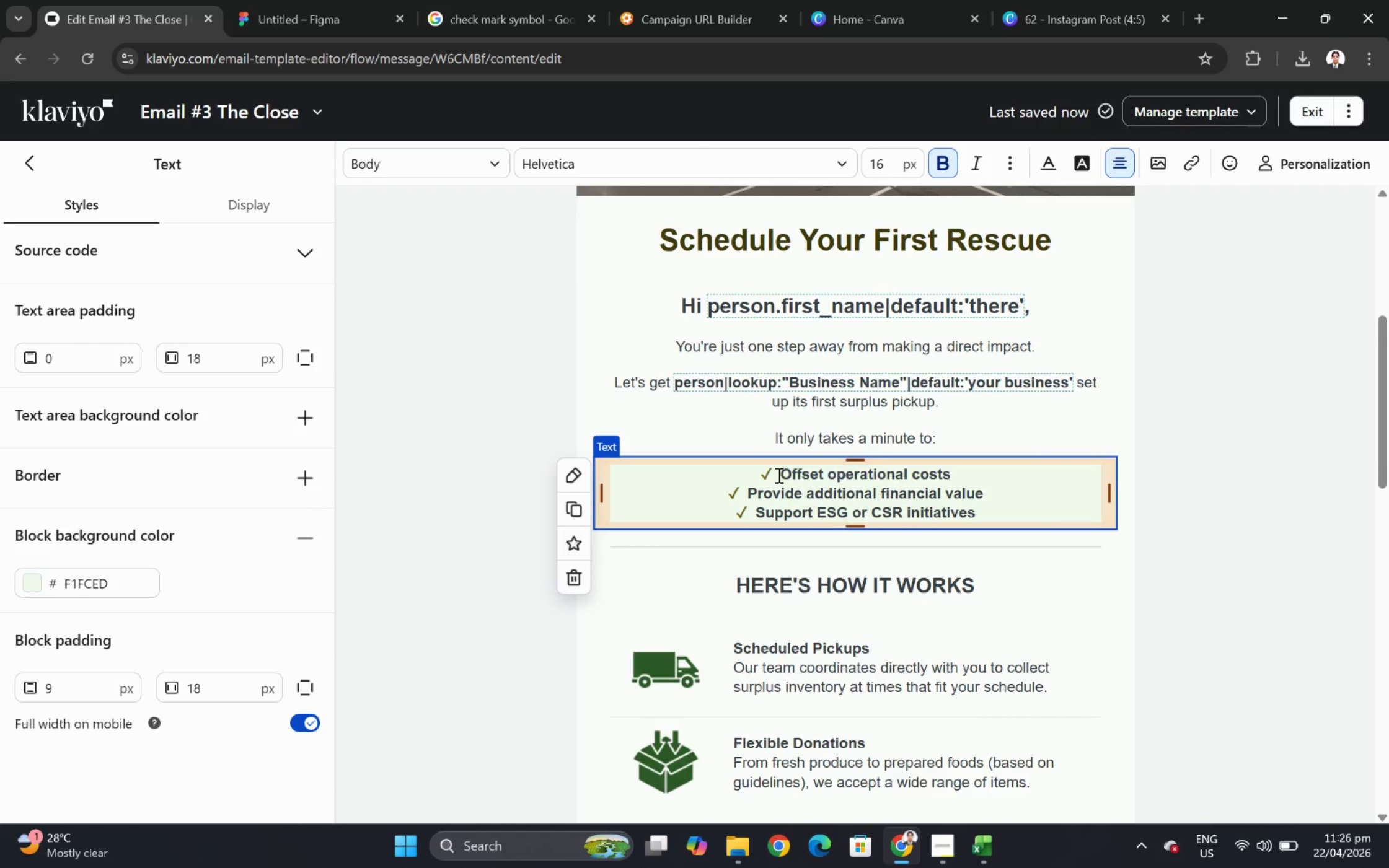 
left_click_drag(start_coordinate=[783, 475], to_coordinate=[1056, 514])
 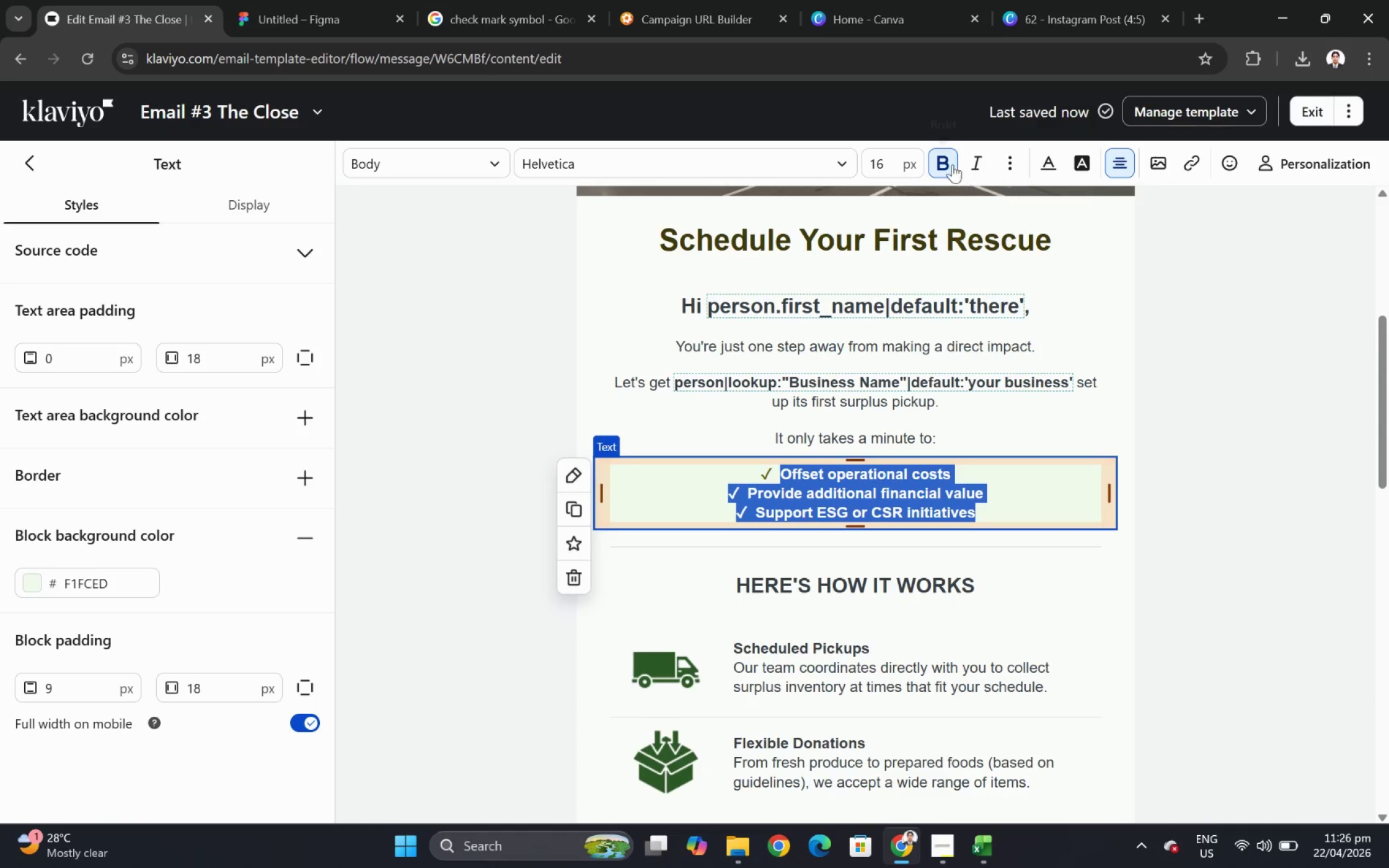 
left_click([946, 160])
 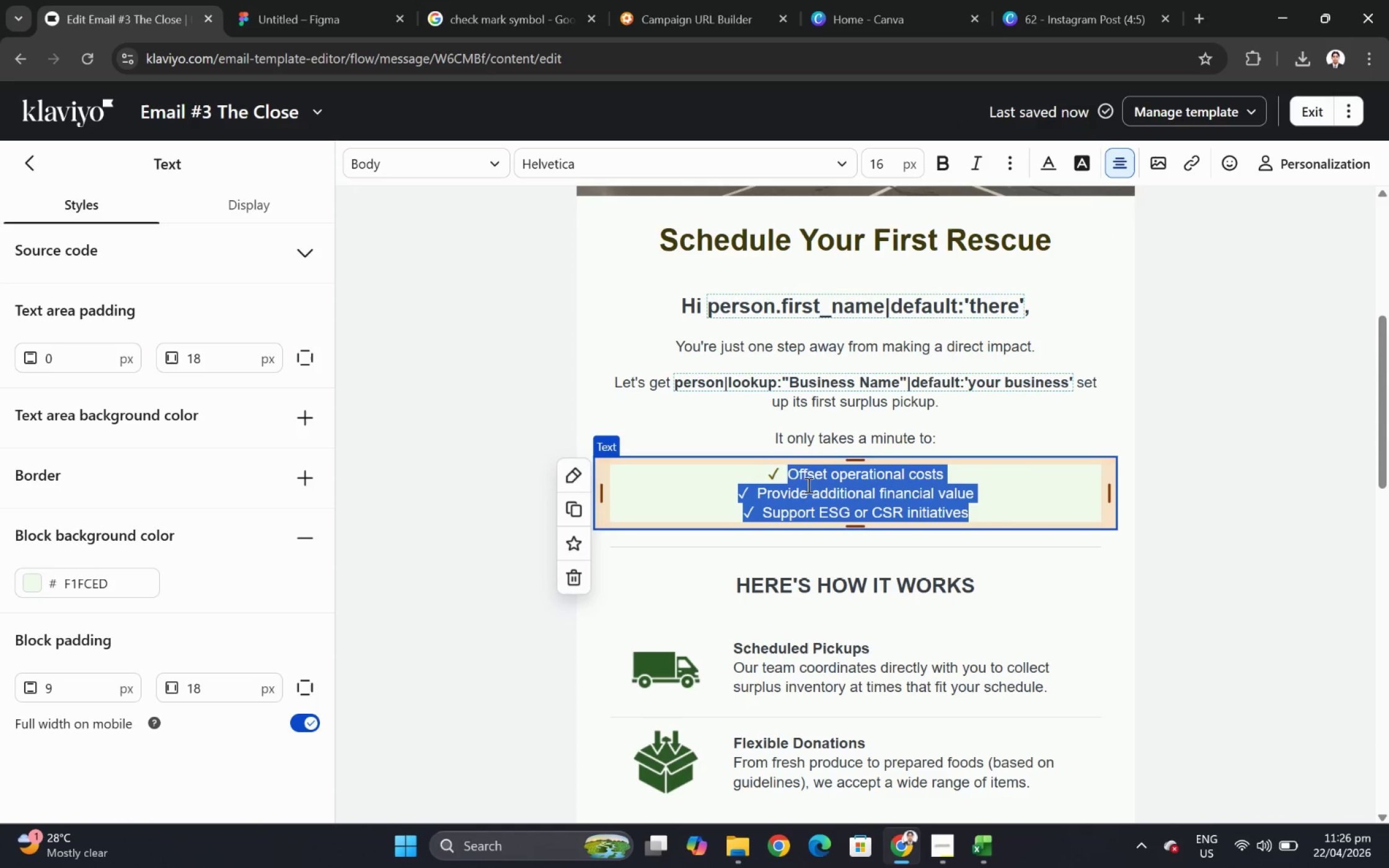 
left_click([796, 480])
 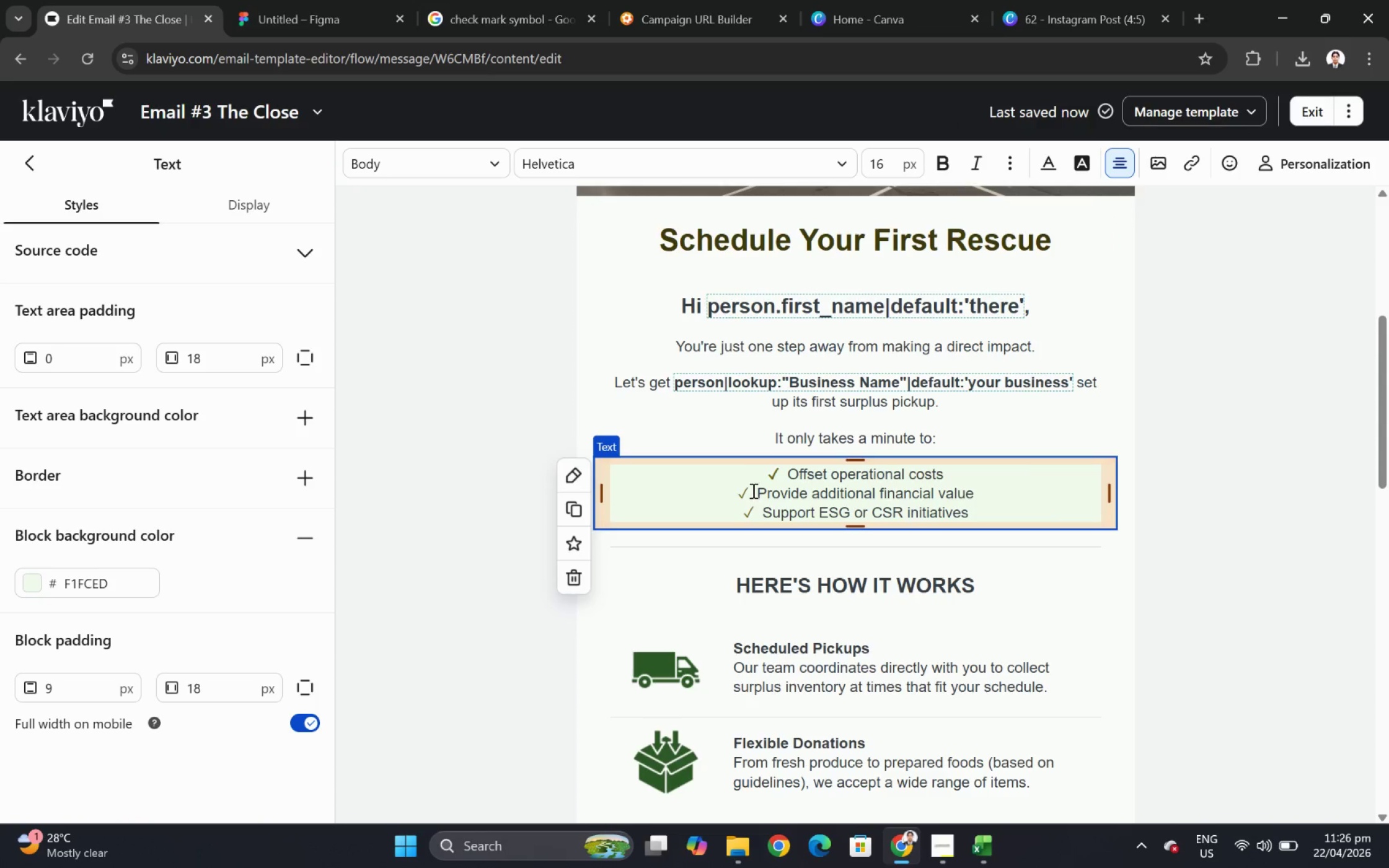 
left_click_drag(start_coordinate=[746, 491], to_coordinate=[735, 491])
 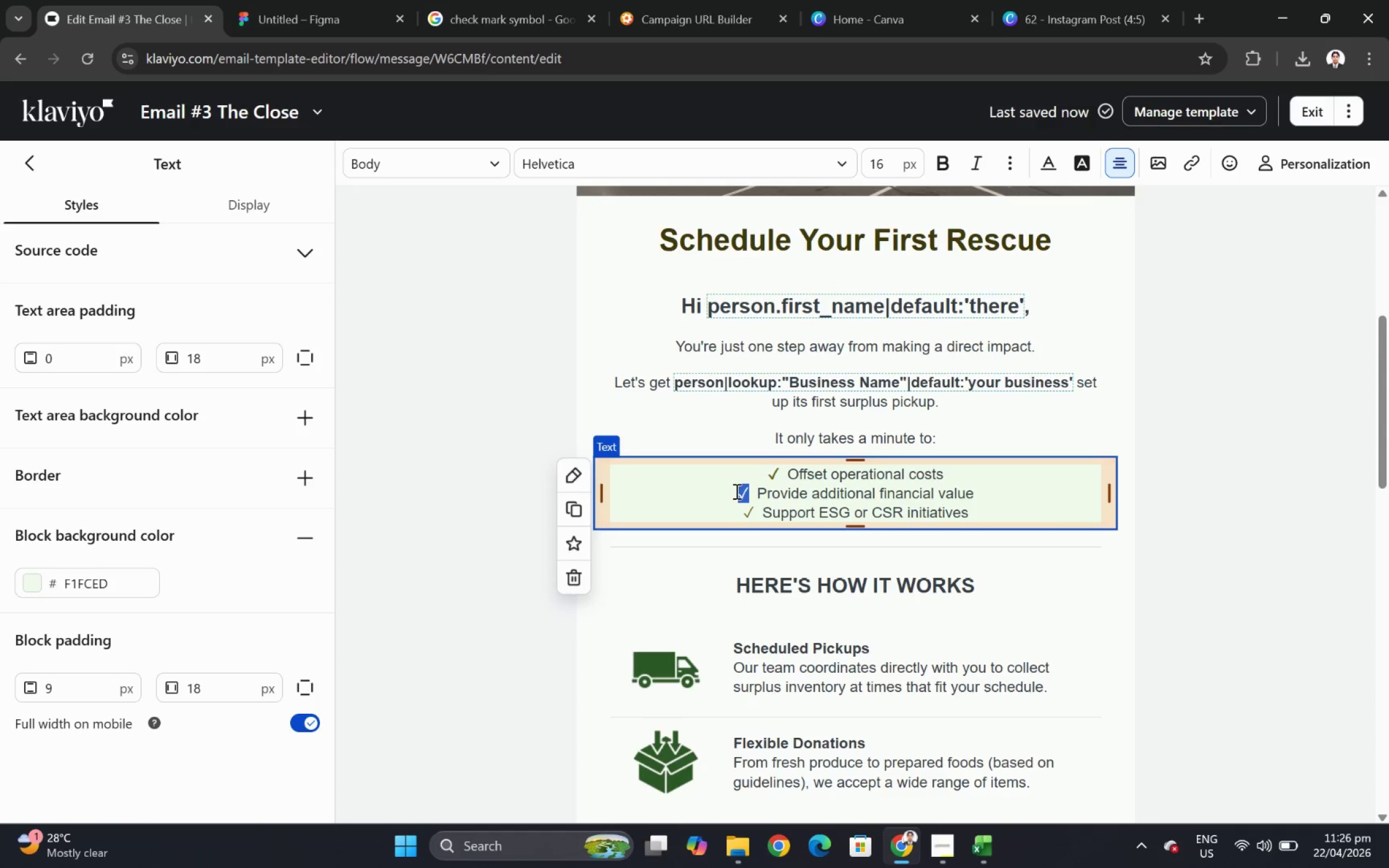 
key(Control+B)
 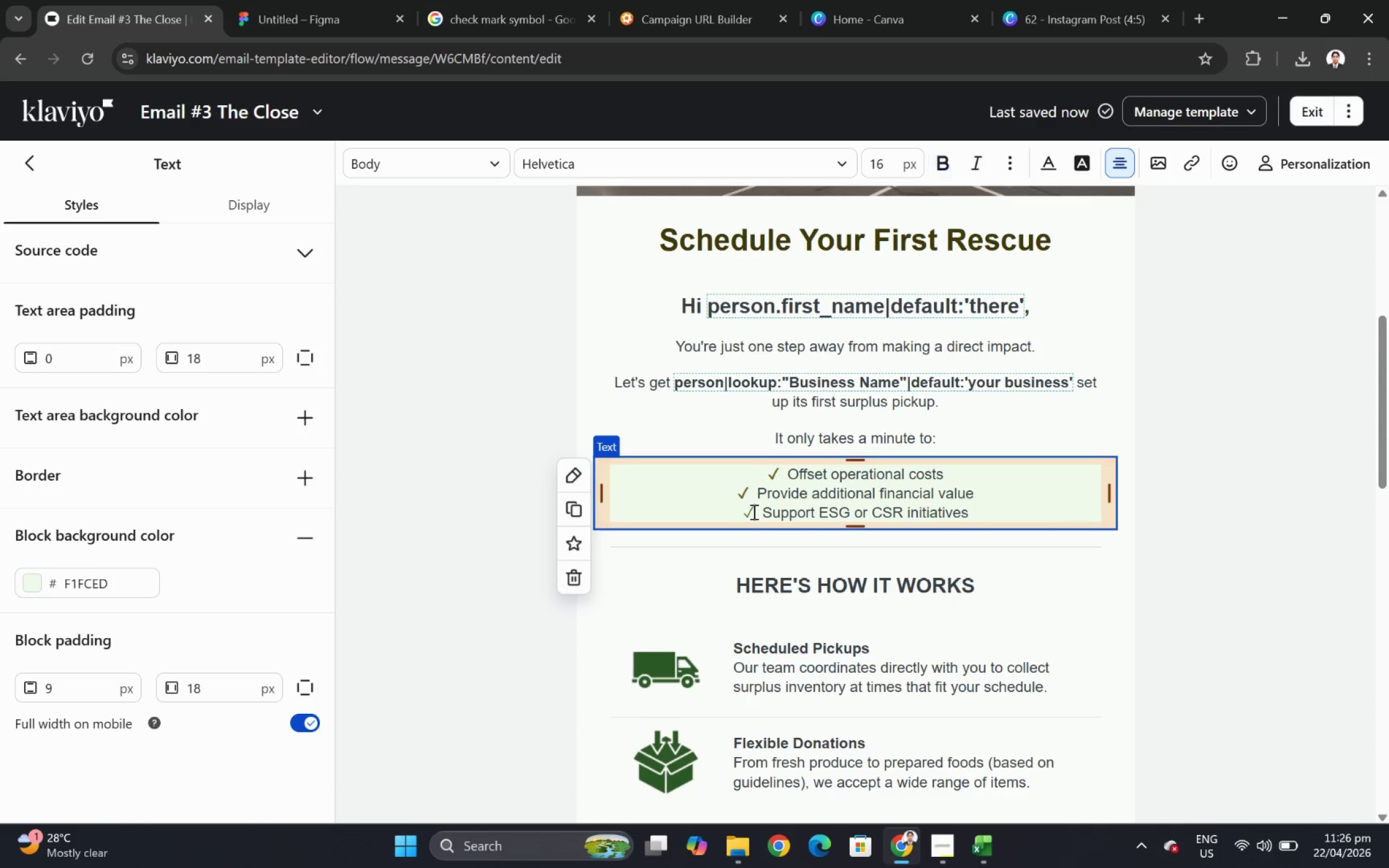 
left_click_drag(start_coordinate=[756, 514], to_coordinate=[741, 514])
 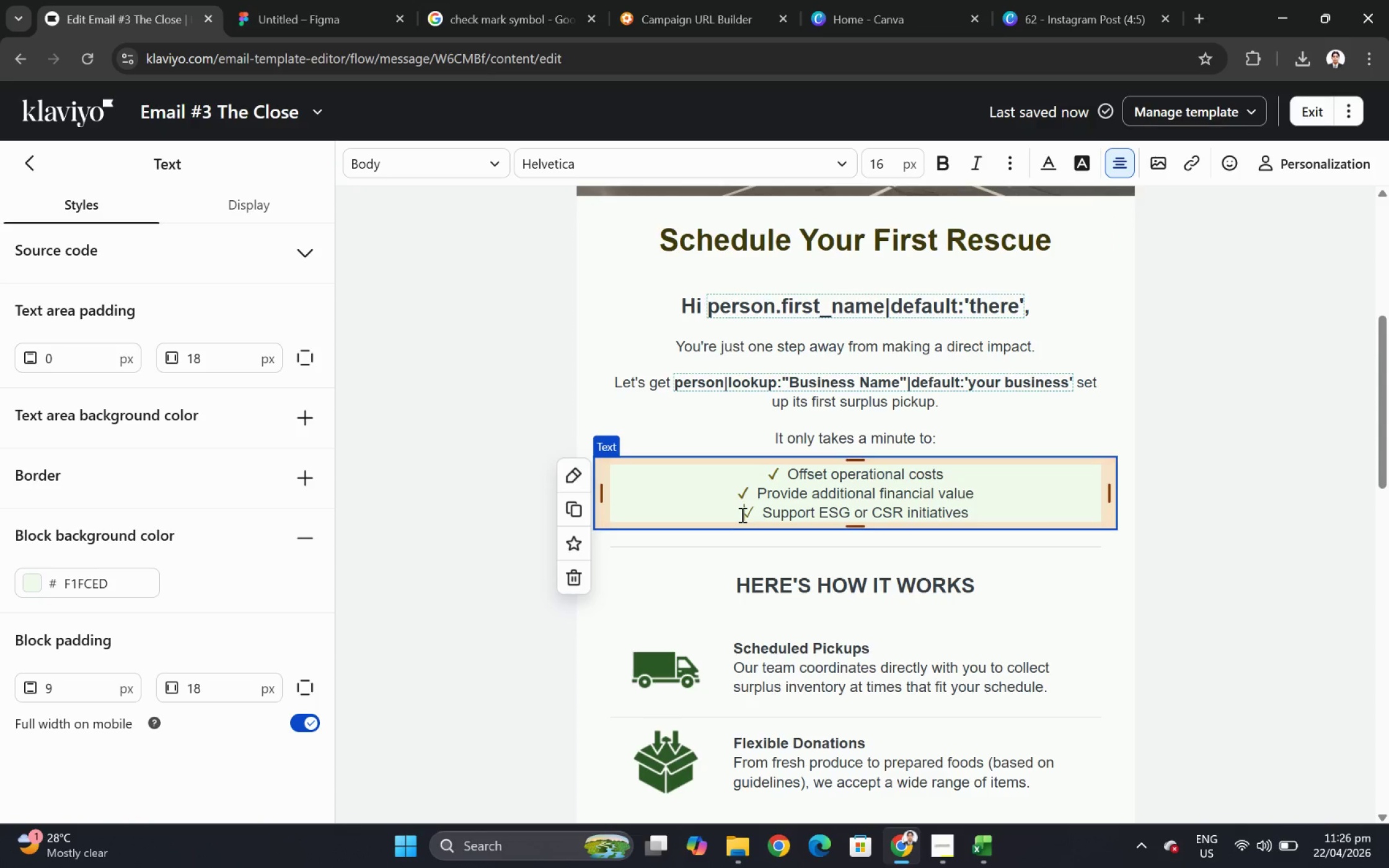 
key(Control+ControlLeft)
 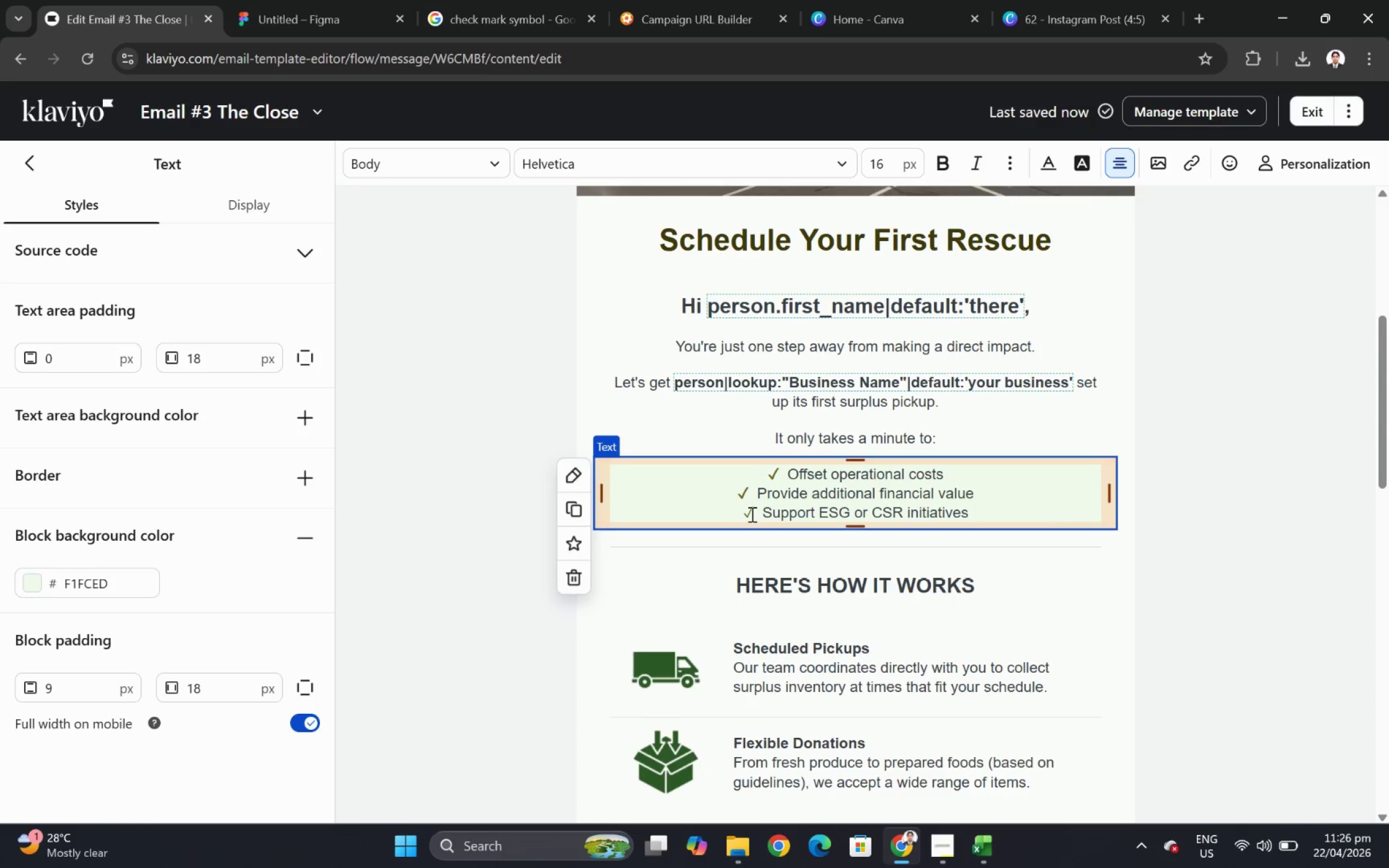 
left_click_drag(start_coordinate=[751, 514], to_coordinate=[742, 512])
 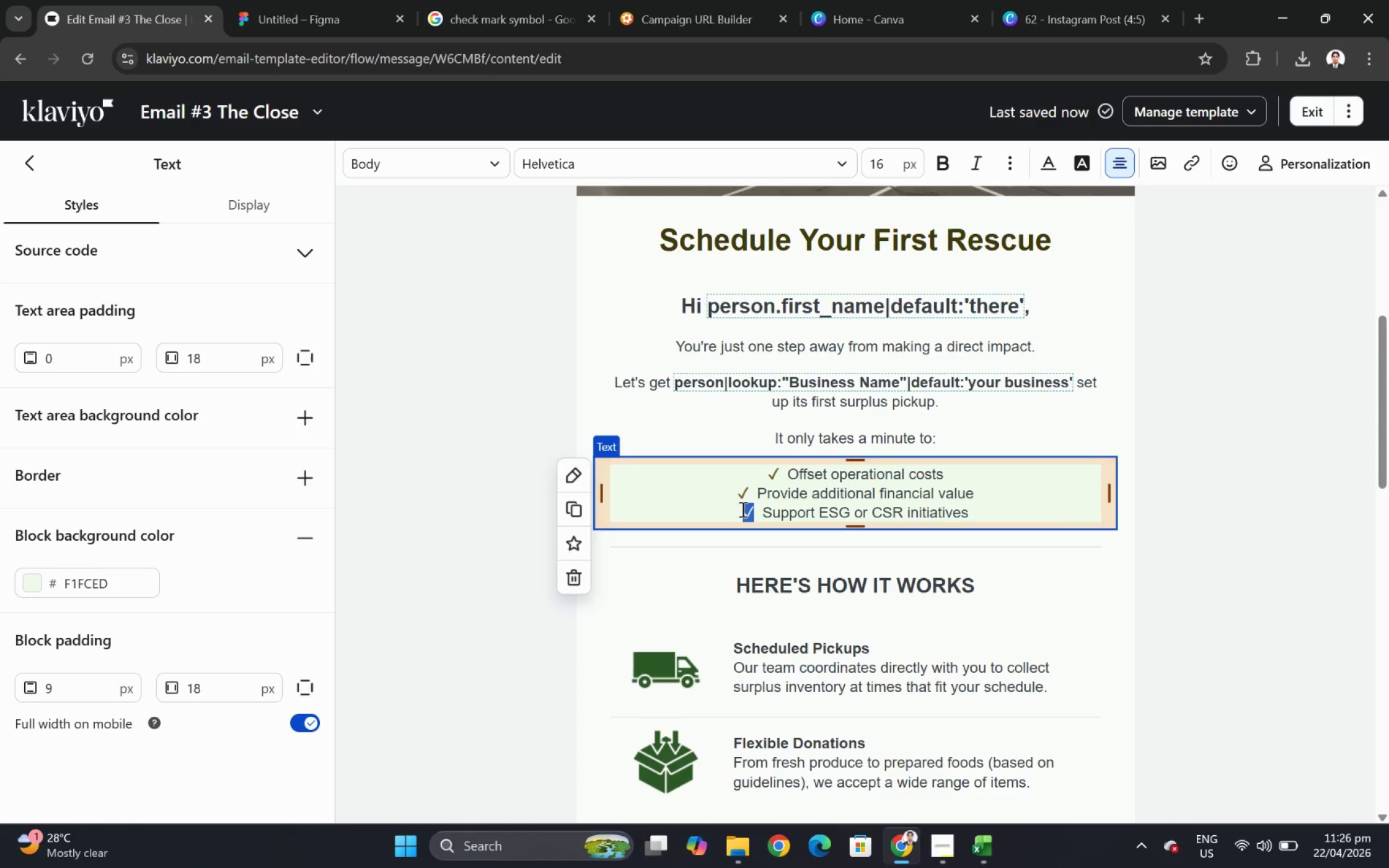 
key(Control+B)
 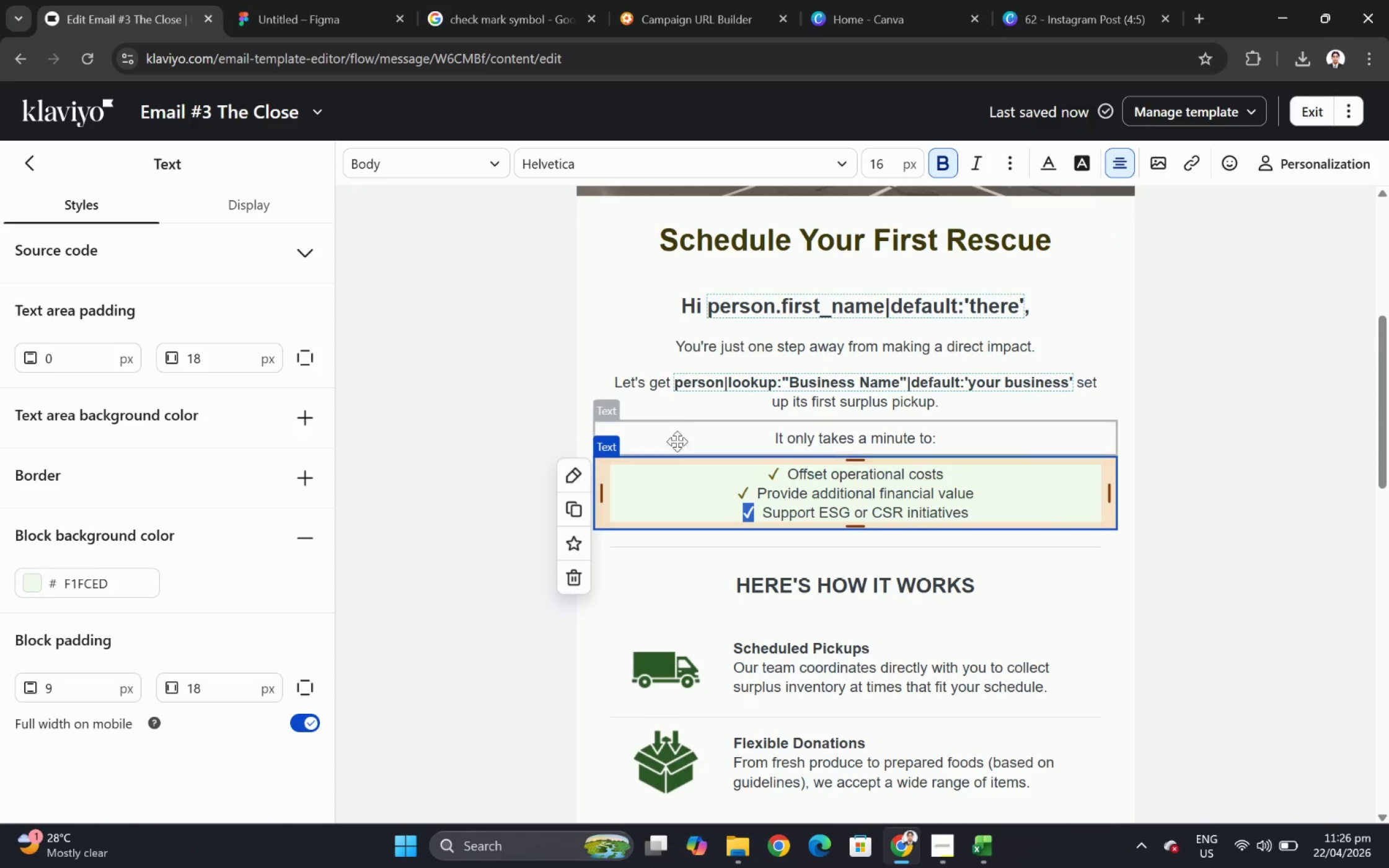 
left_click([677, 422])
 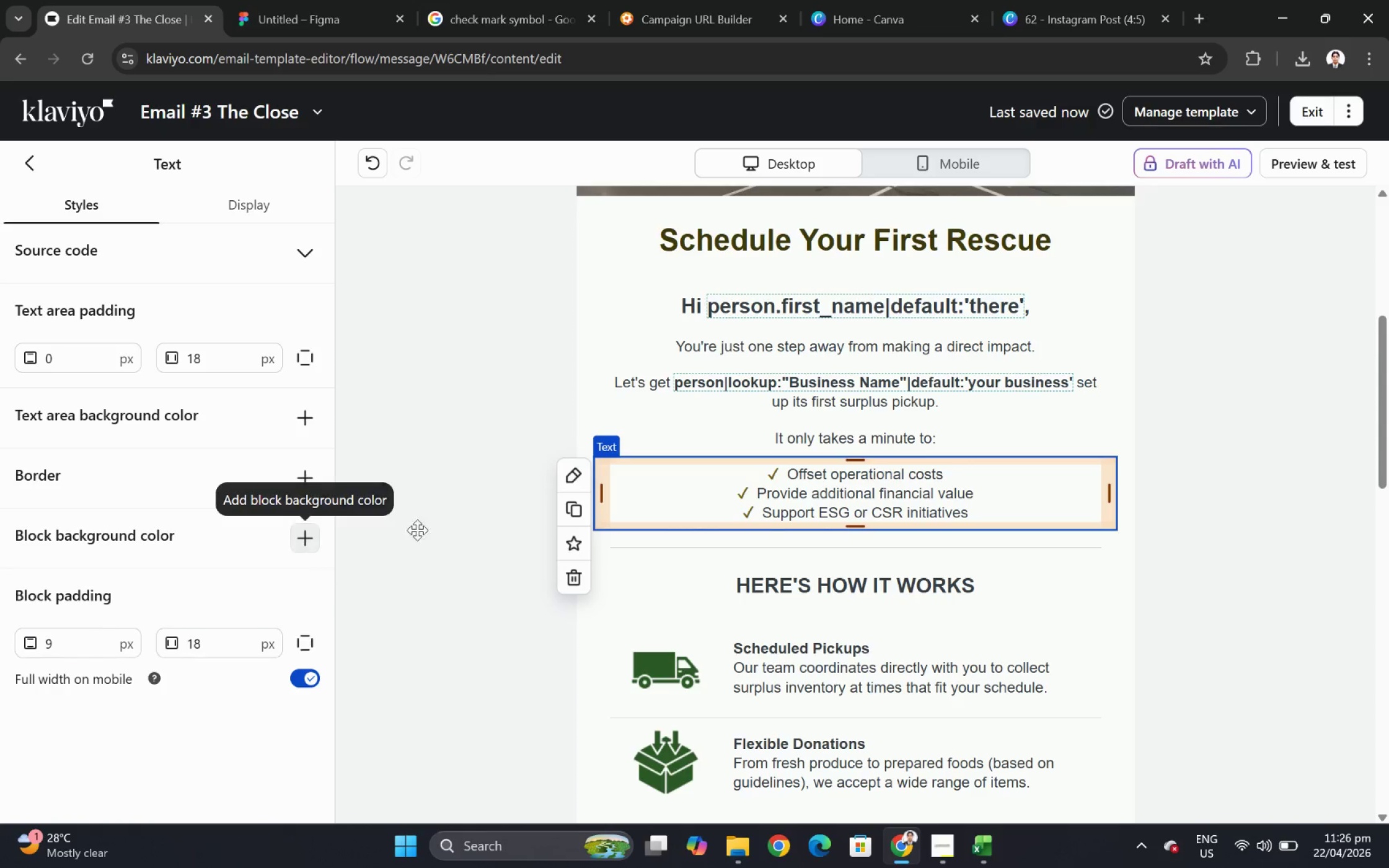 
double_click([1002, 504])
 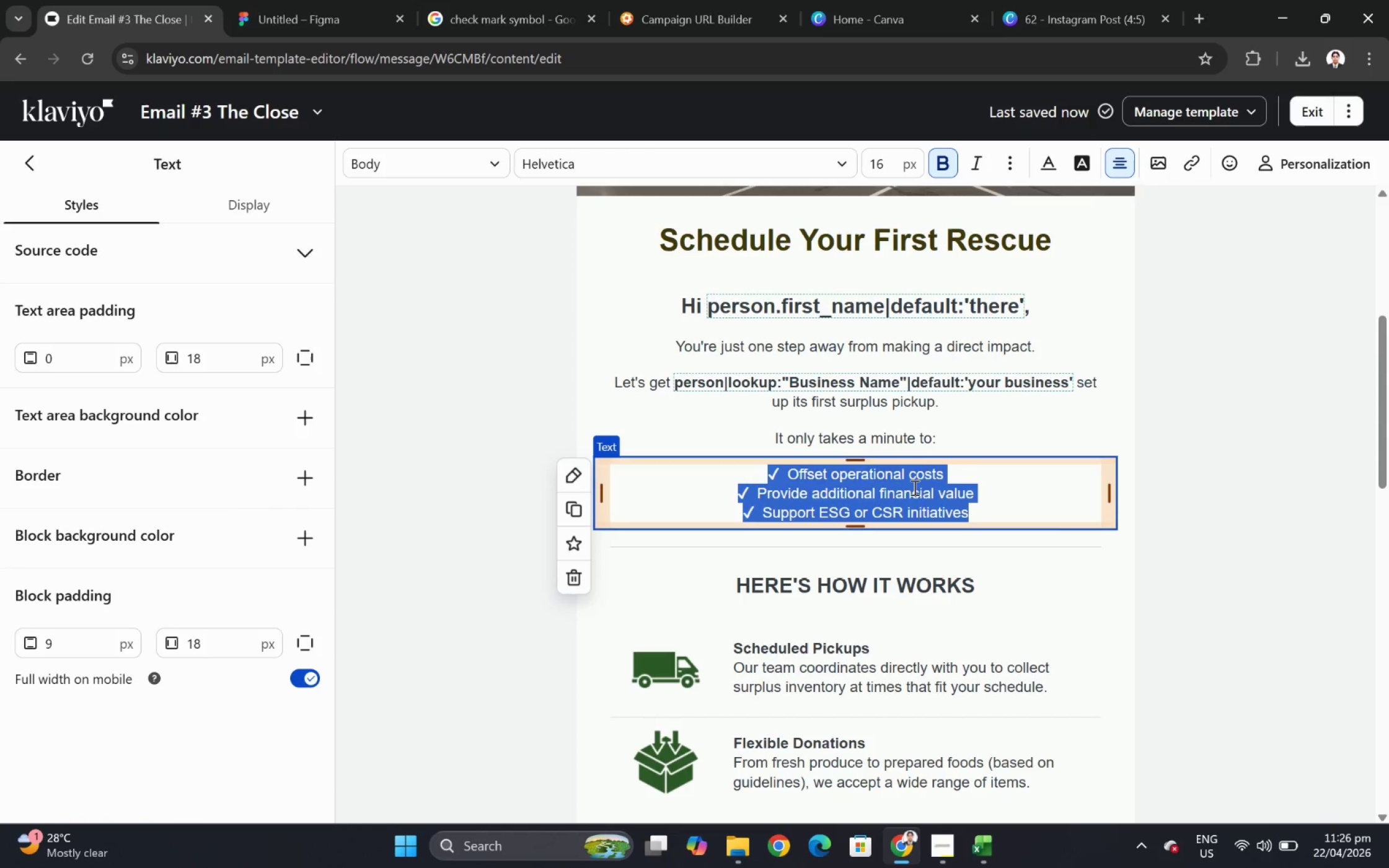 
left_click([909, 487])
 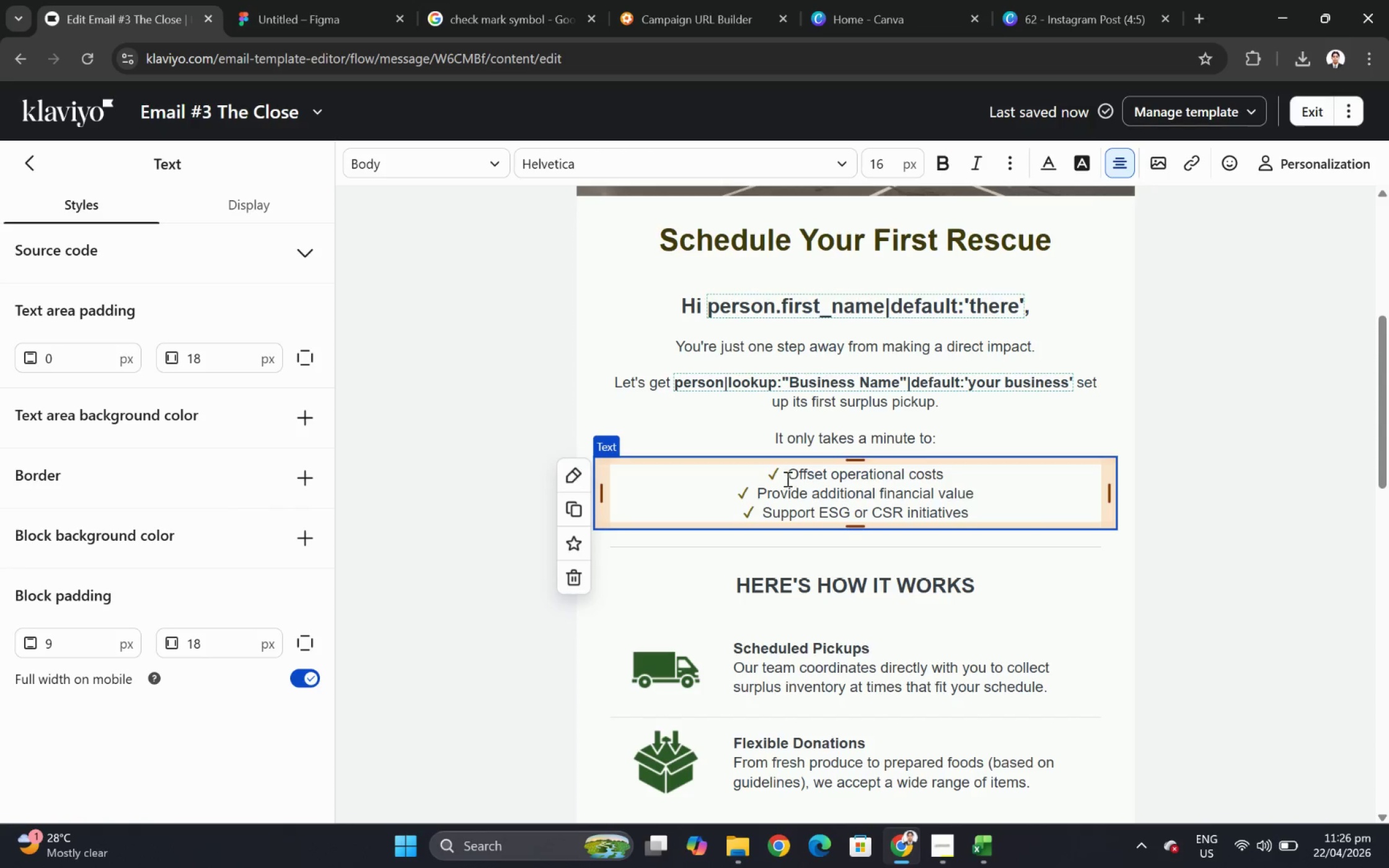 
left_click_drag(start_coordinate=[786, 478], to_coordinate=[982, 484])
 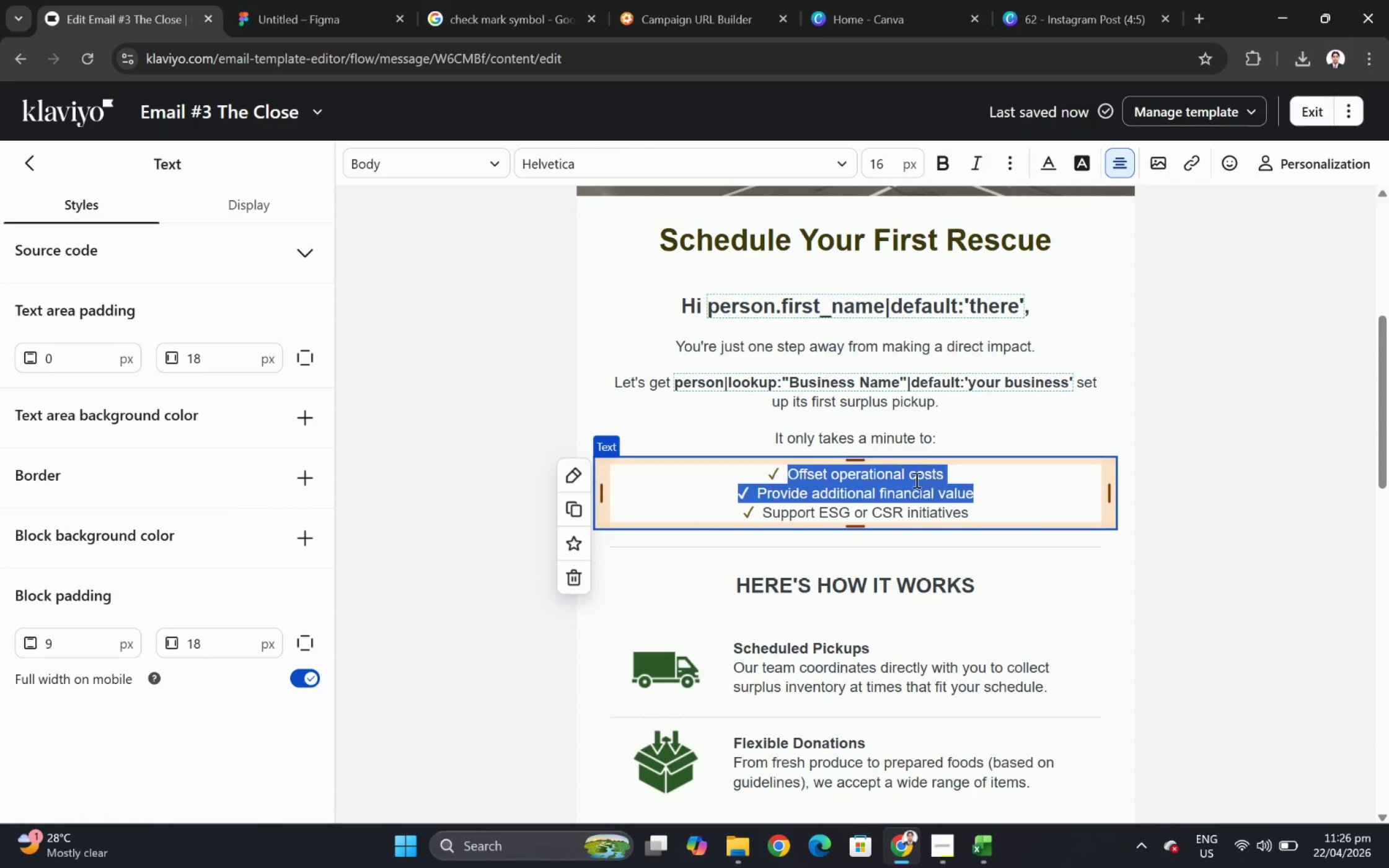 
left_click([915, 480])
 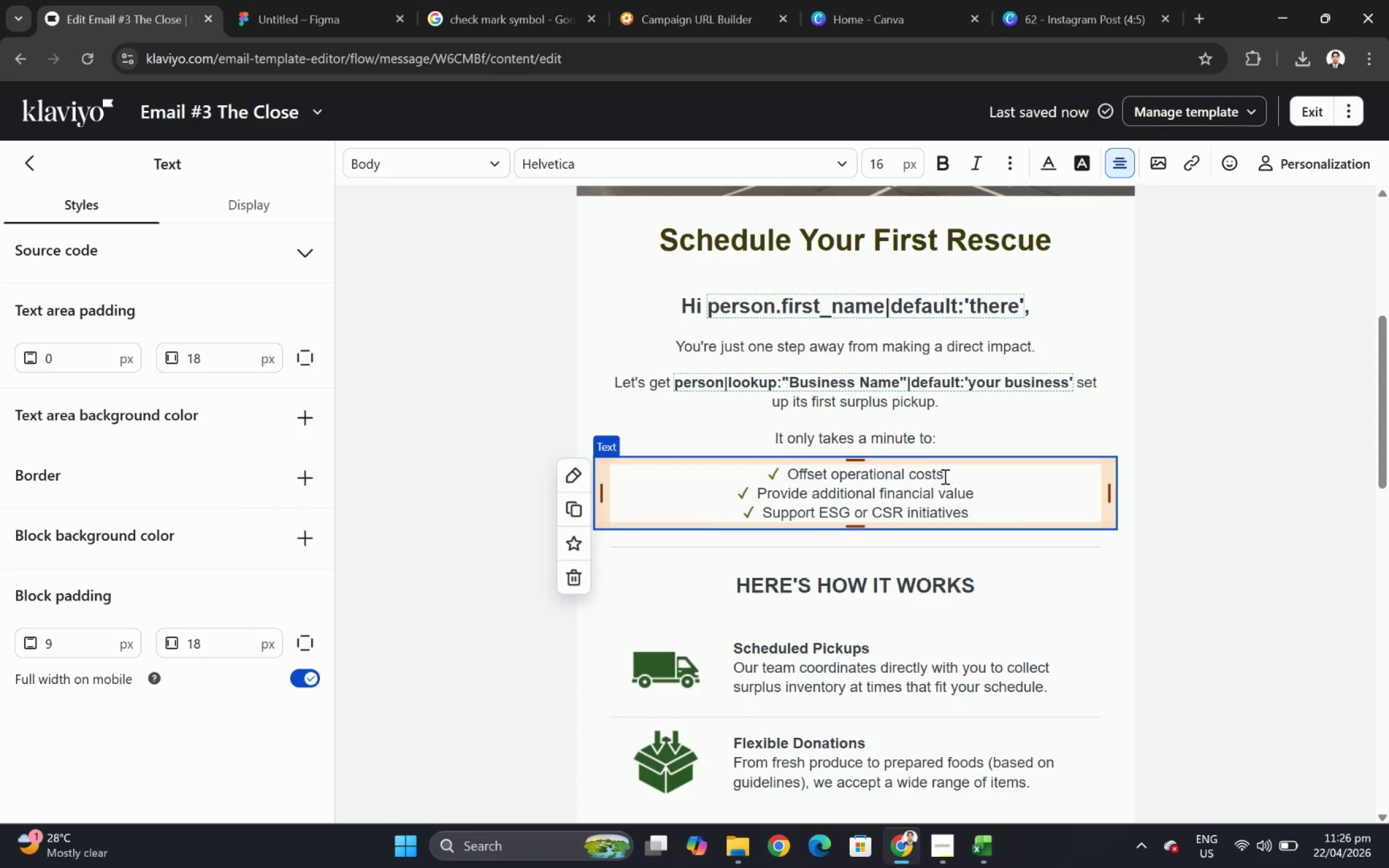 
left_click_drag(start_coordinate=[944, 476], to_coordinate=[790, 475])
 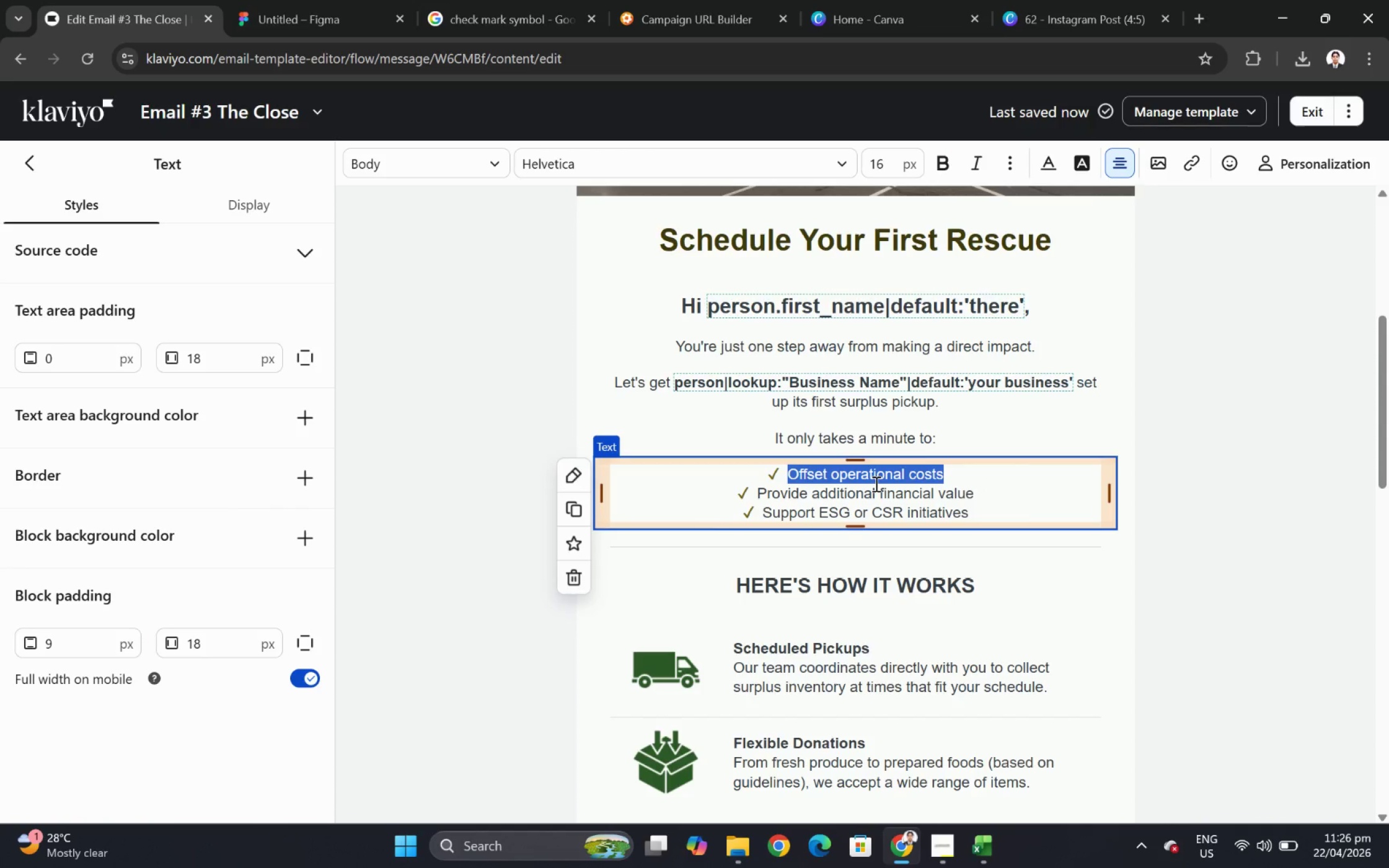 
wait(5.38)
 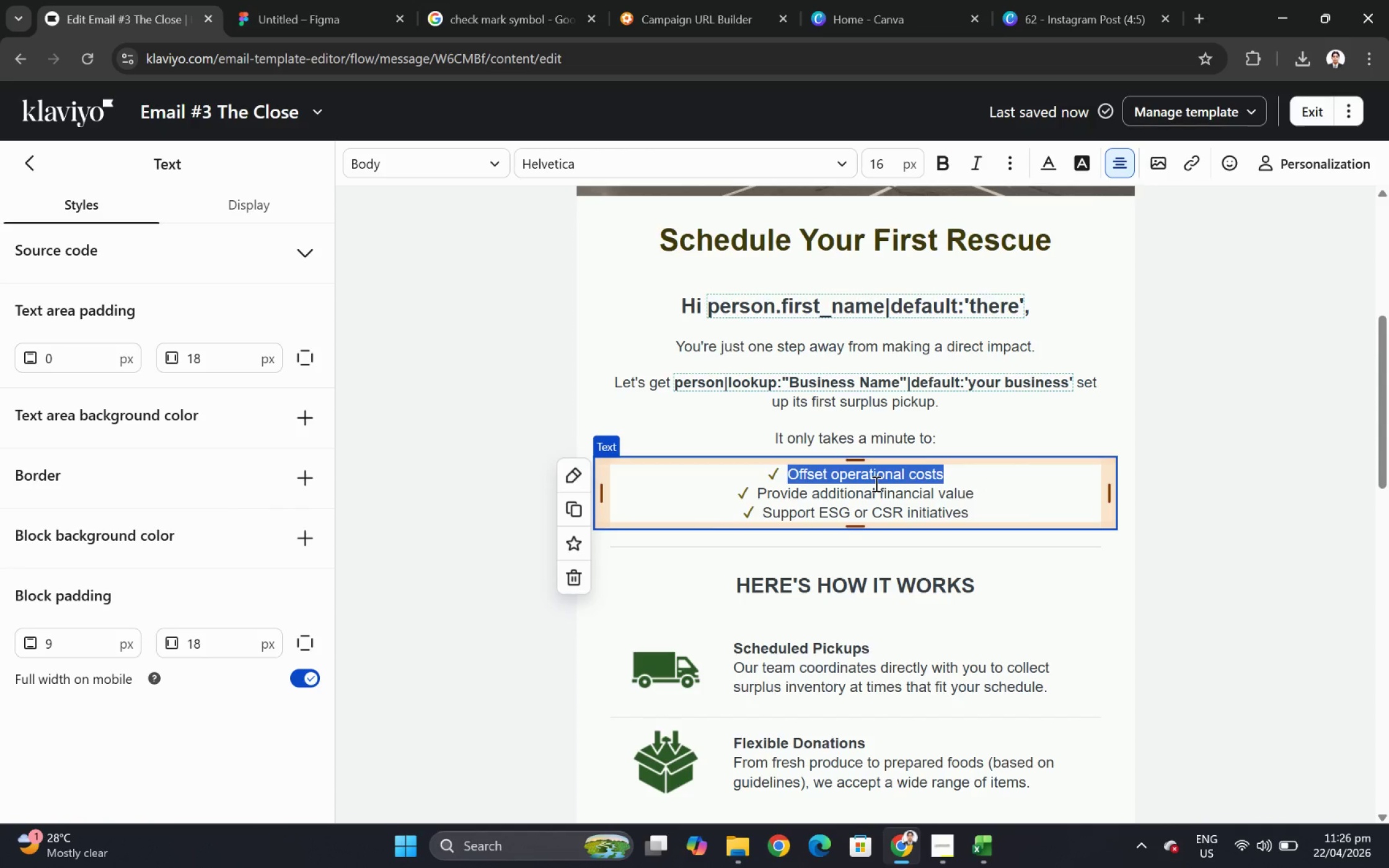 
type(Choose a convenient pickup time)
 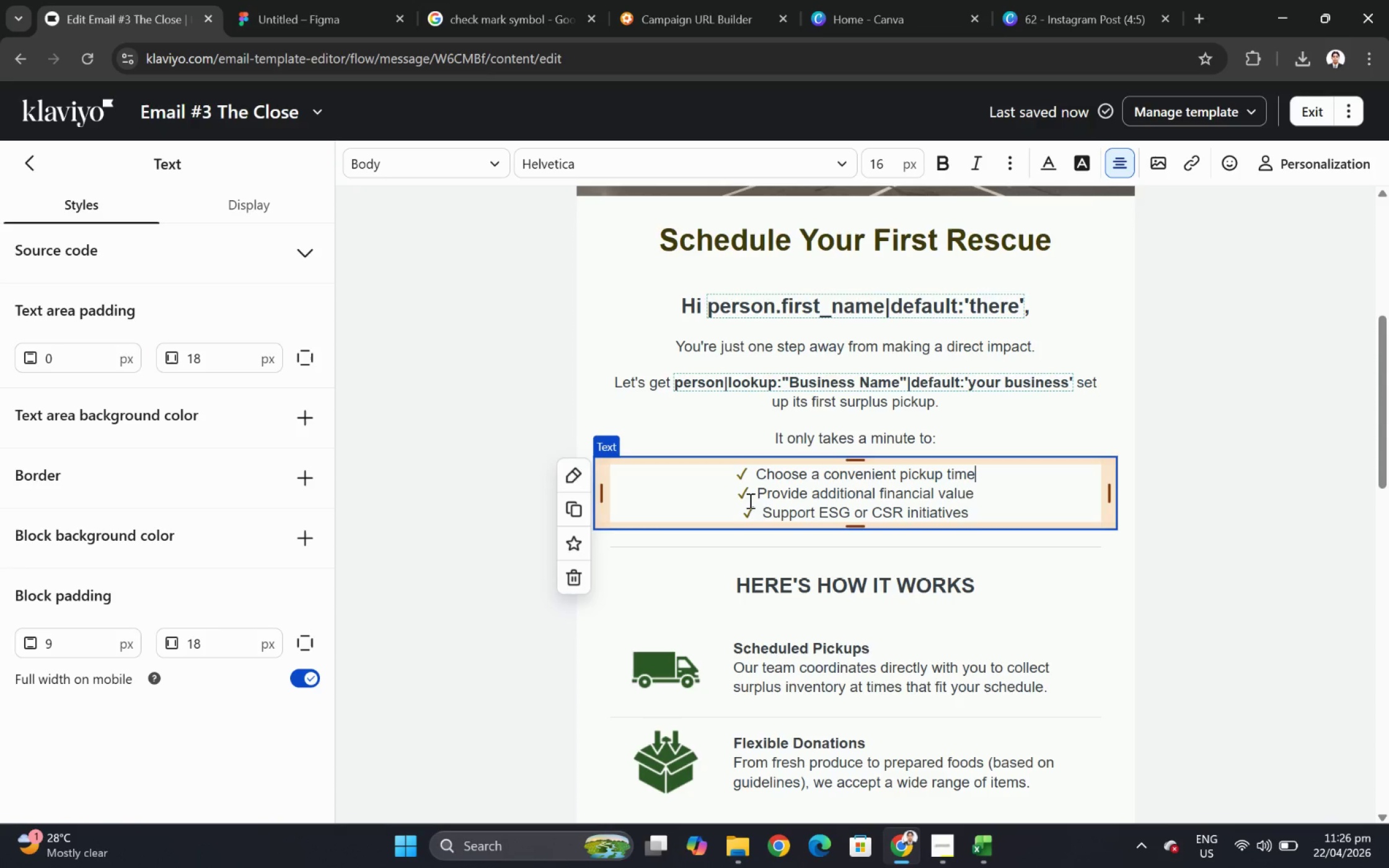 
left_click_drag(start_coordinate=[762, 498], to_coordinate=[988, 501])
 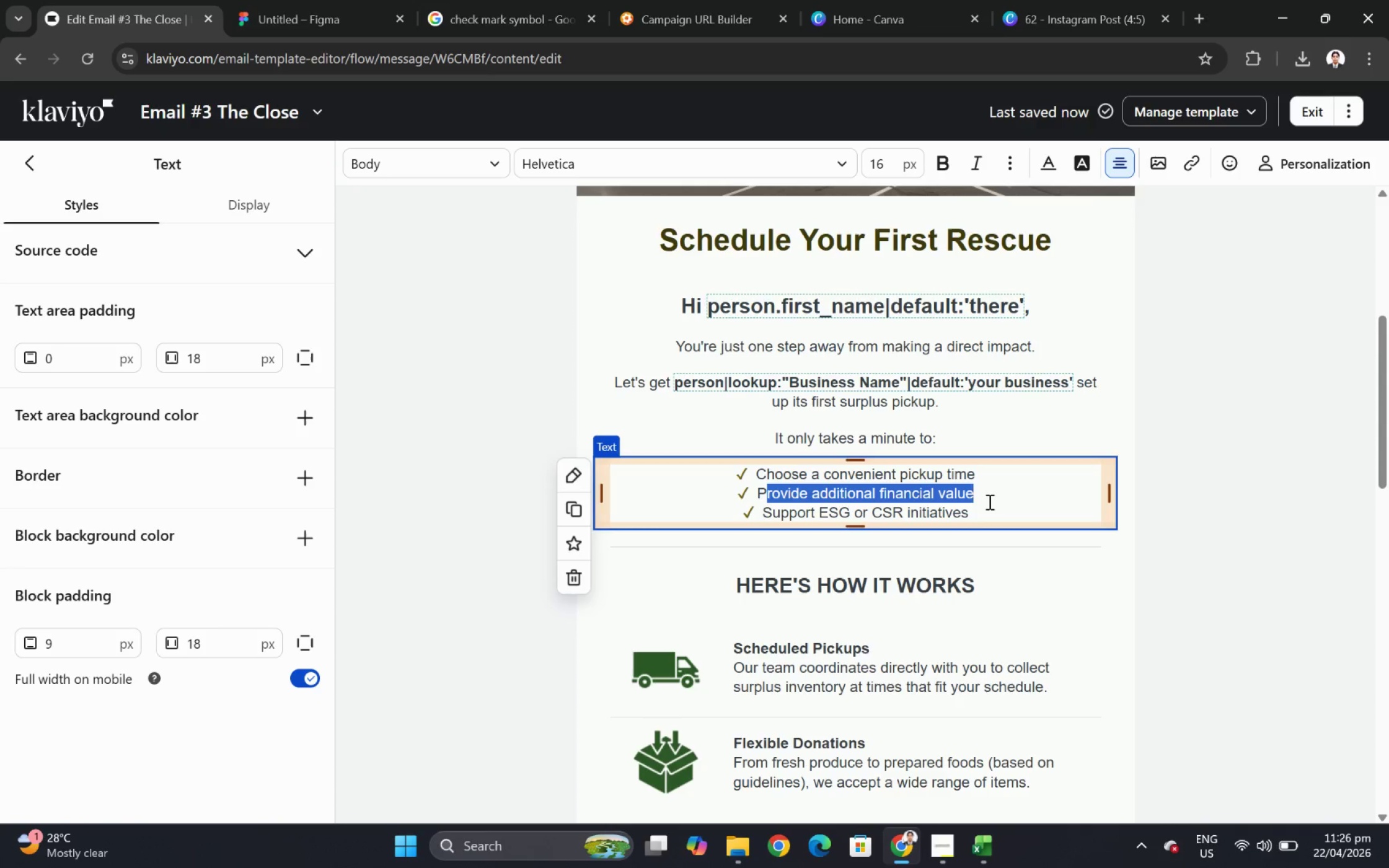 
key(Backspace)
key(Backspace)
type(Share basic inm)
key(Backspace)
type(ventory details)
 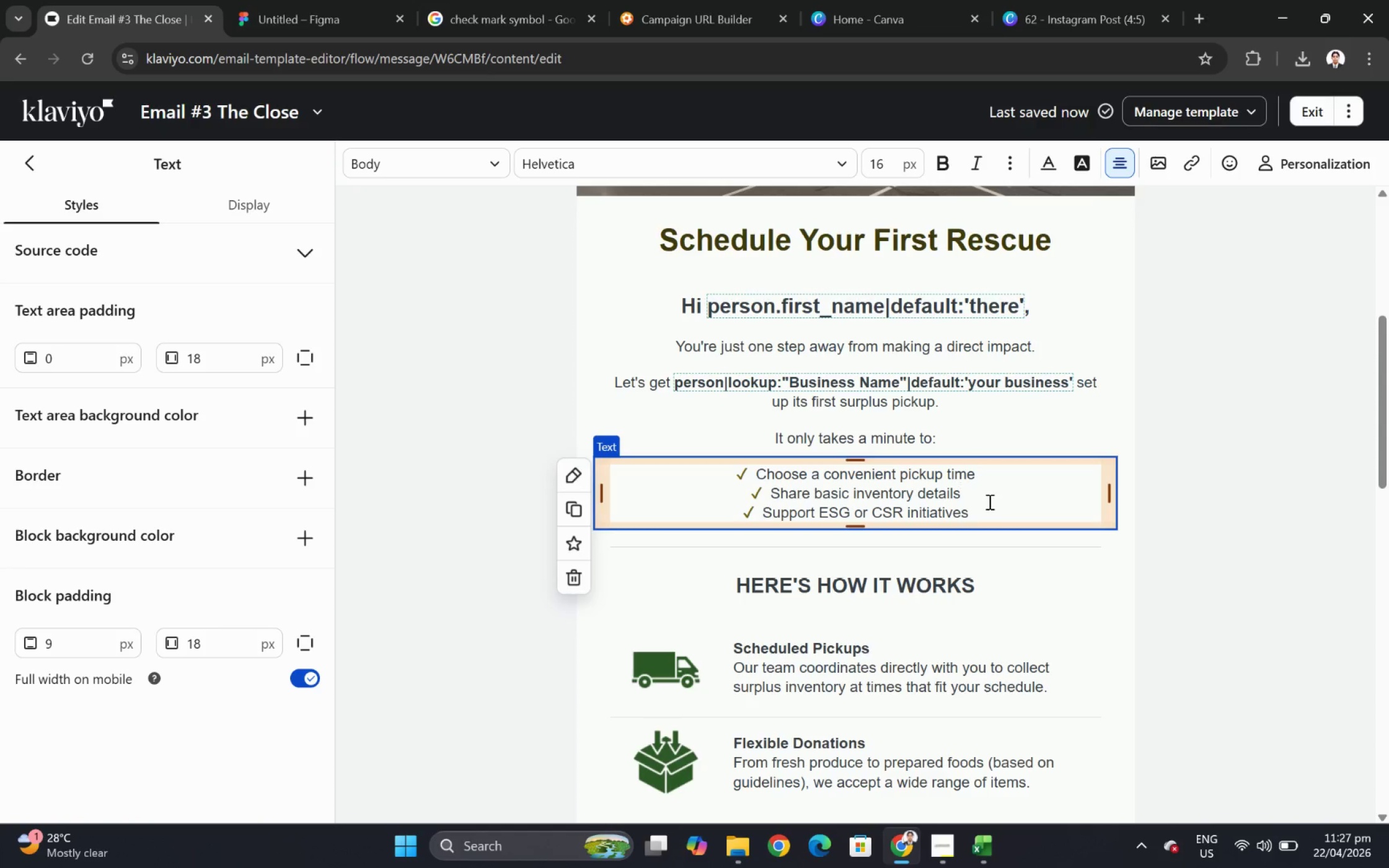 
left_click_drag(start_coordinate=[982, 514], to_coordinate=[765, 508])
 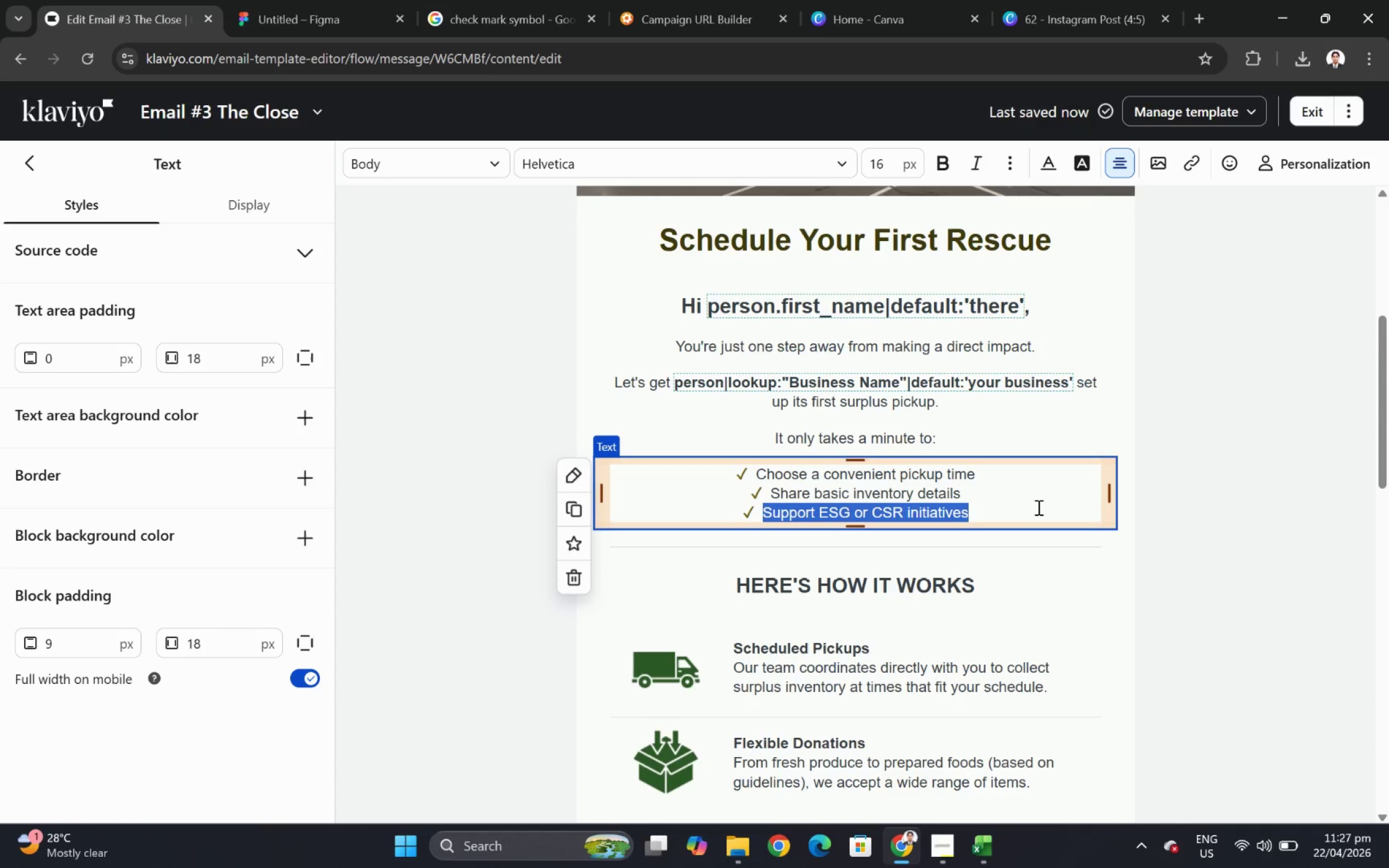 
type(Get fully onboarded)
 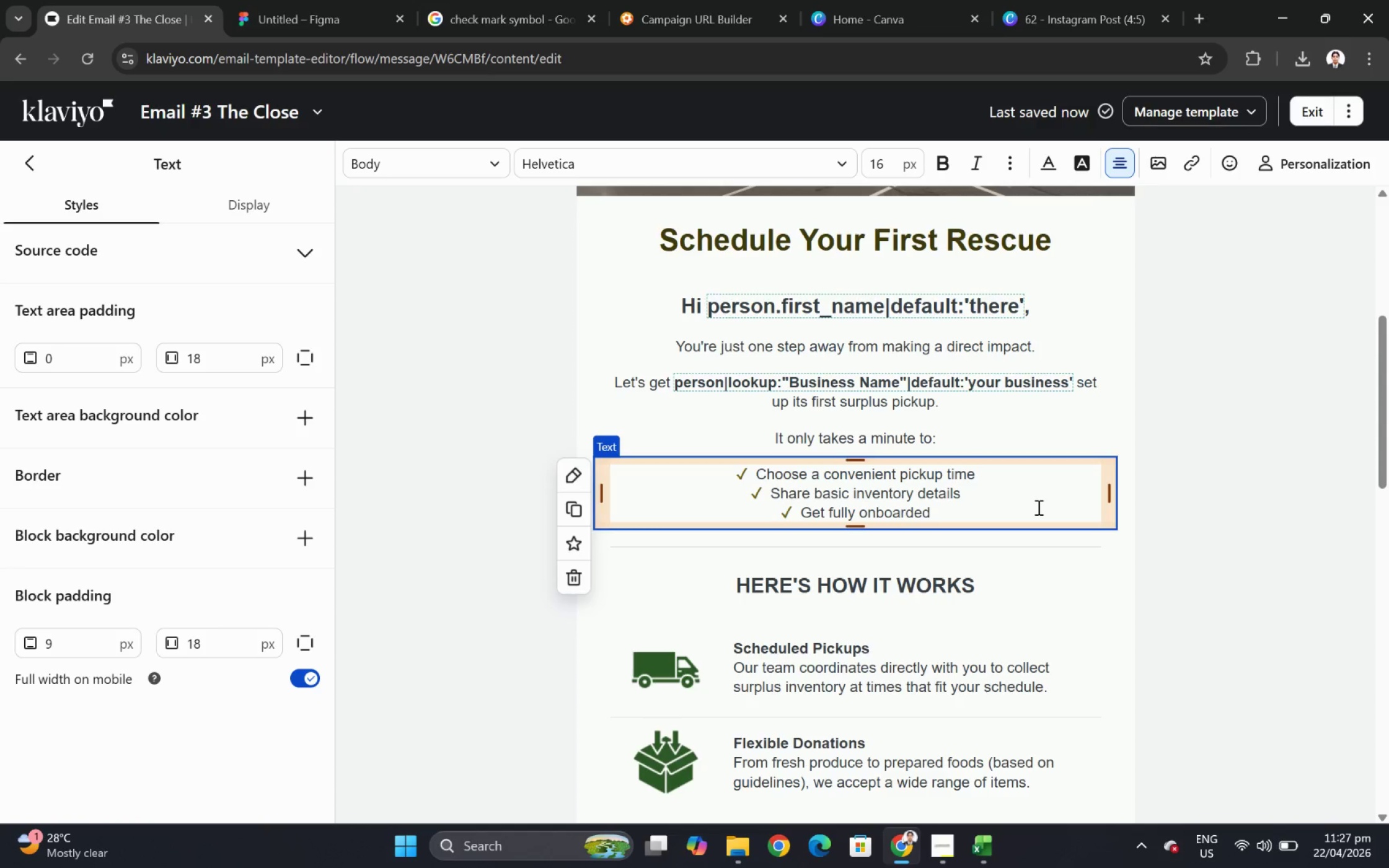 
left_click([1209, 483])
 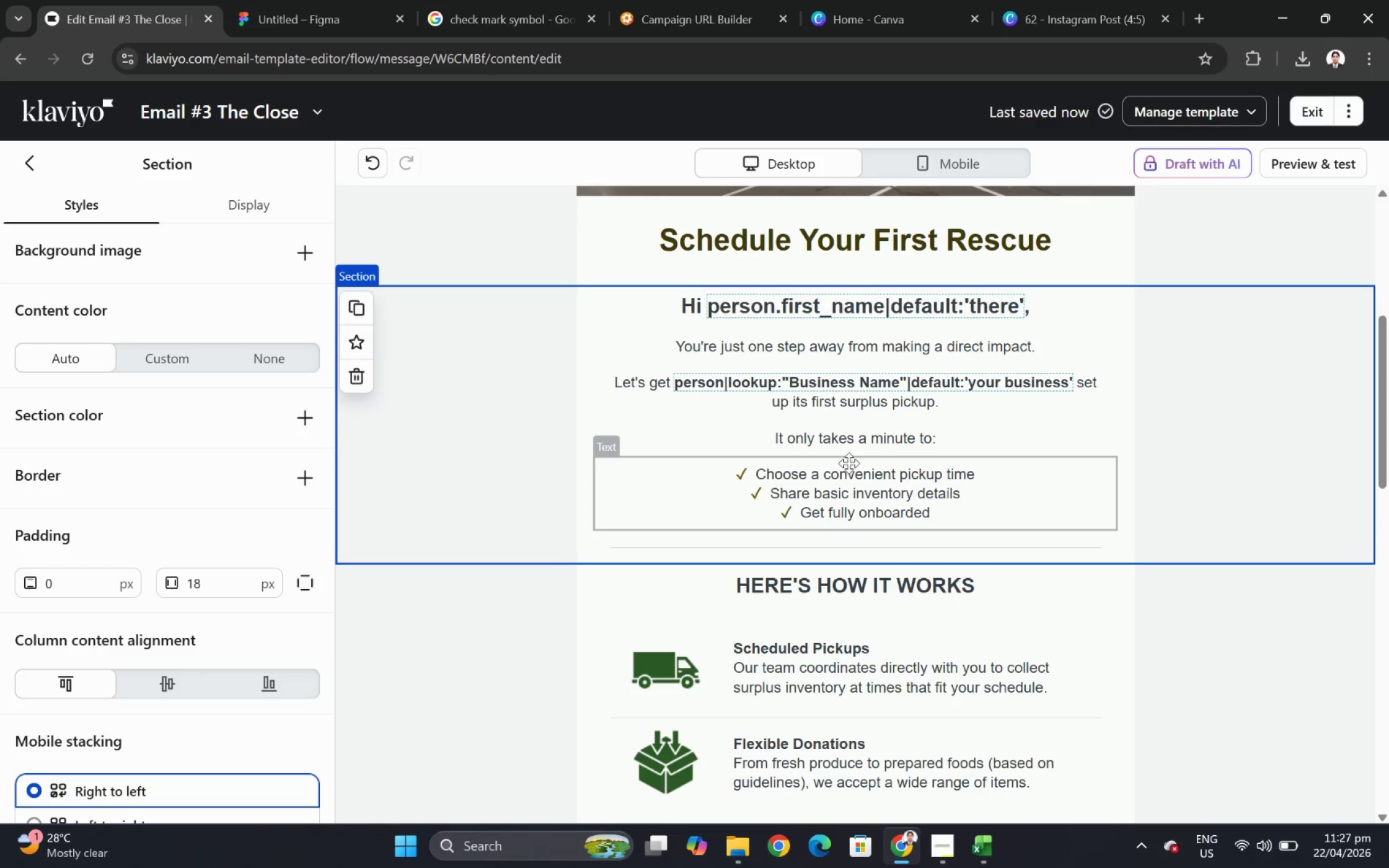 
wait(15.97)
 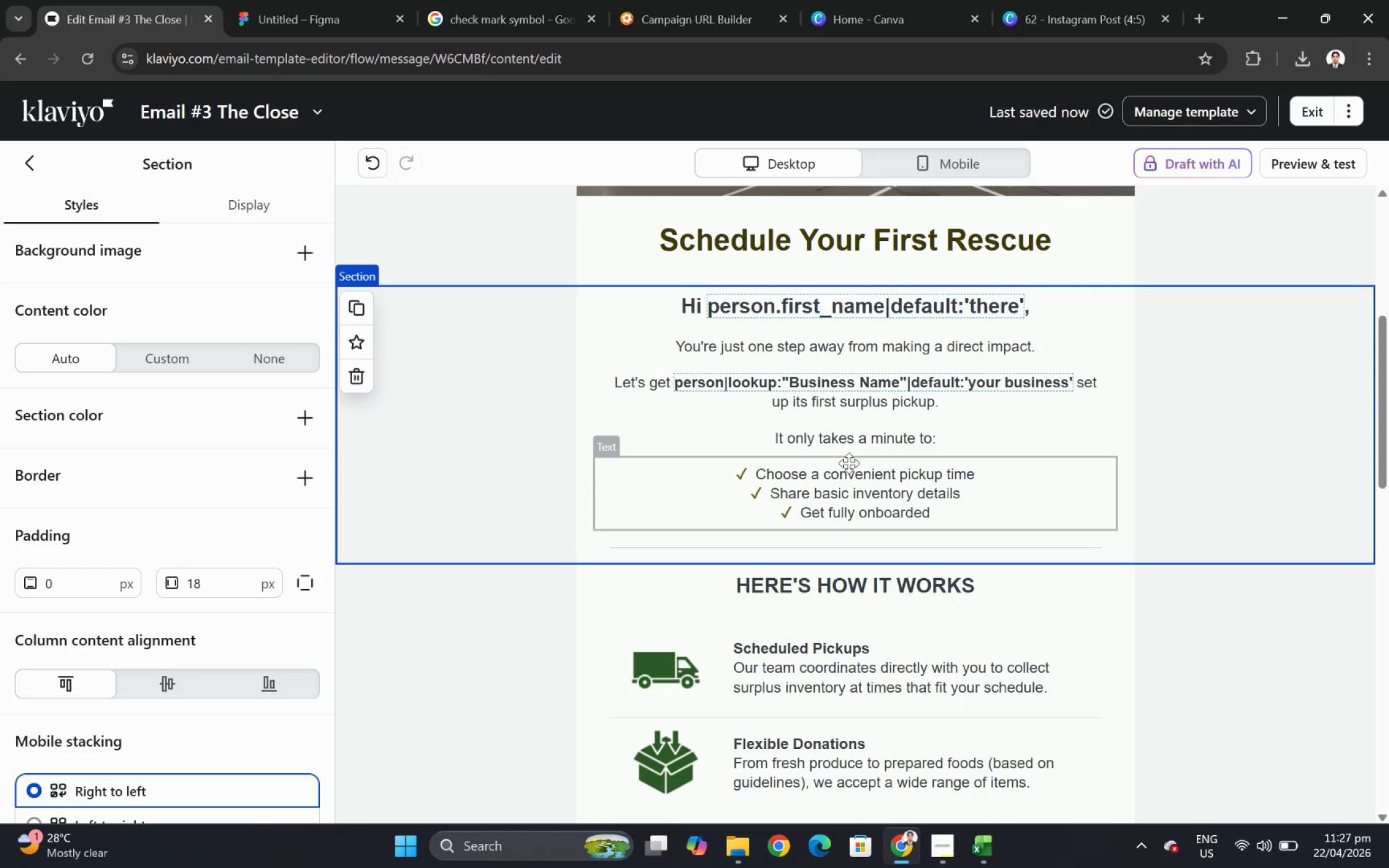 
left_click([862, 463])
 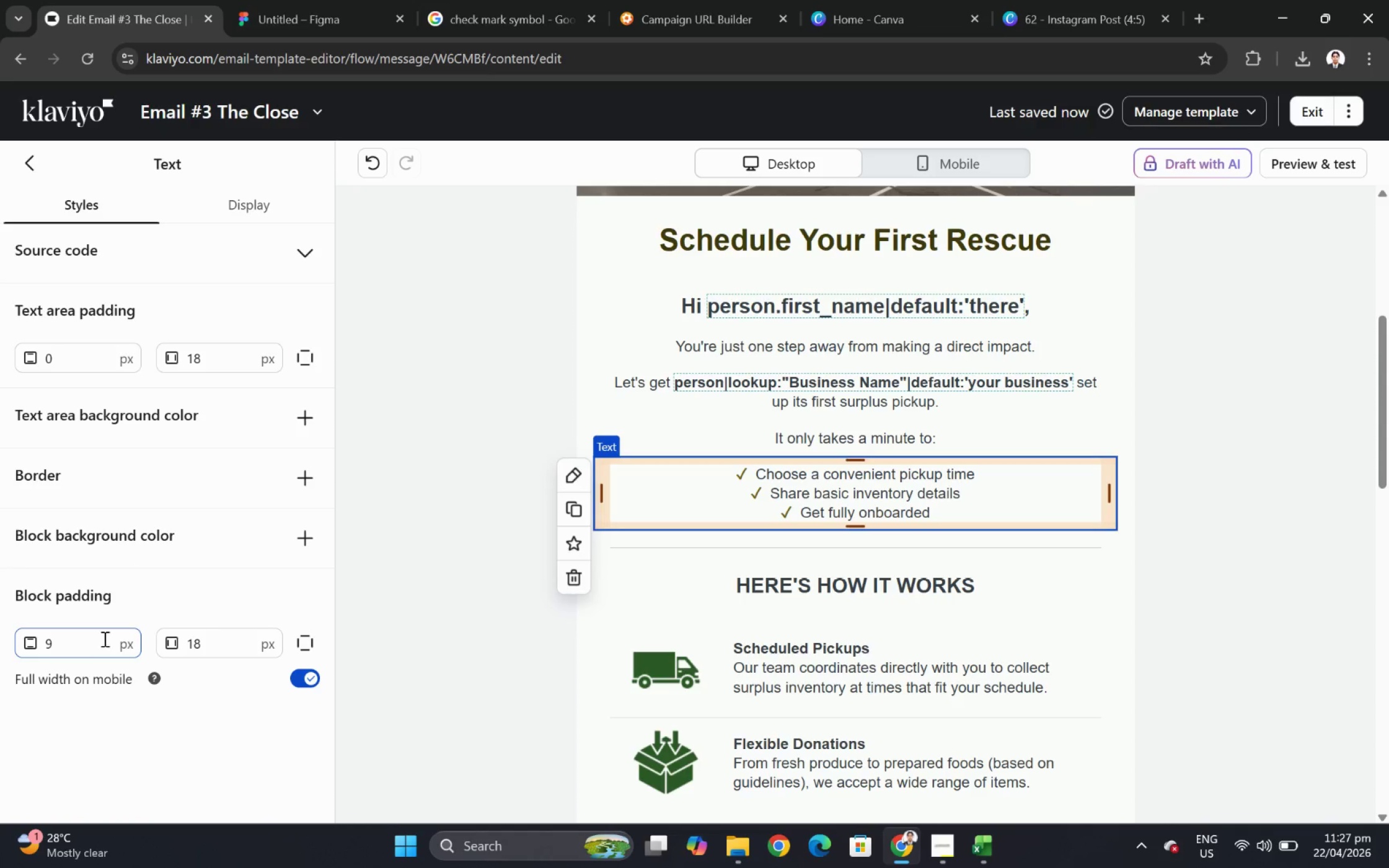 
left_click([294, 644])
 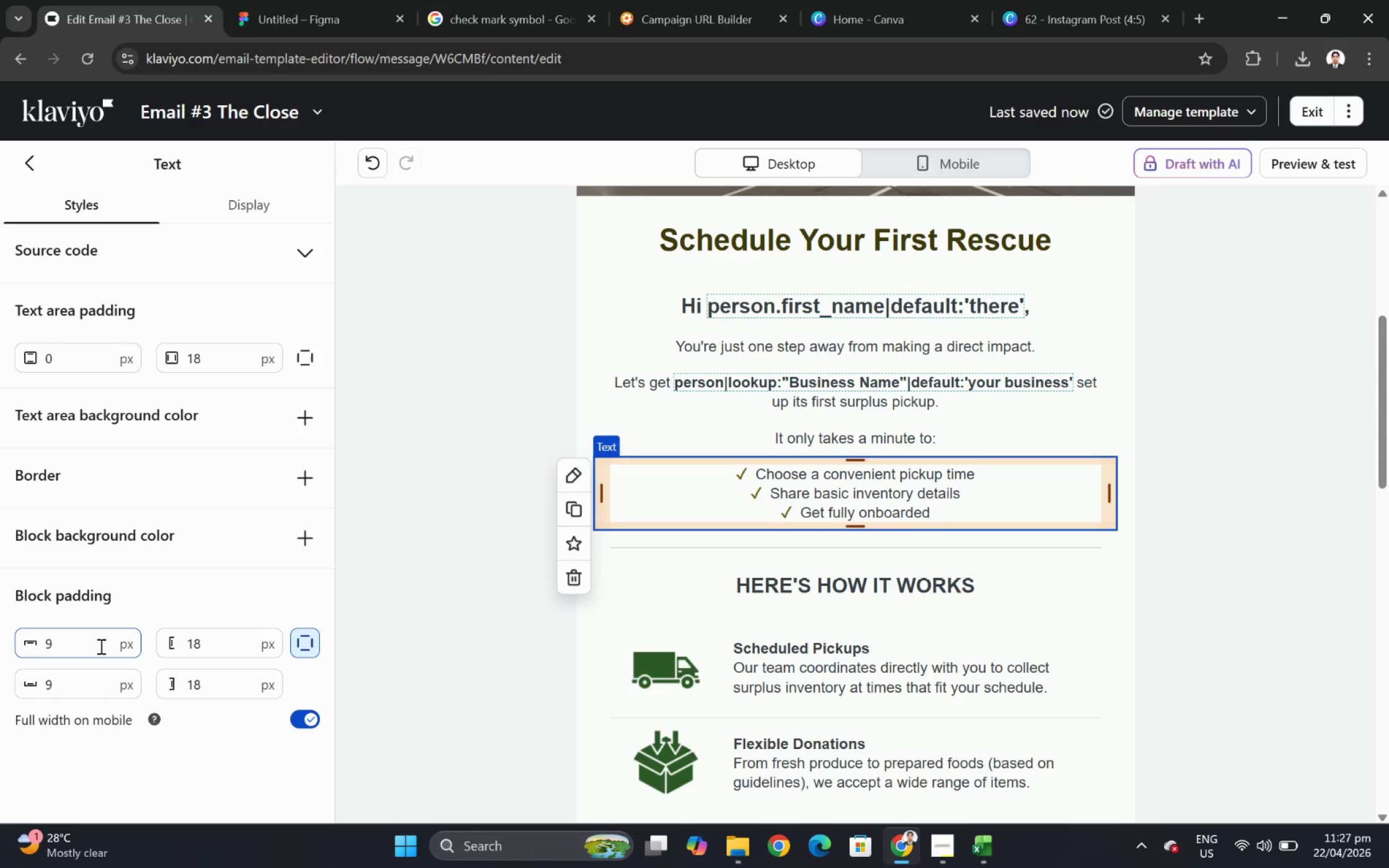 
double_click([97, 642])
 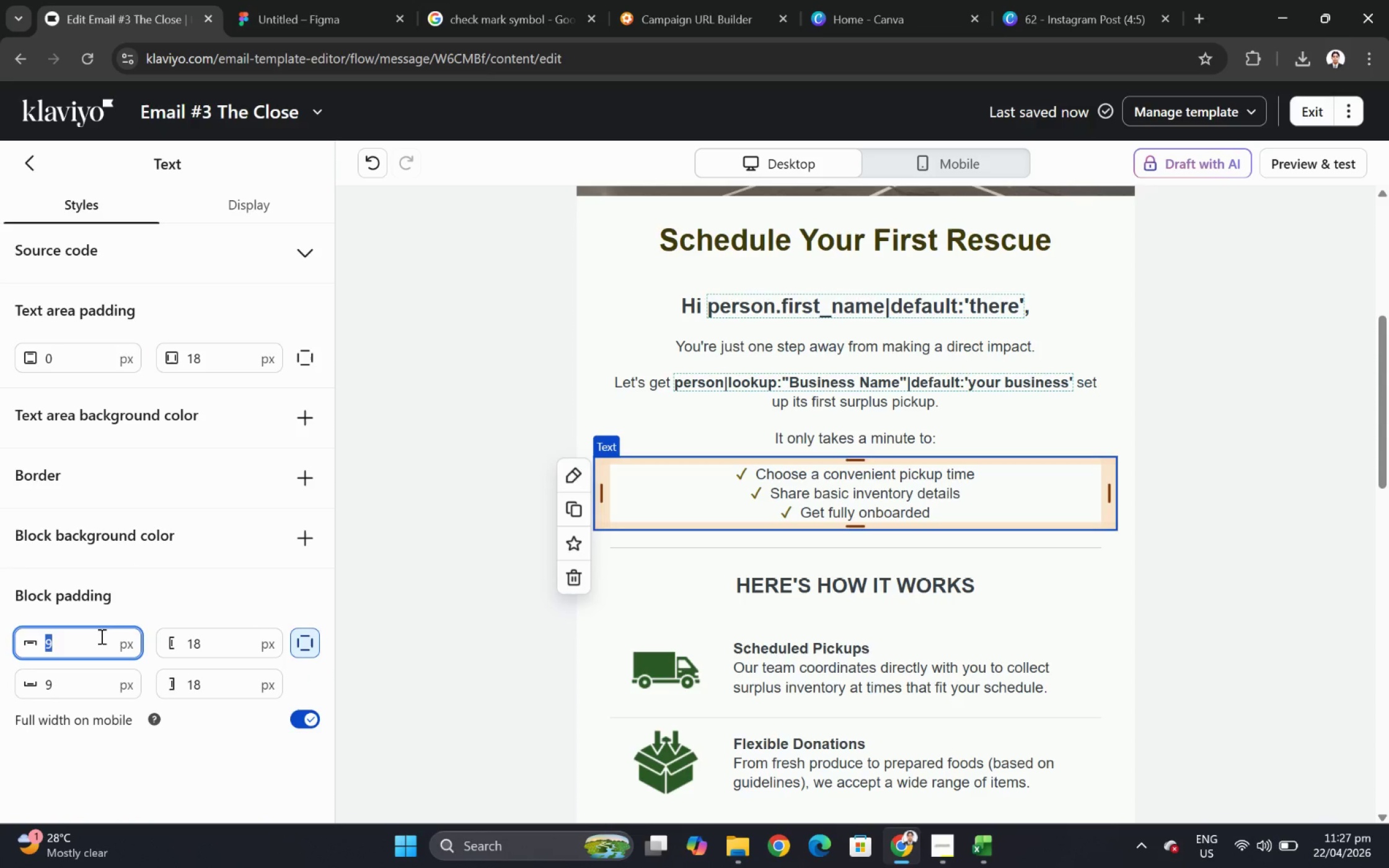 
key(Numpad0)
 